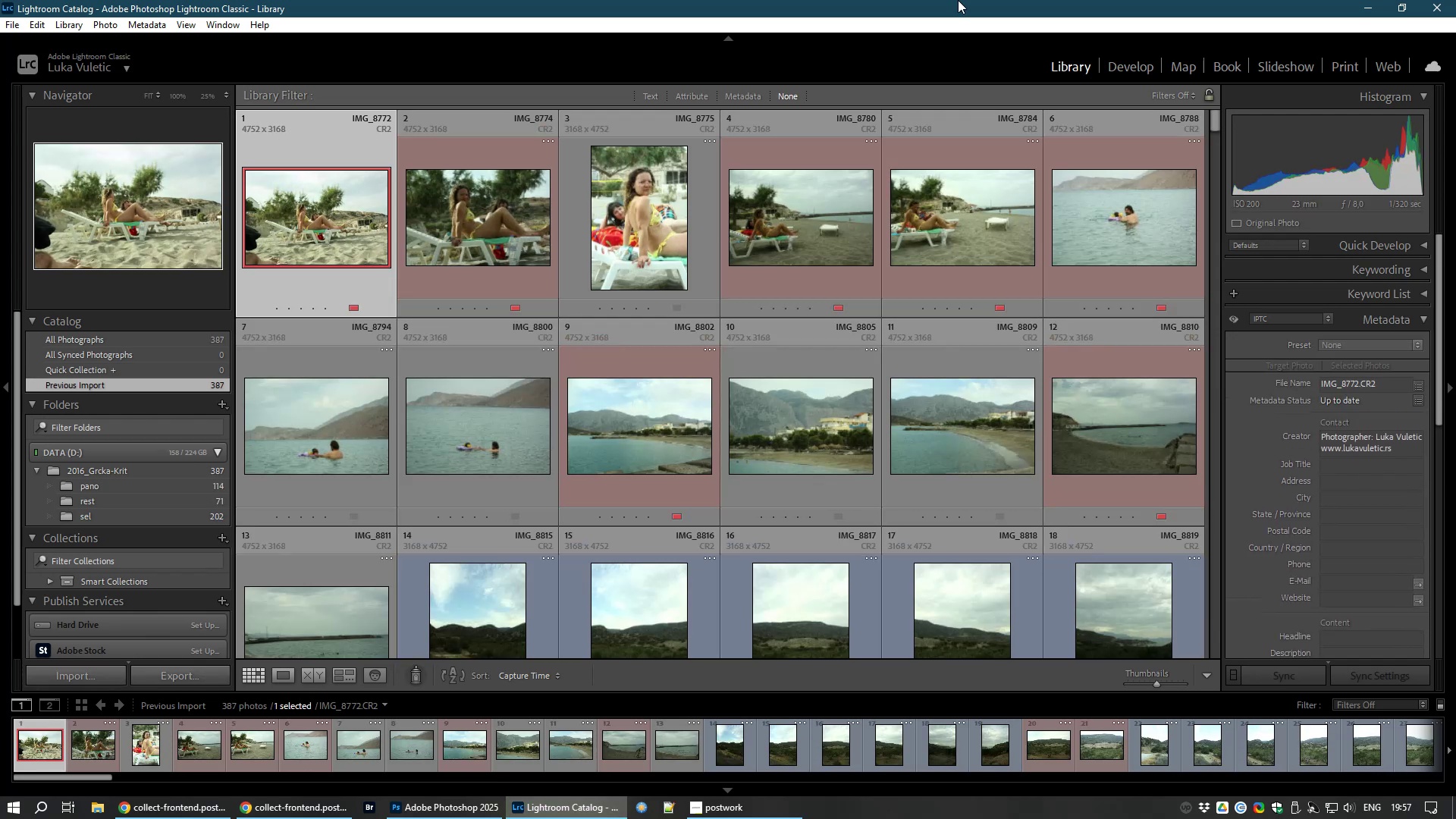 
wait(8.3)
 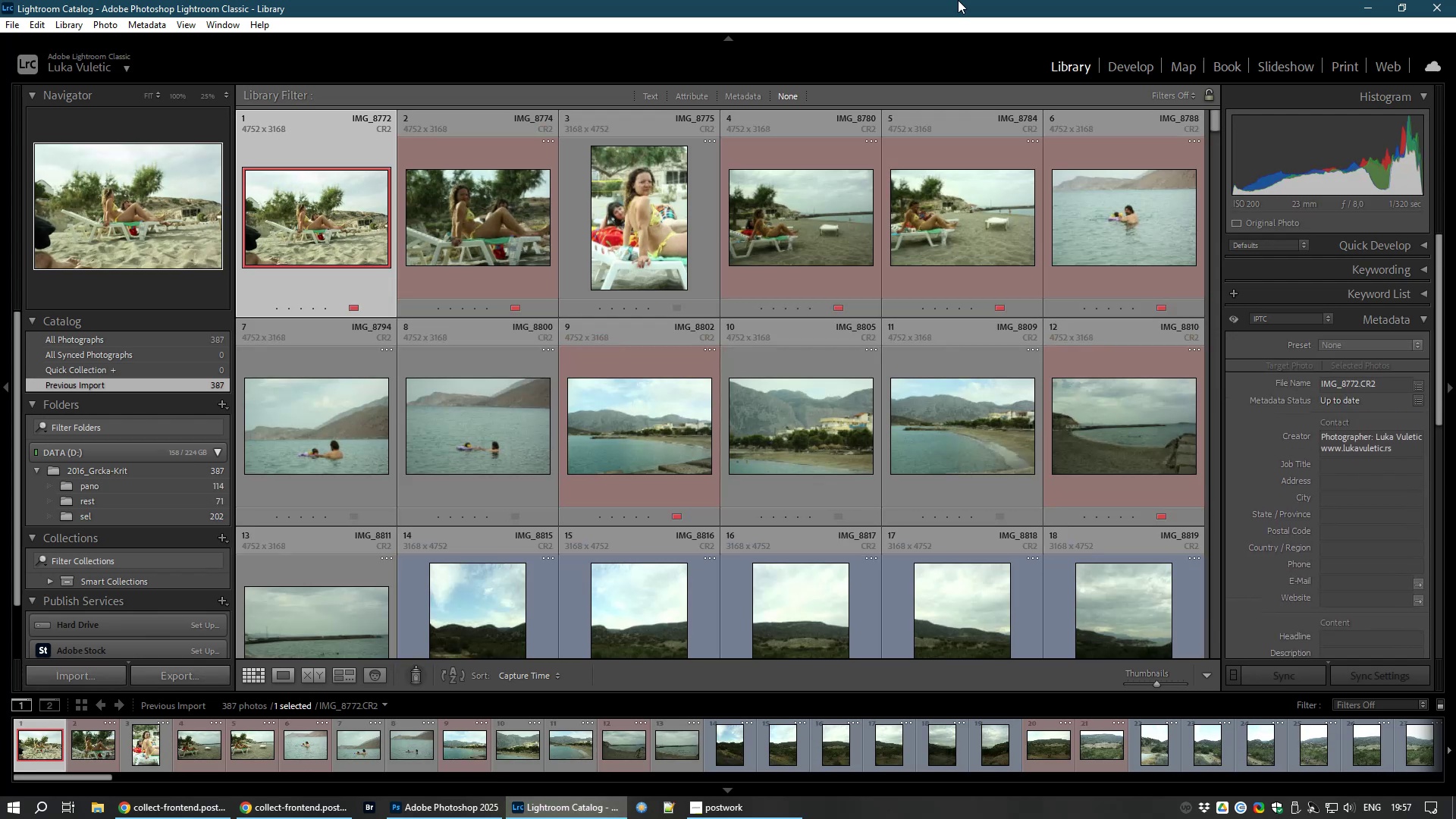 
left_click([101, 469])
 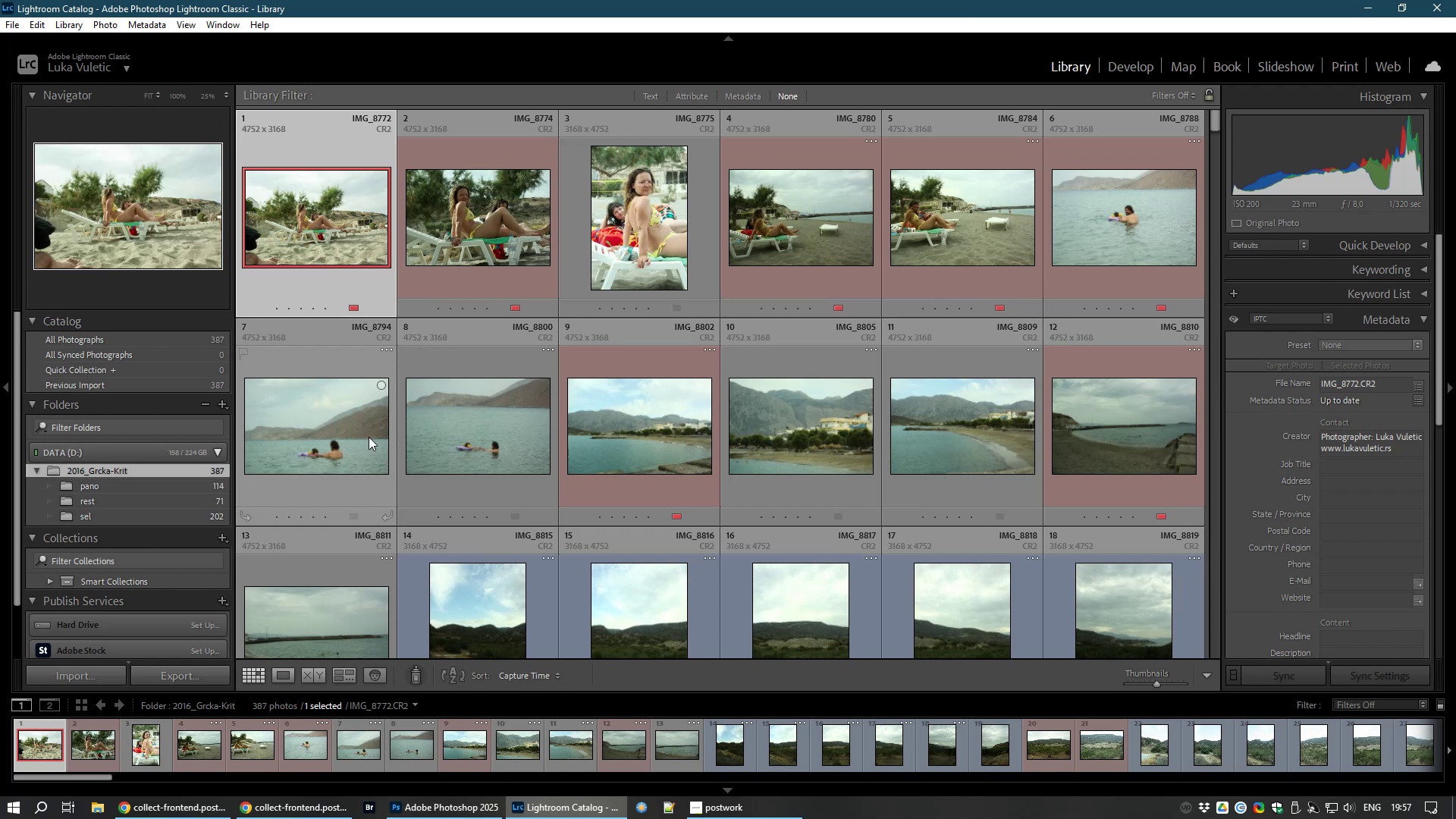 
left_click([318, 218])
 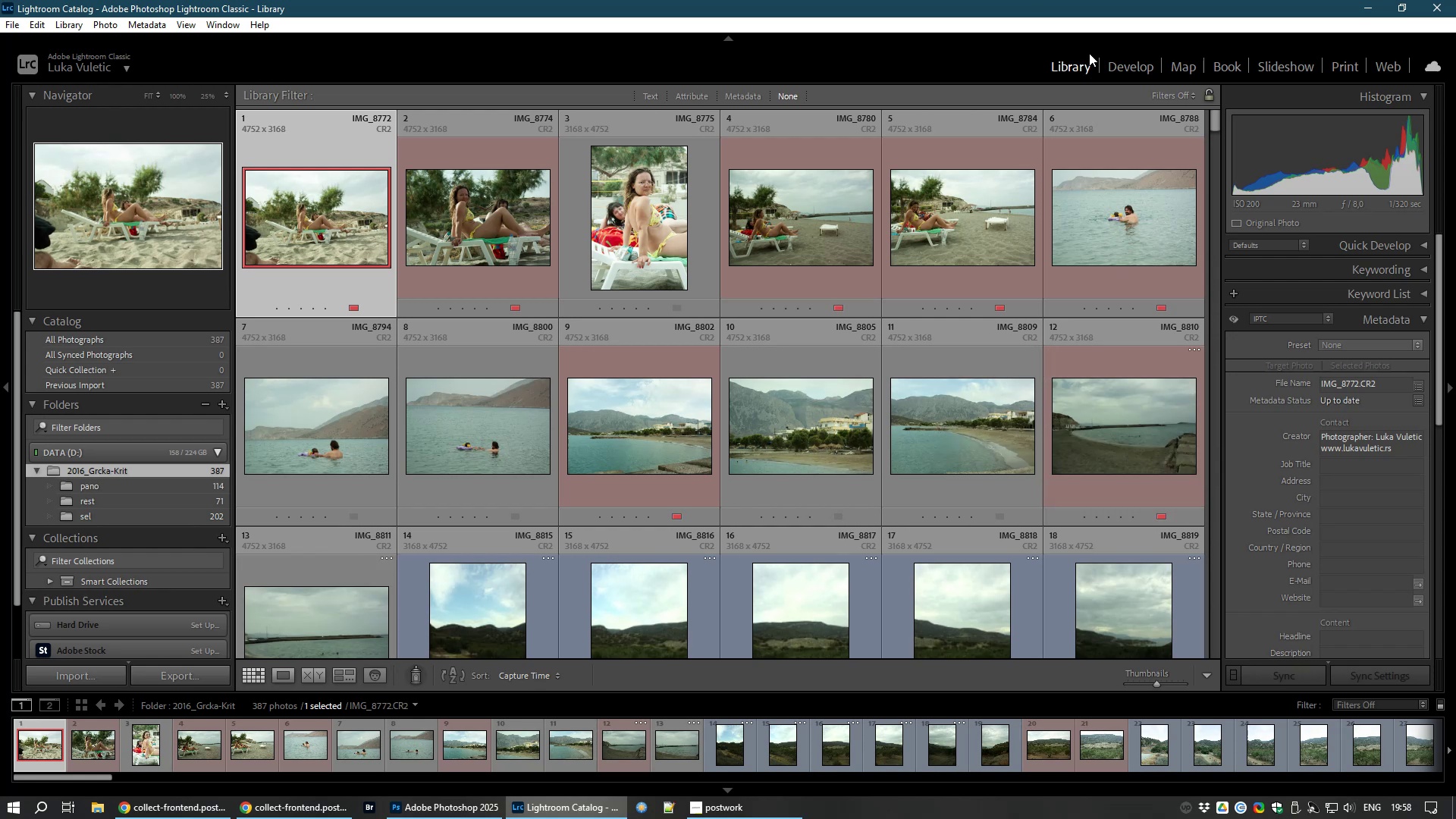 
wait(5.46)
 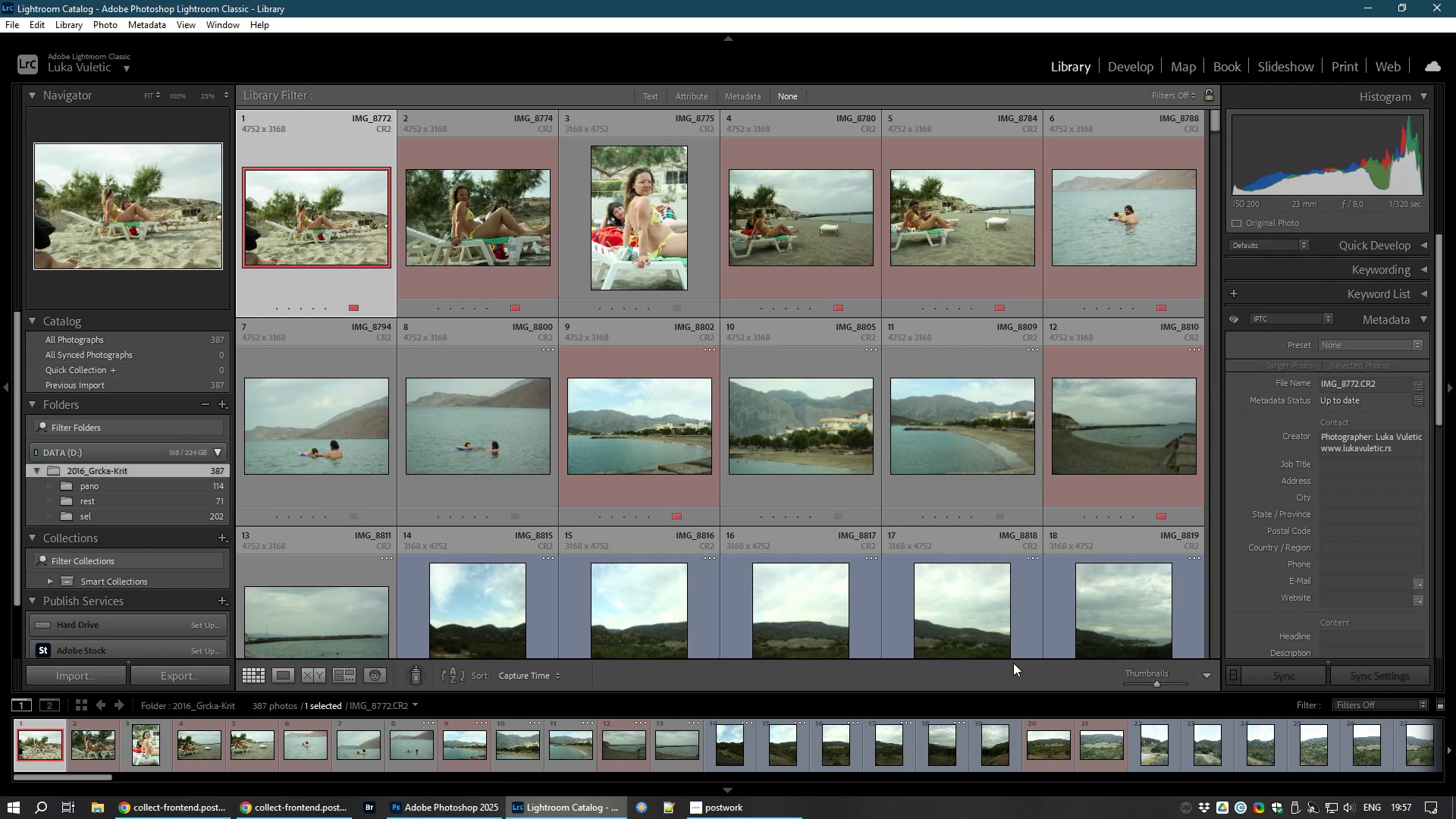 
left_click([1119, 70])
 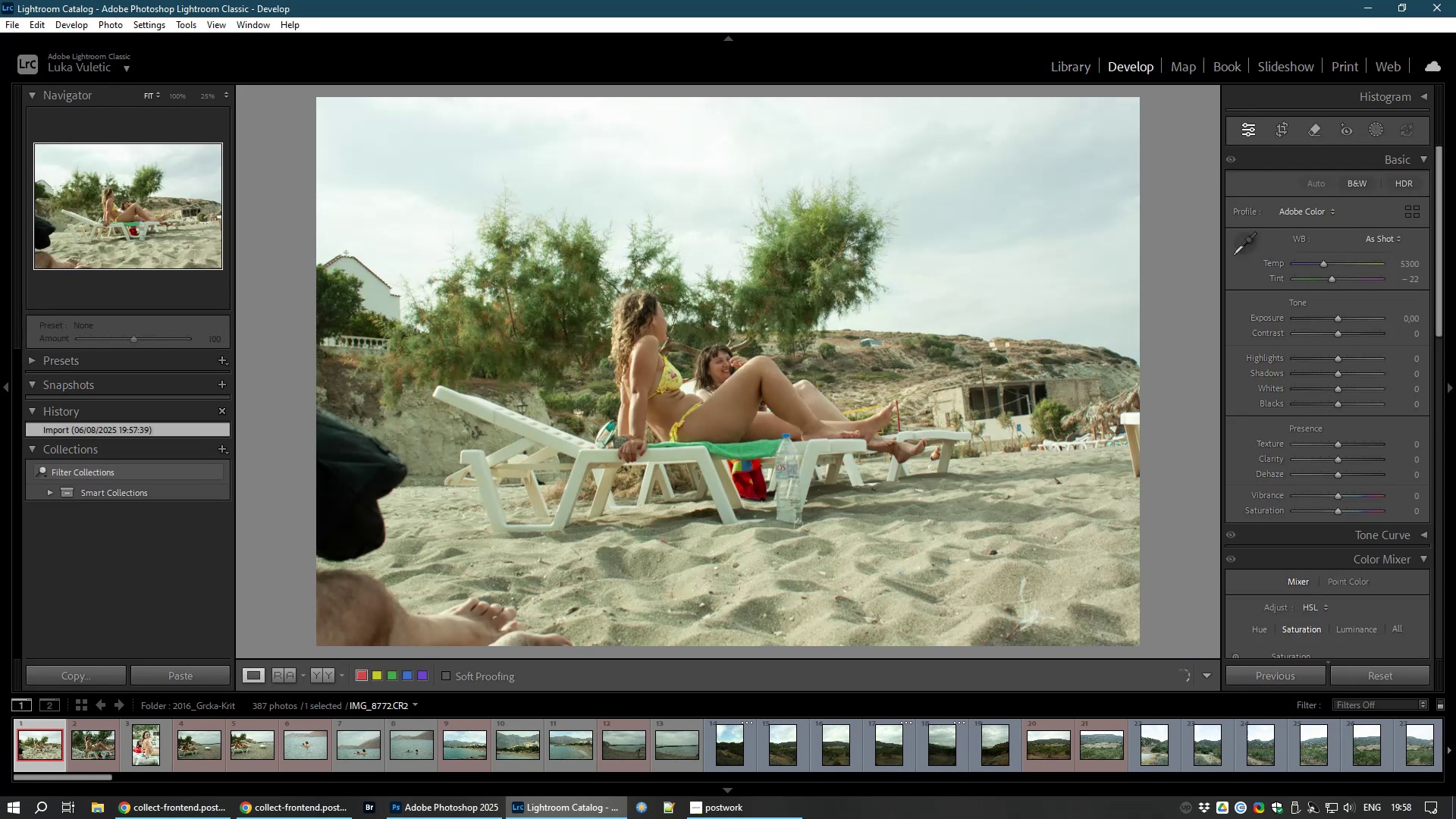 
wait(8.03)
 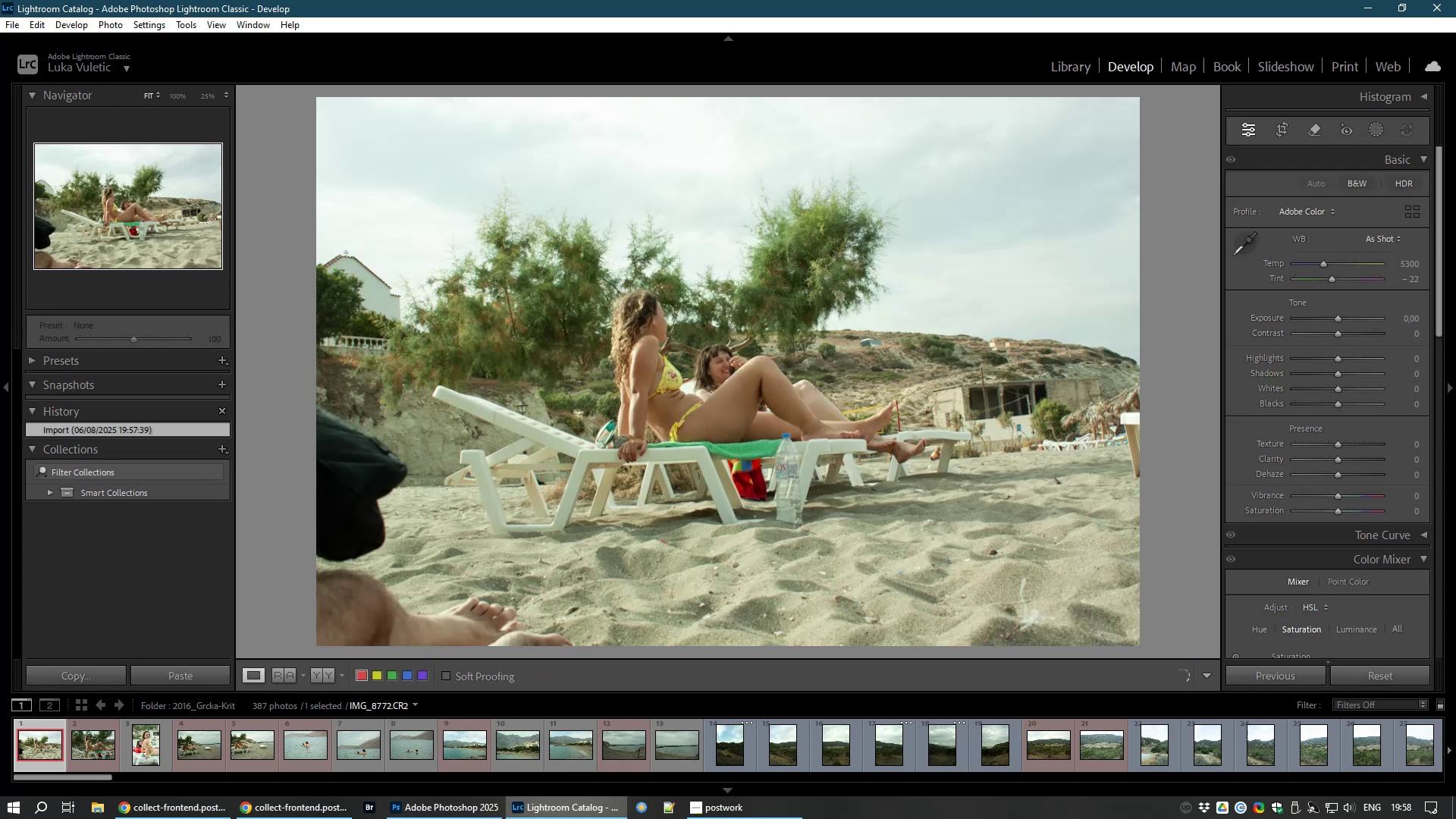 
scroll: coordinate [1336, 510], scroll_direction: up, amount: 3.0
 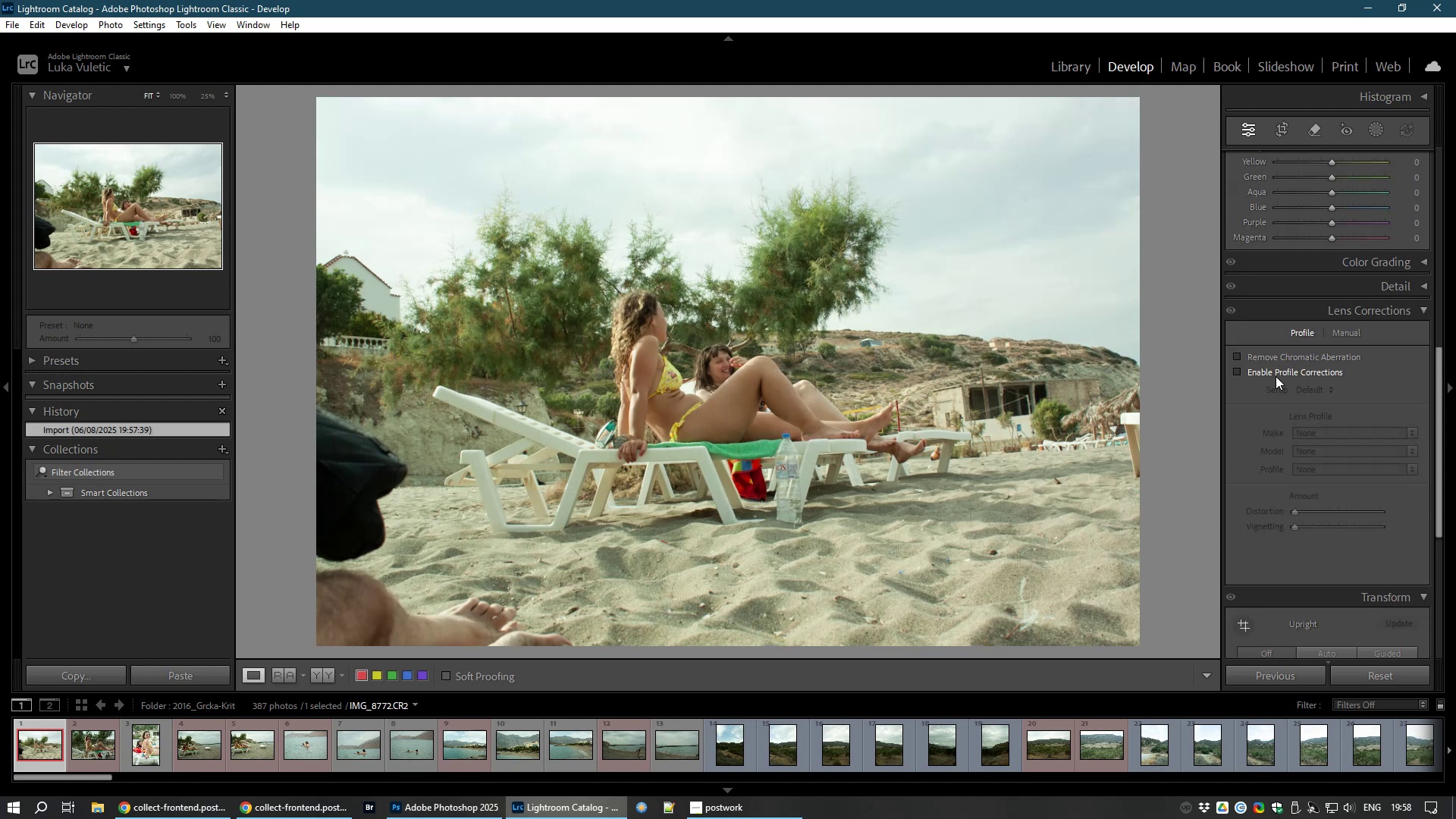 
left_click([1275, 372])
 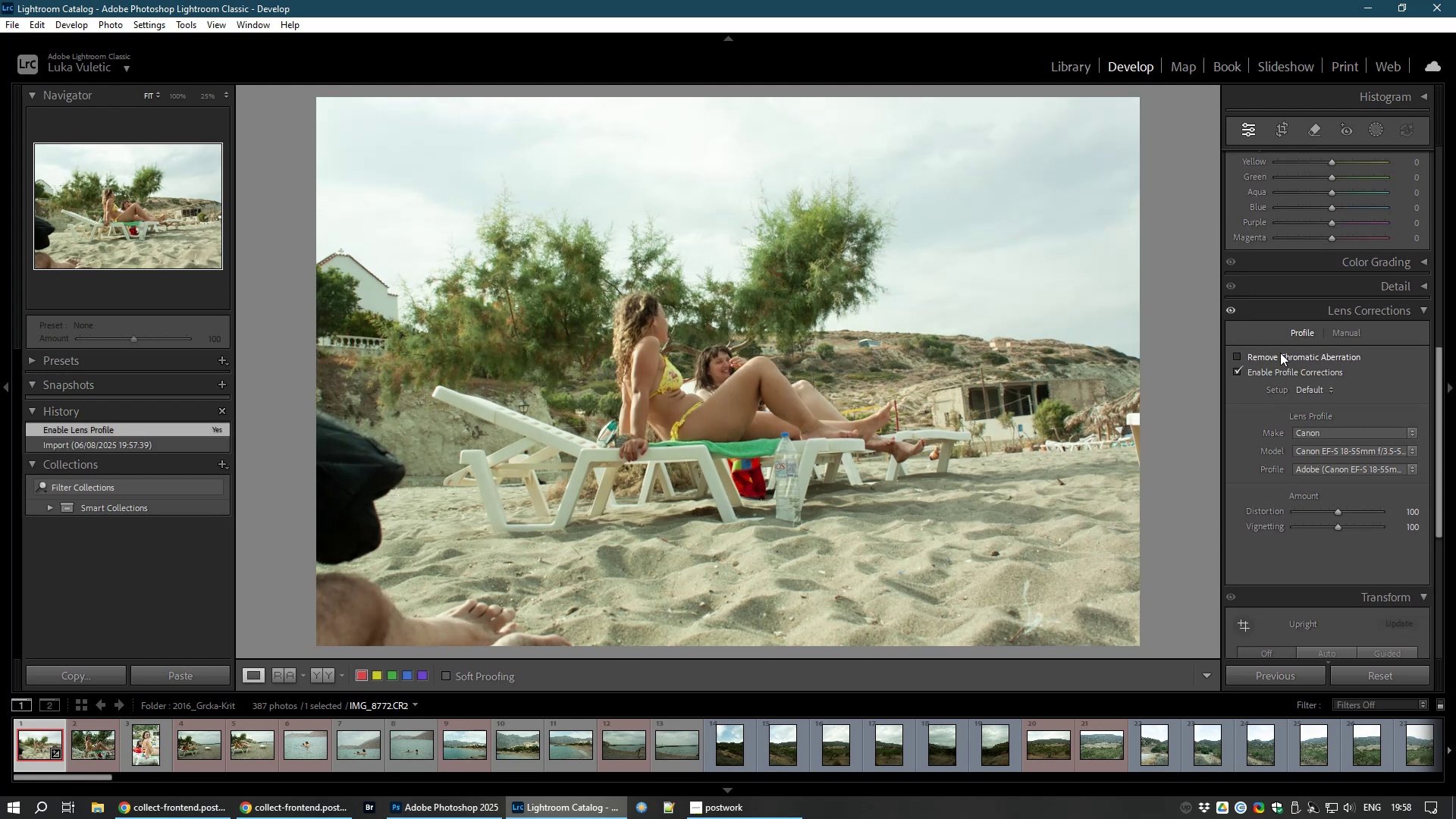 
left_click([1280, 353])
 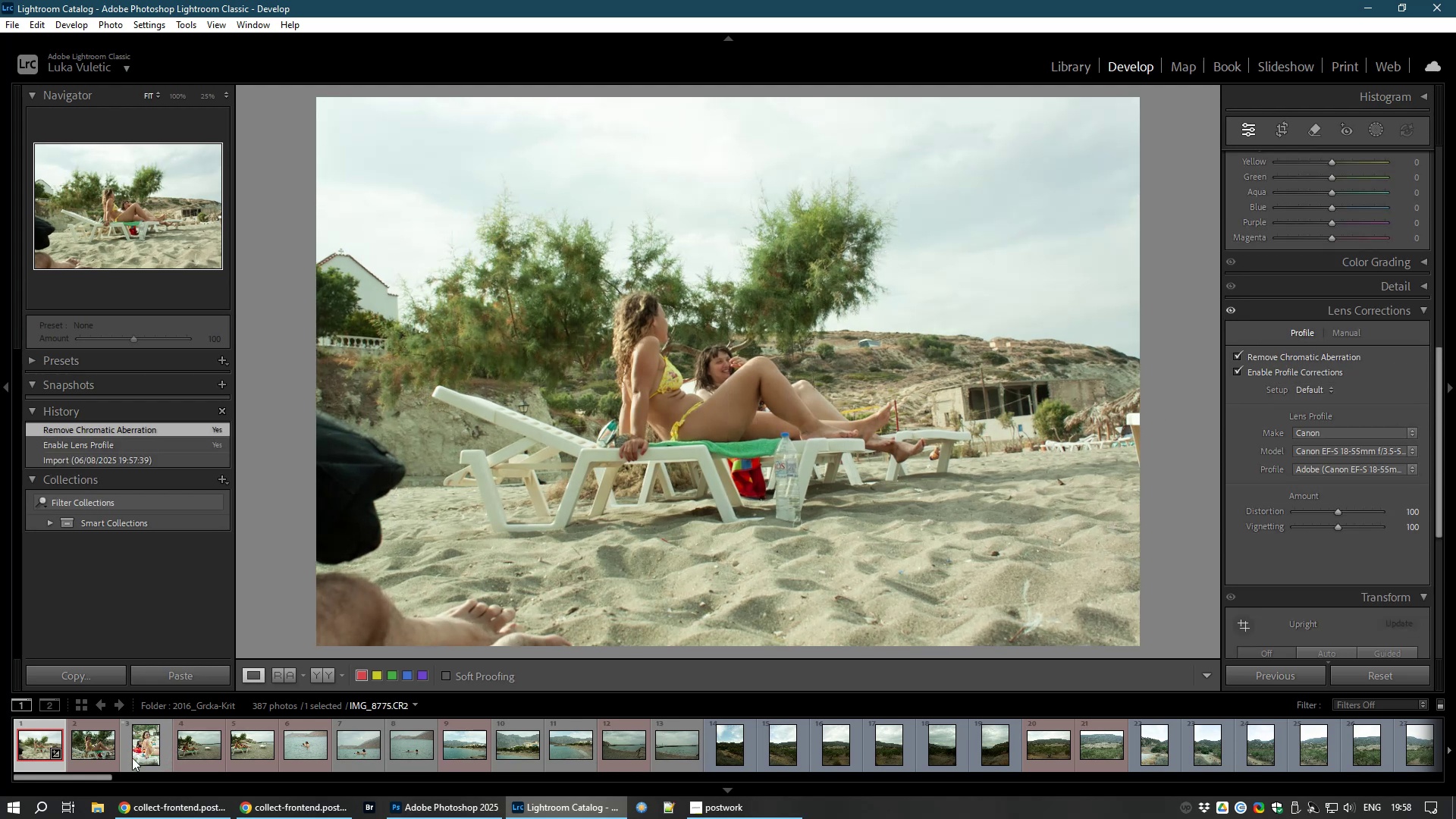 
wait(9.35)
 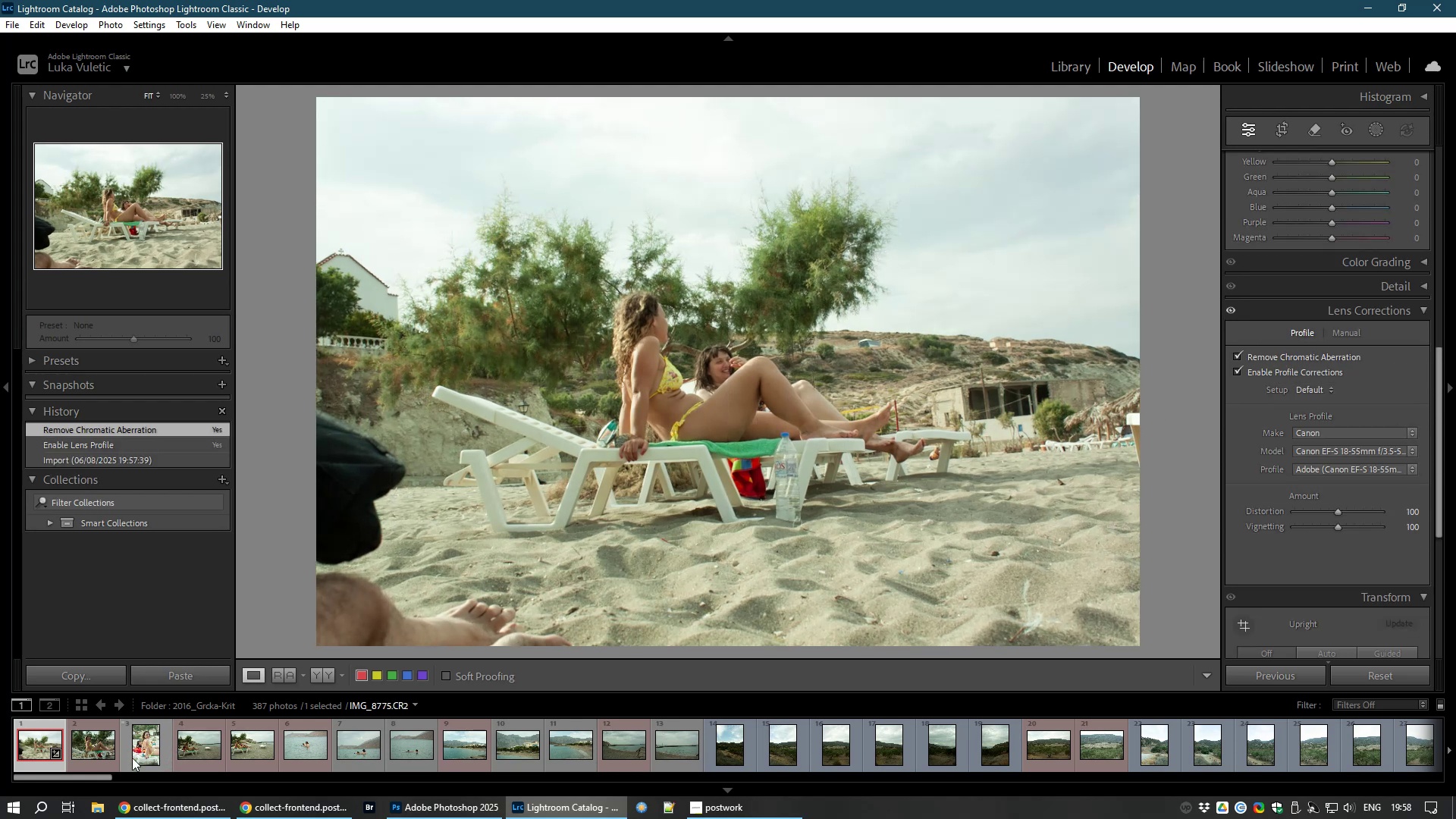 
hold_key(key=ShiftLeft, duration=1.64)
 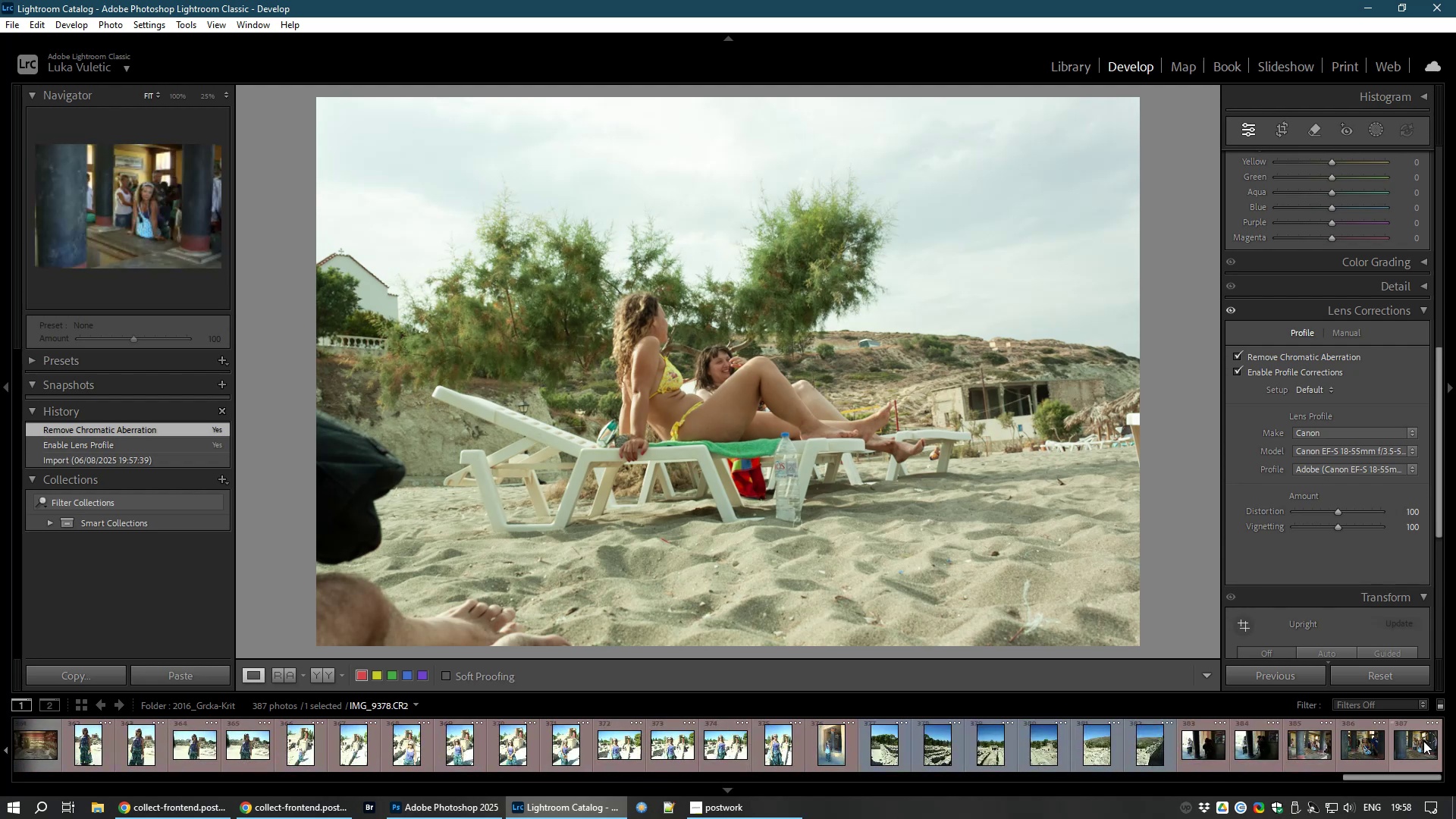 
left_click([1423, 741])
 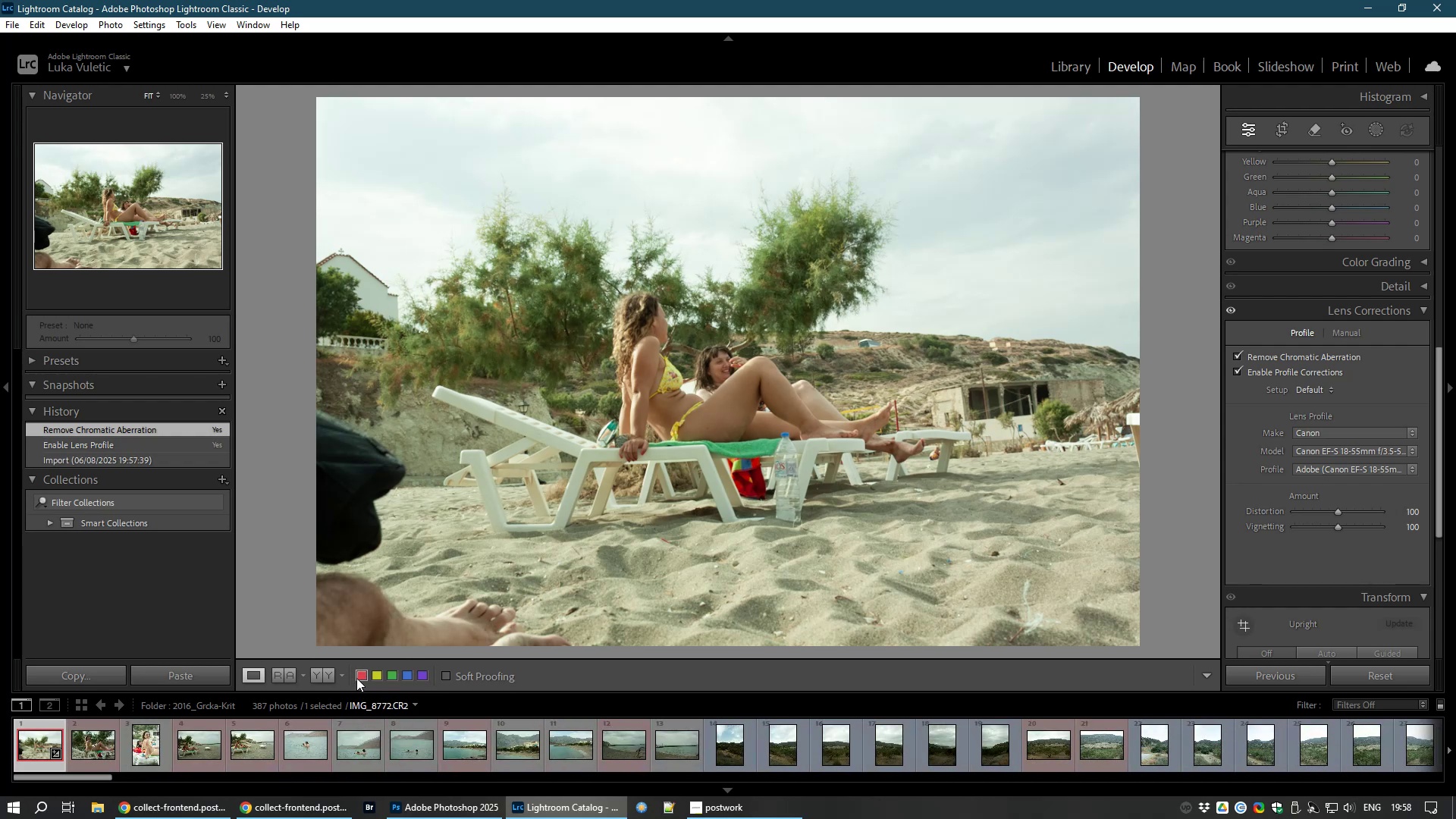 
wait(15.97)
 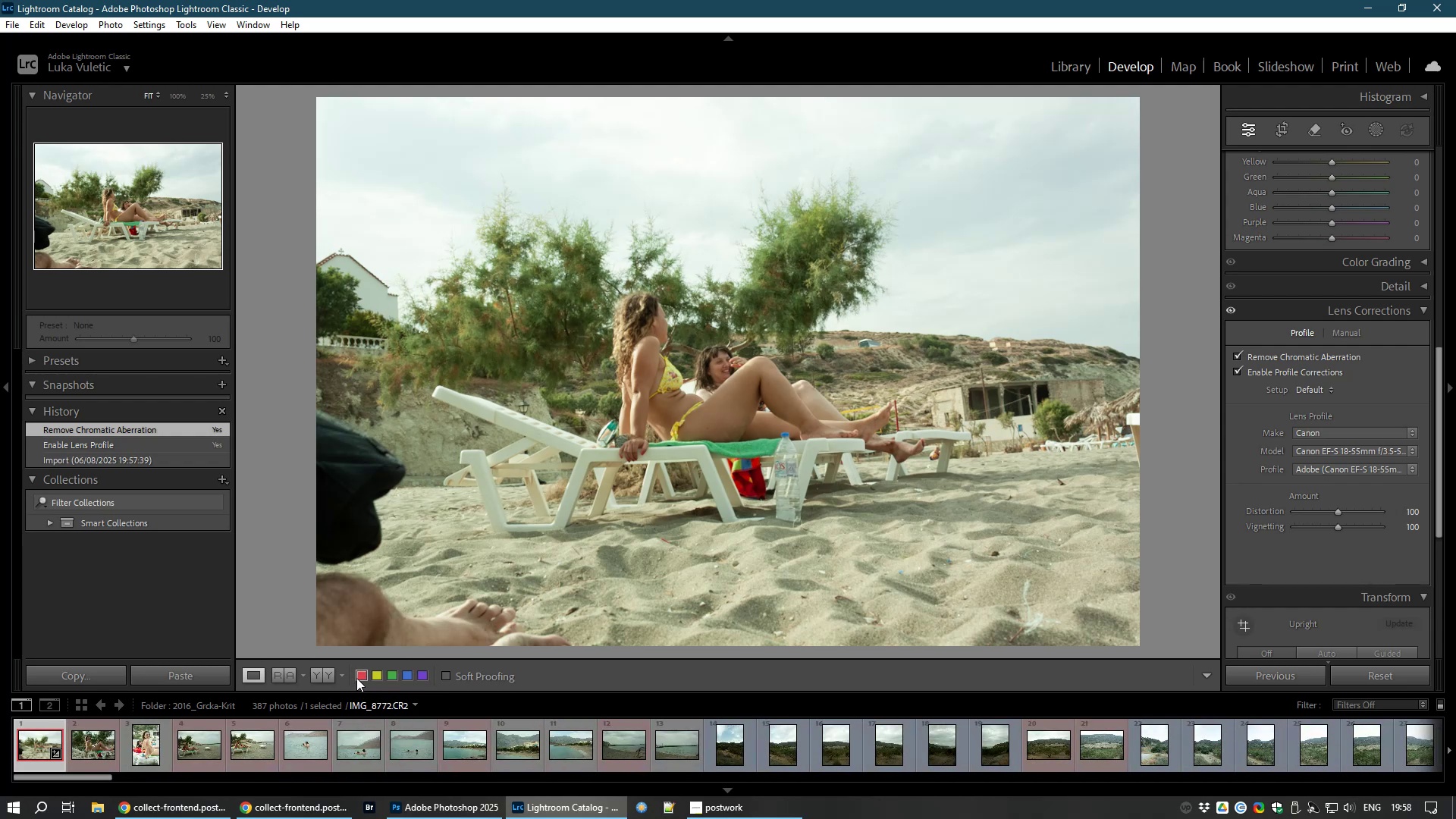 
left_click([1068, 63])
 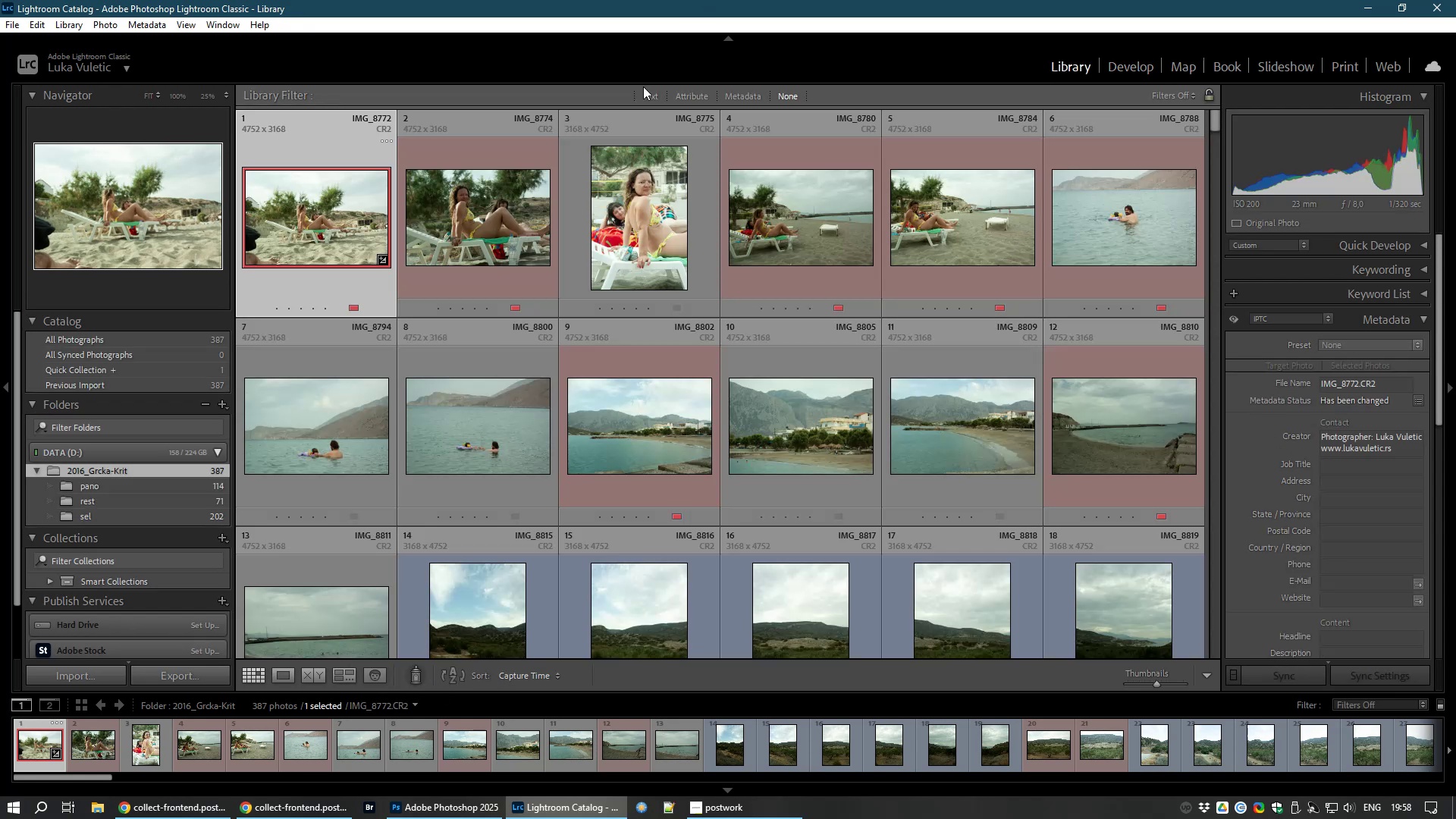 
left_click([679, 91])
 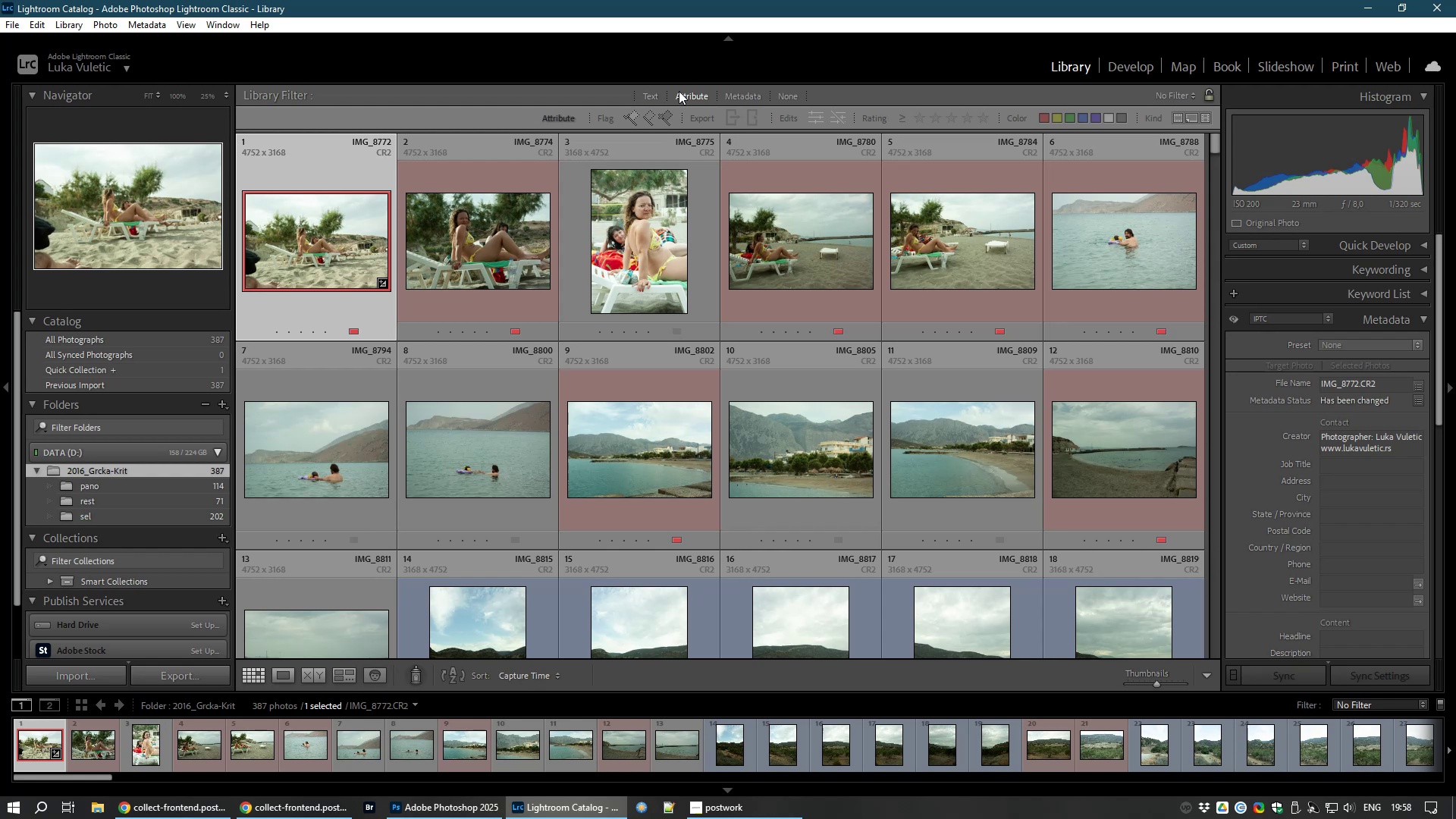 
wait(8.58)
 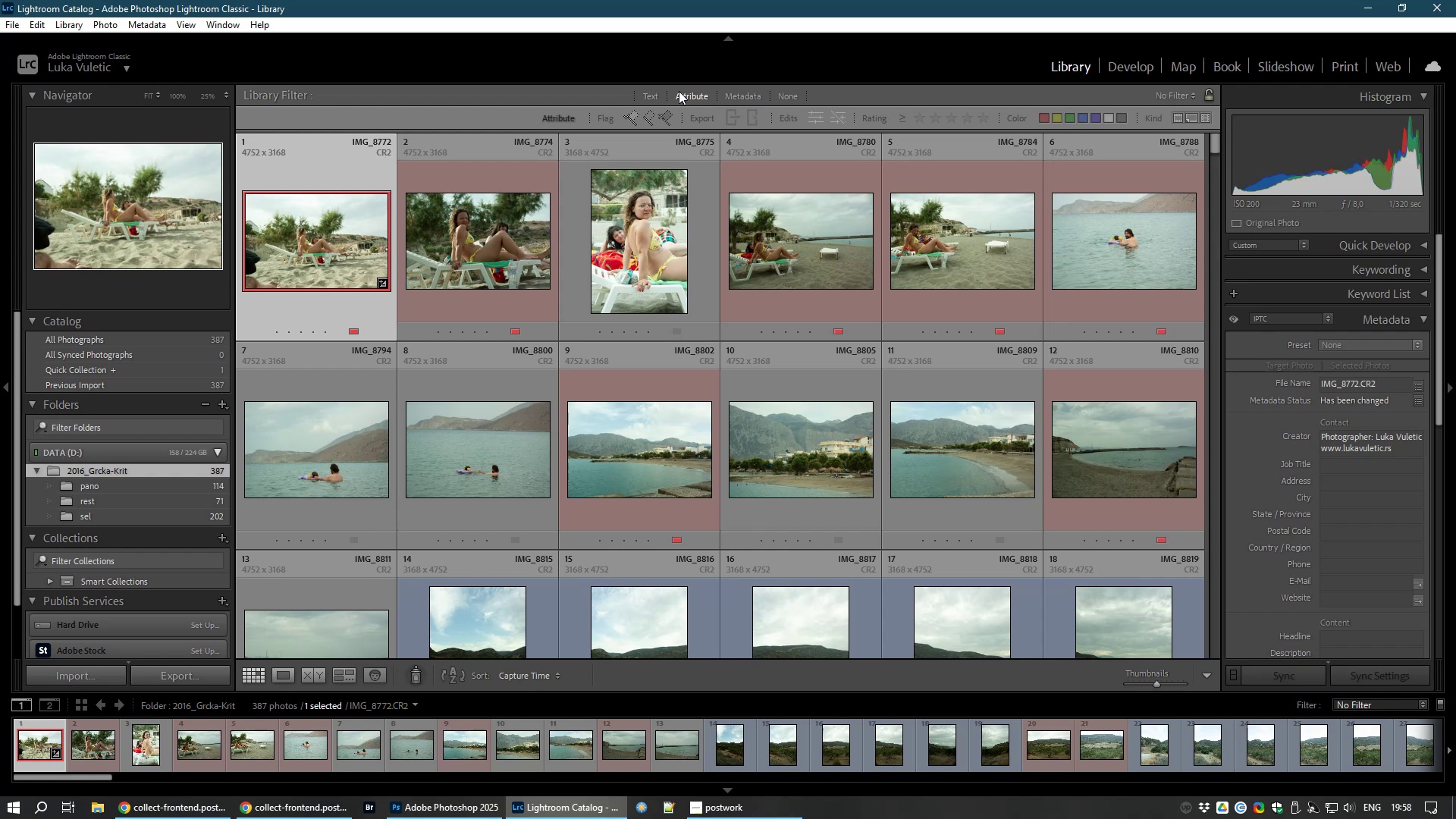 
left_click([98, 472])
 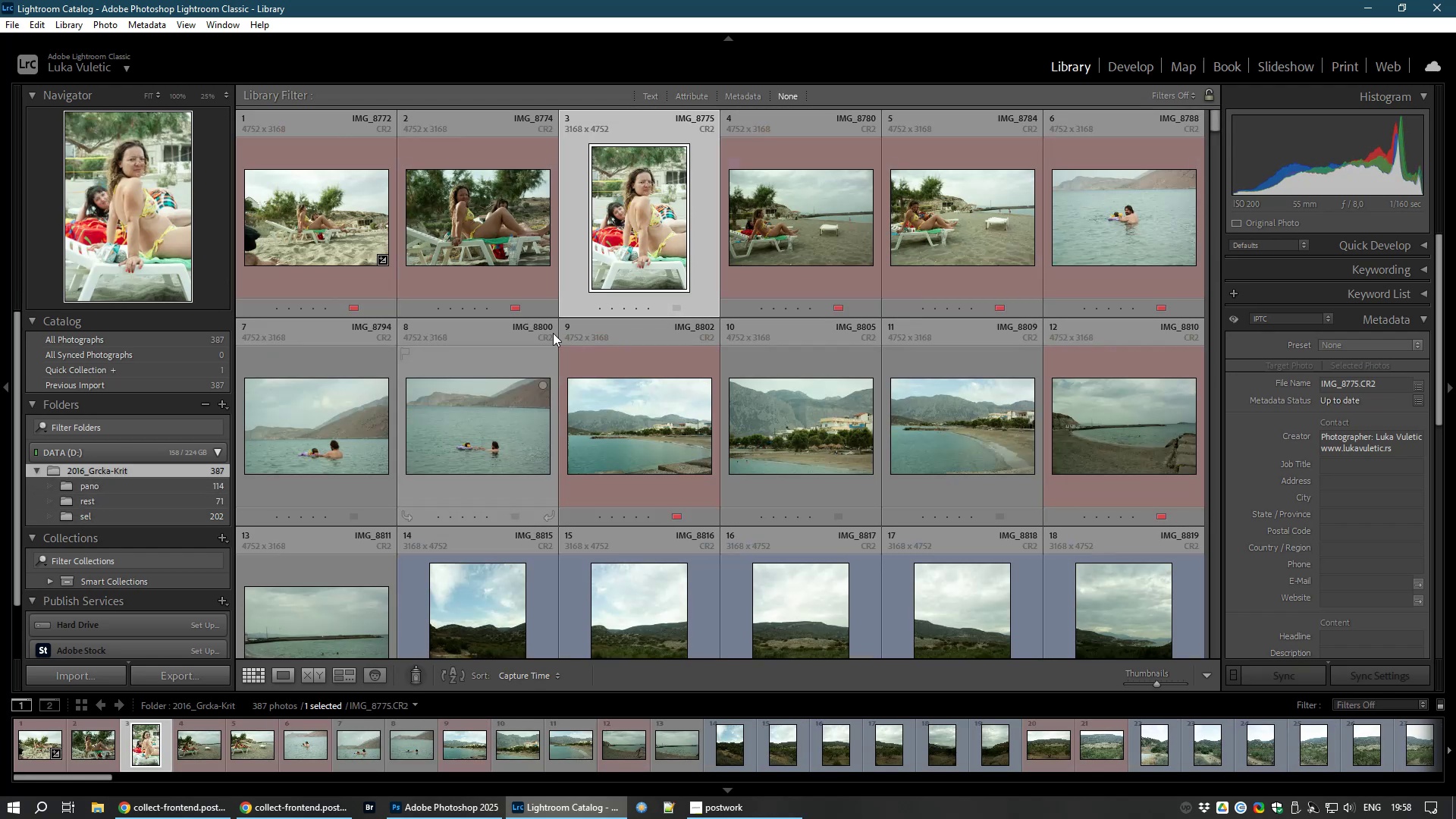 
hold_key(key=ControlLeft, duration=1.09)
 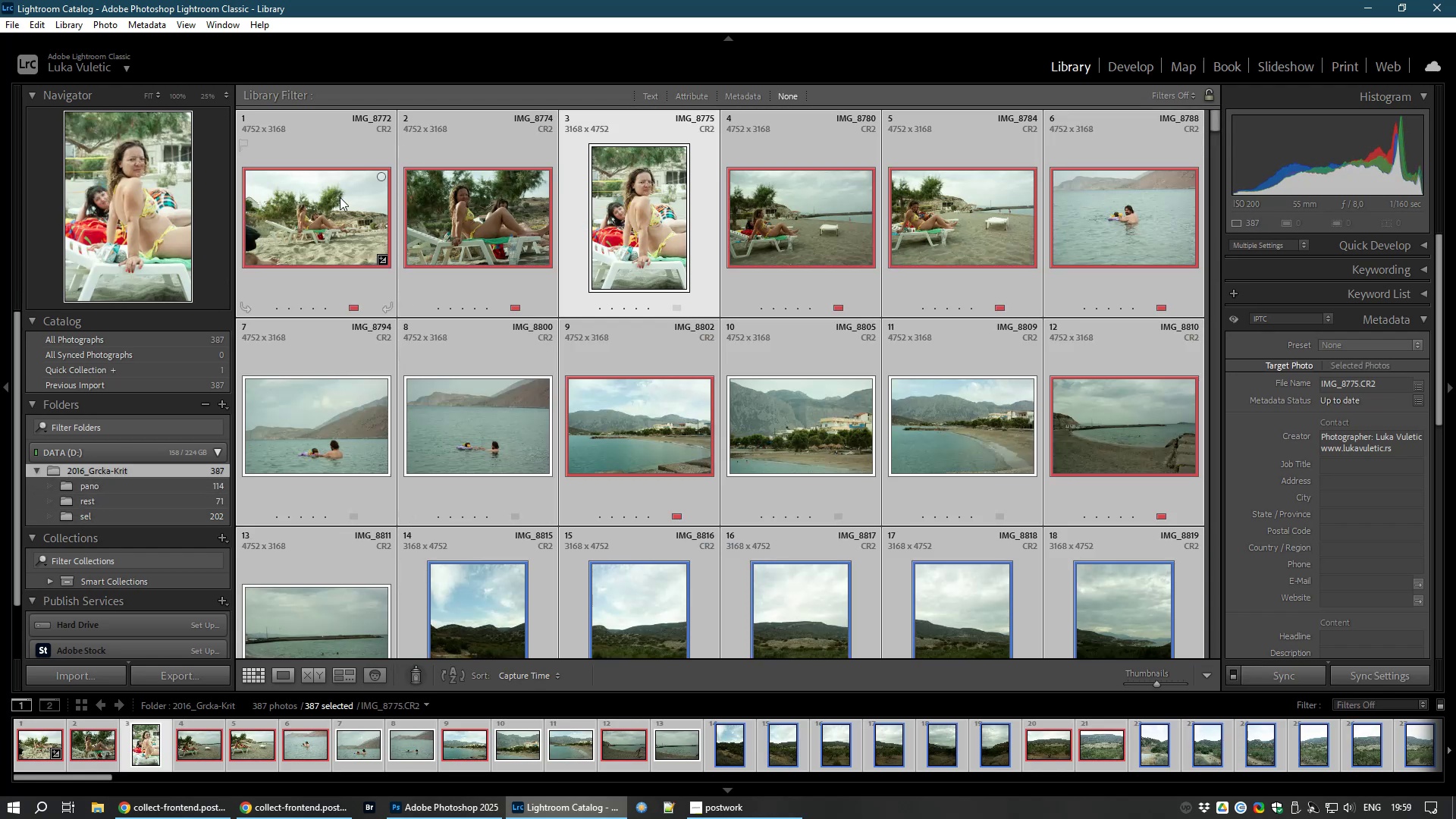 
left_click([338, 209])
 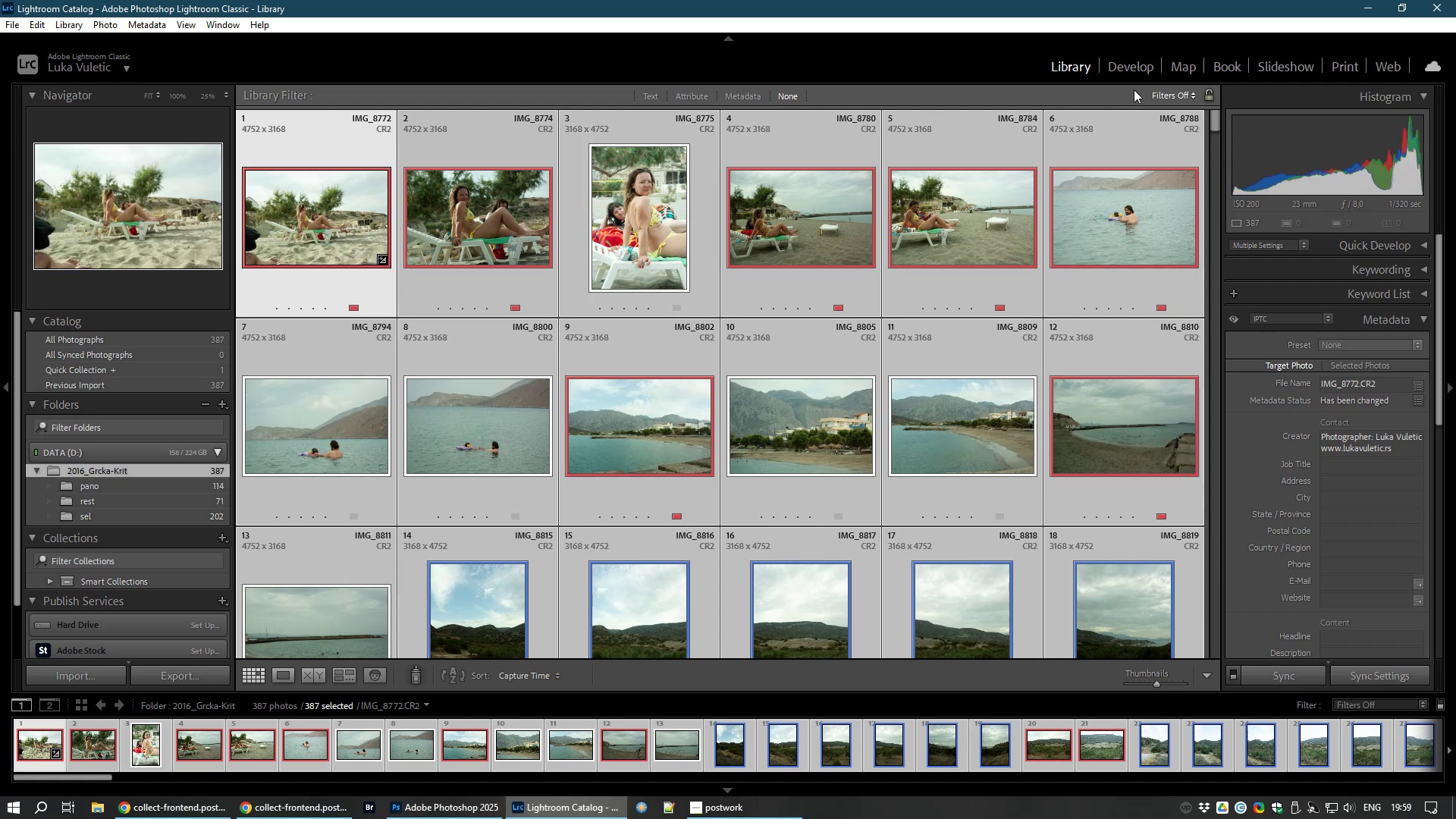 
left_click([1131, 63])
 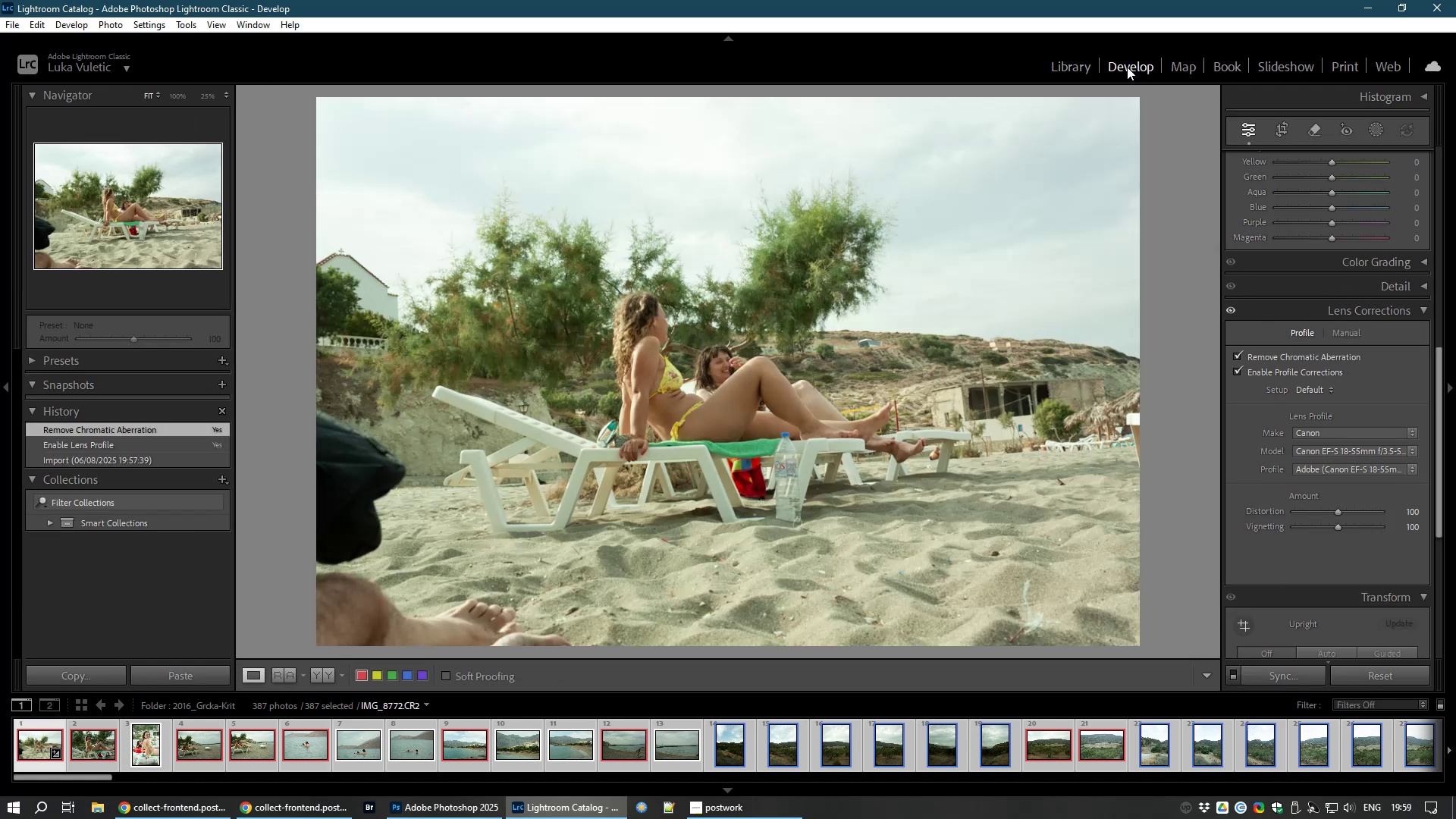 
key(Control+D)
 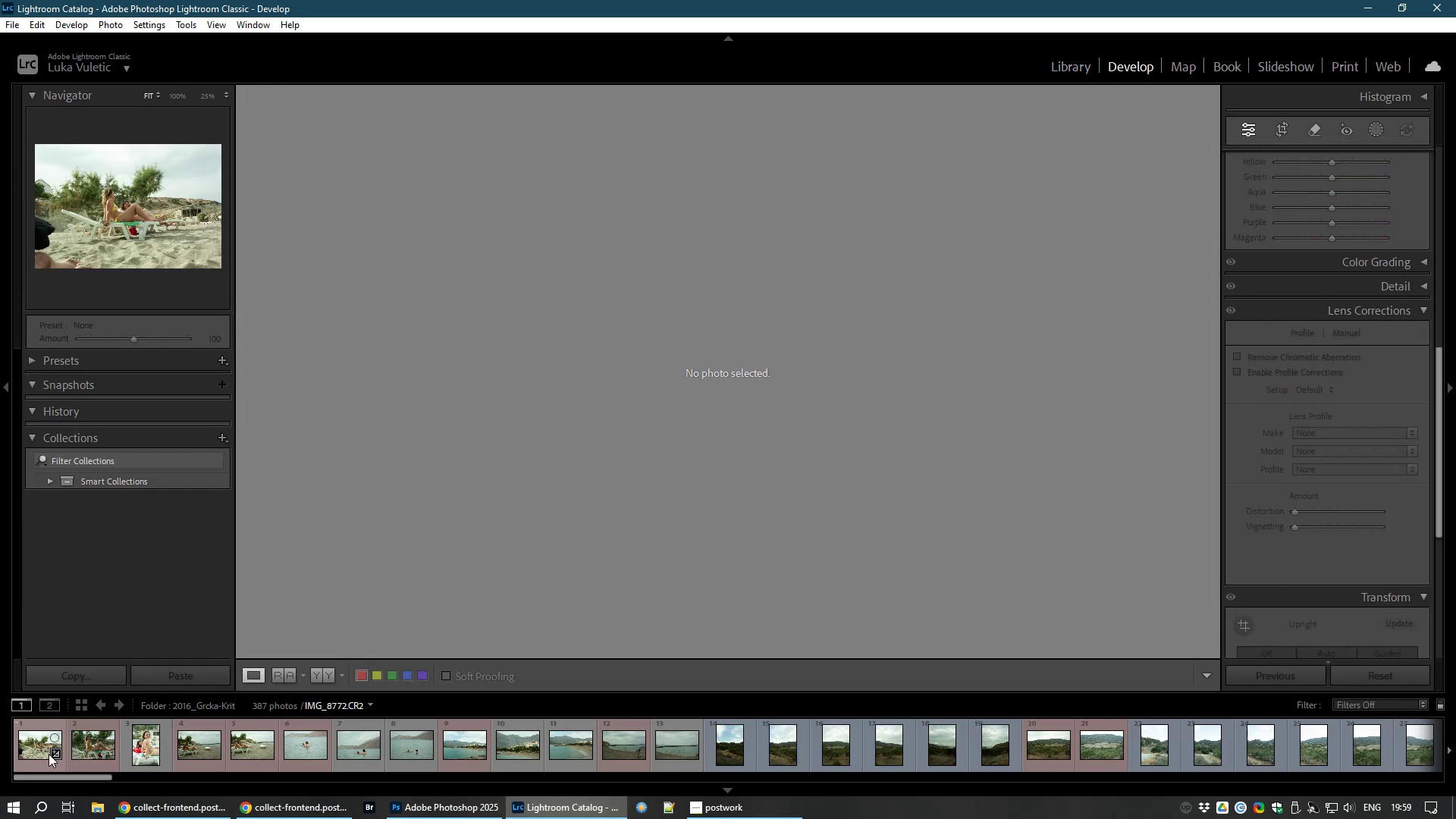 
left_click([47, 752])
 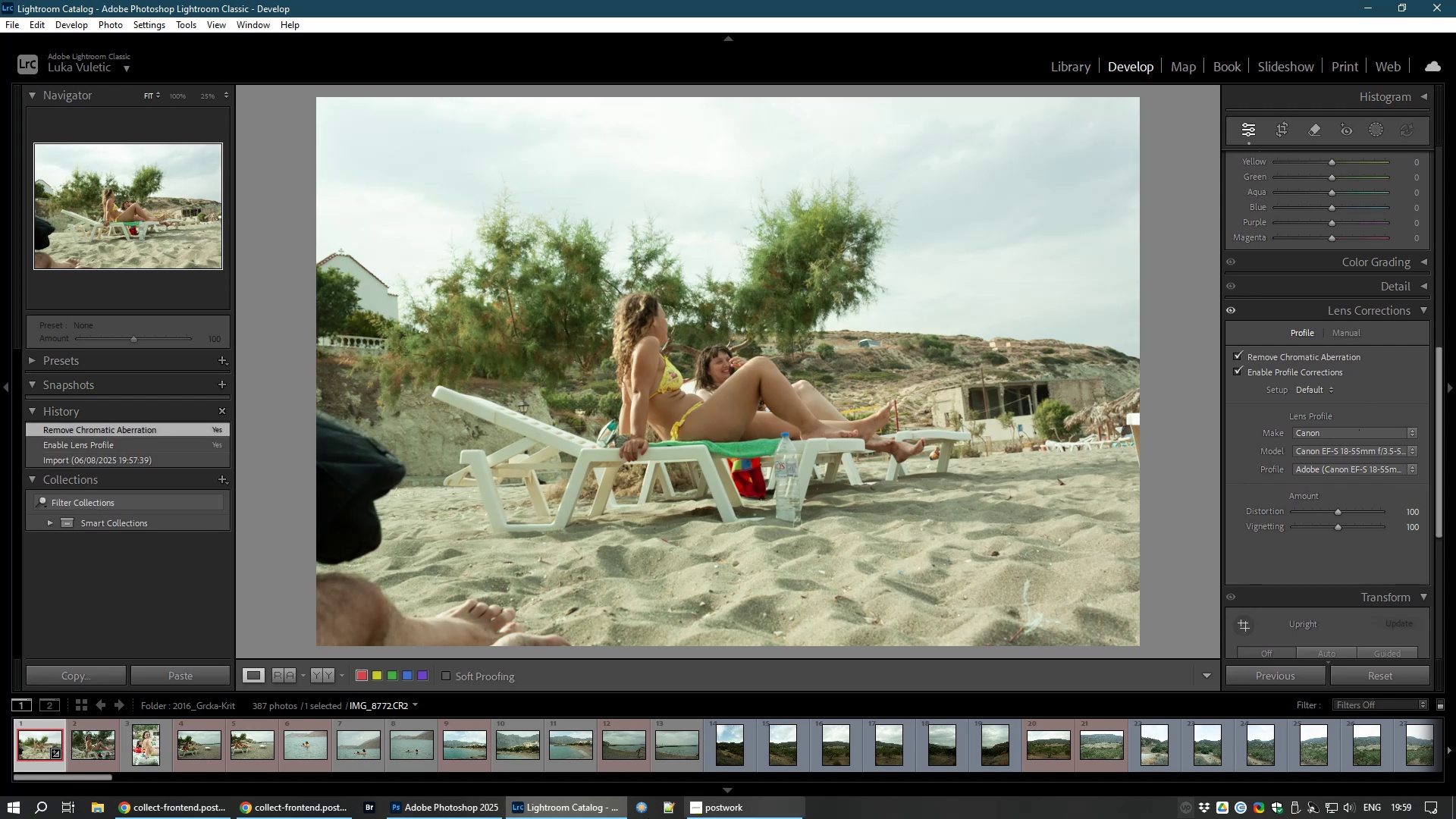 
wait(6.53)
 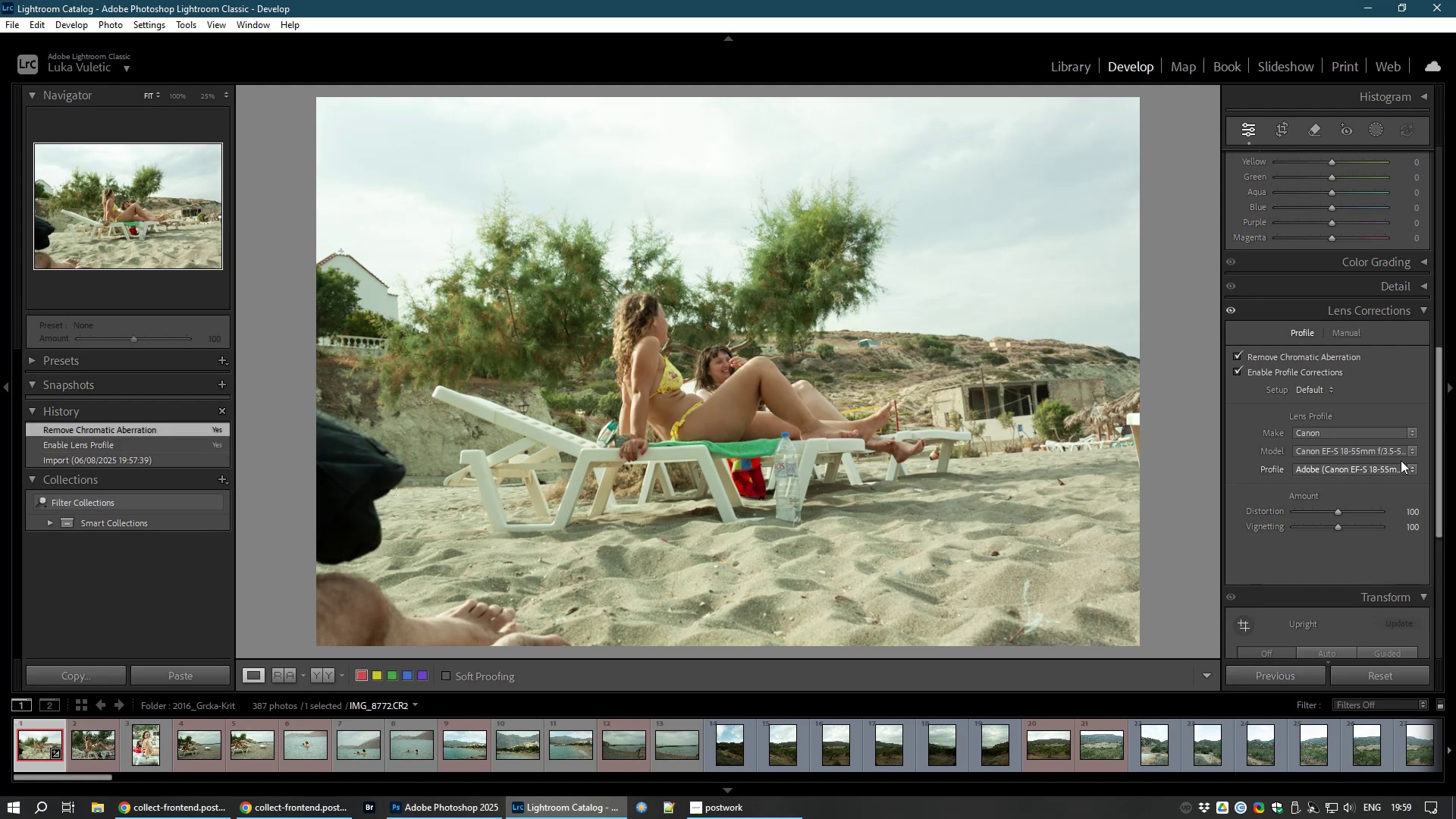 
left_click_drag(start_coordinate=[83, 777], to_coordinate=[1455, 798])
 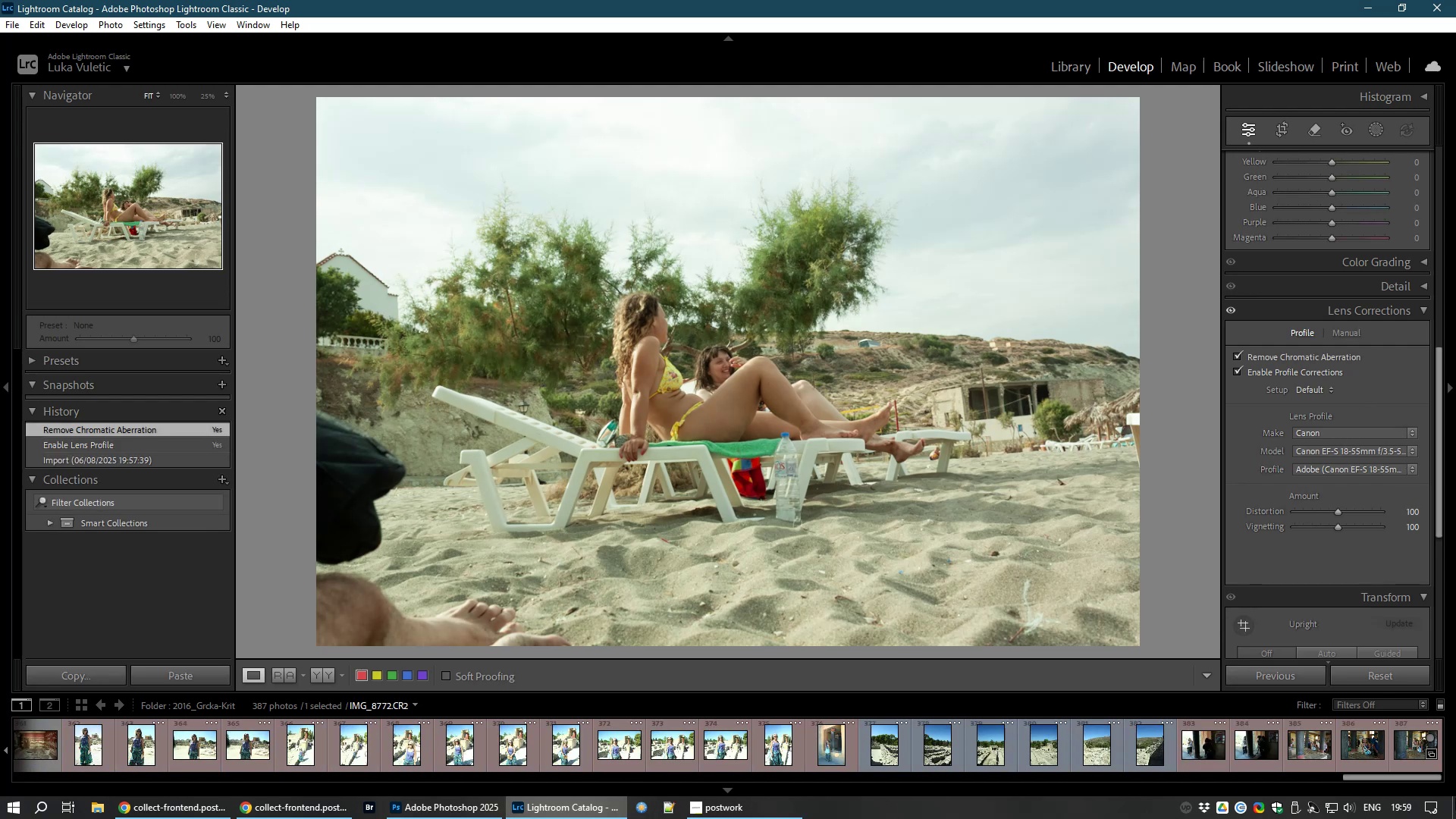 
hold_key(key=ShiftLeft, duration=1.84)
left_click([1410, 752])
 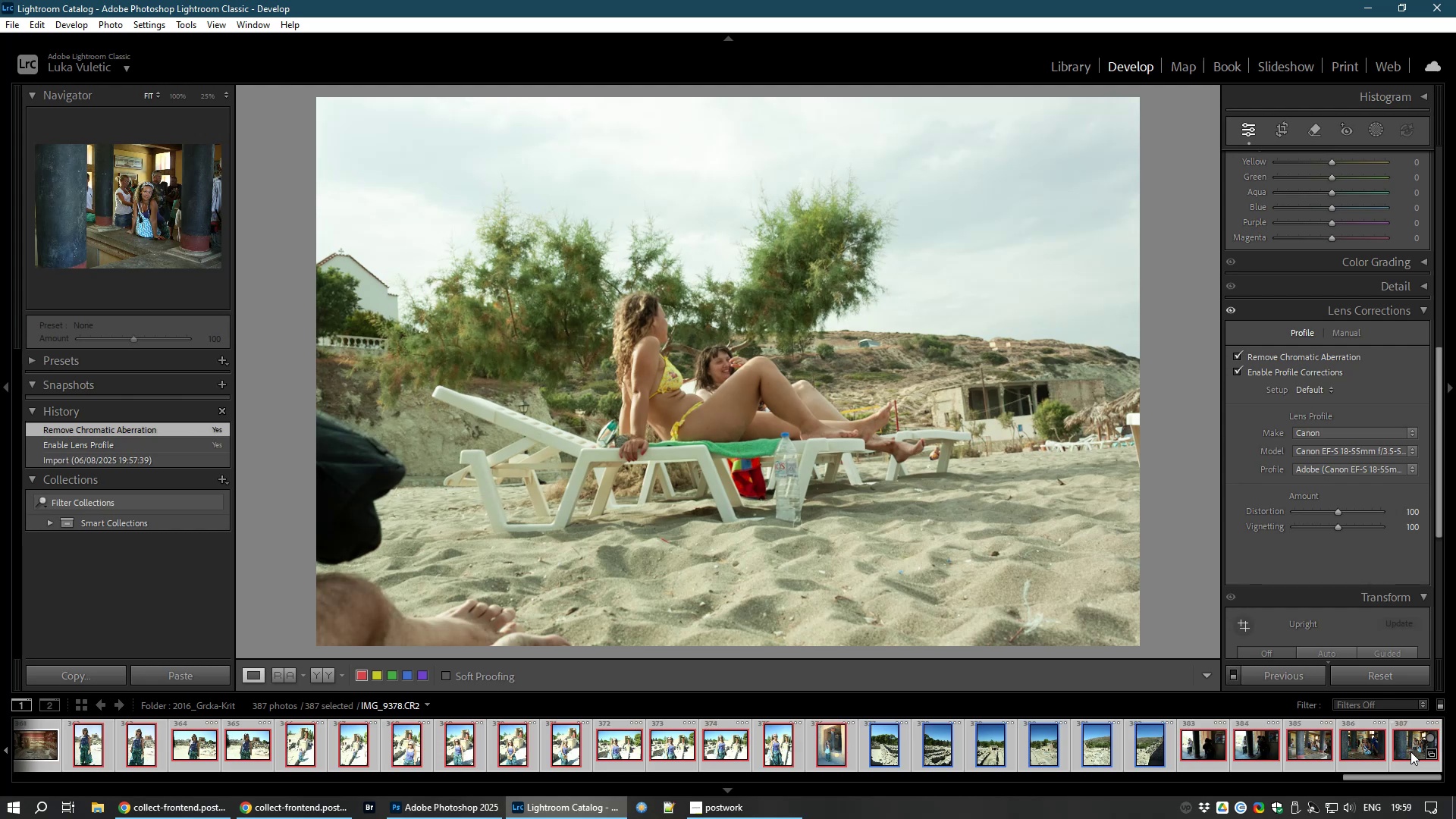 
hold_key(key=ShiftLeft, duration=1.56)
left_click_drag(start_coordinate=[1387, 778], to_coordinate=[0, 725])
 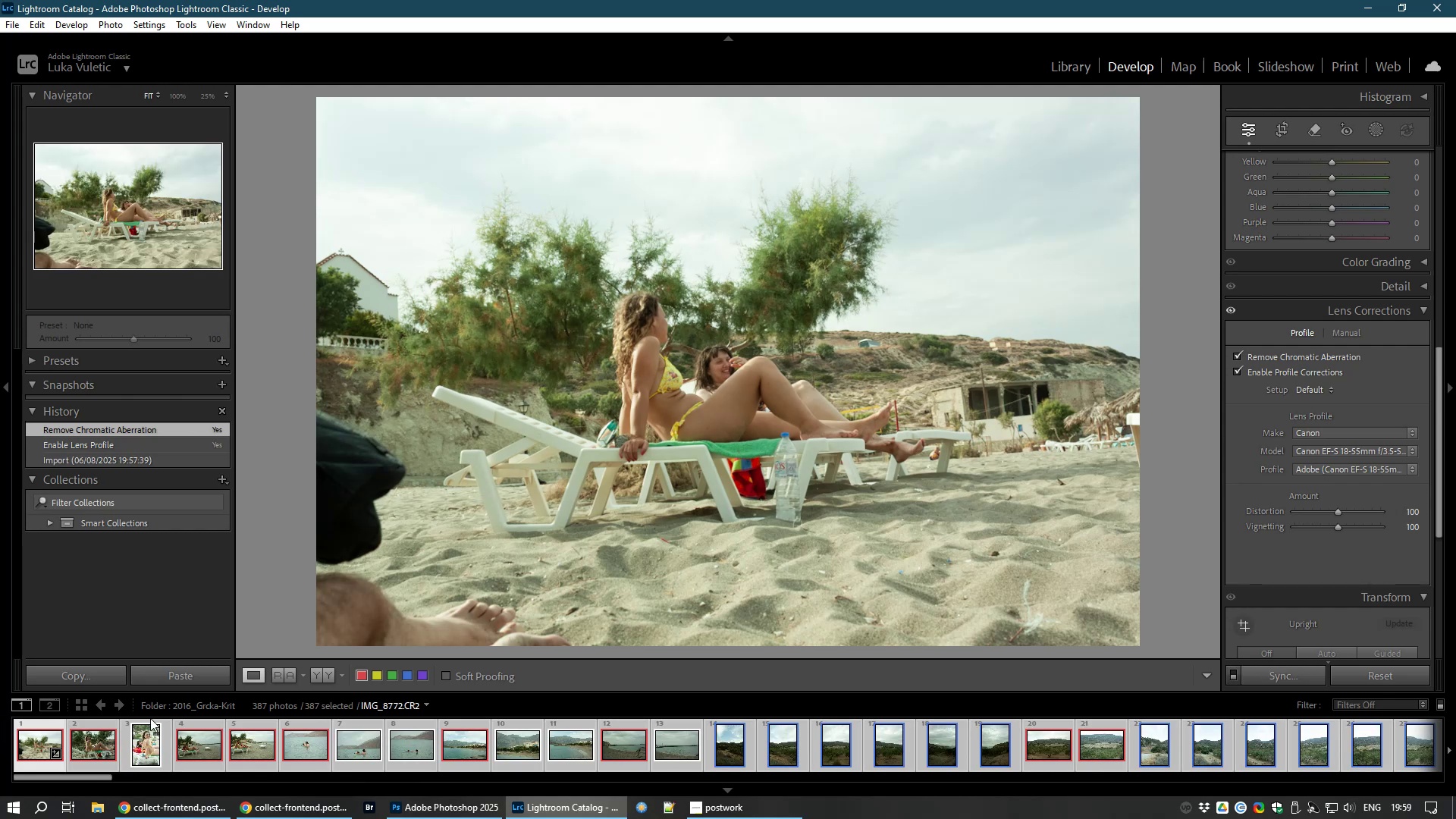 
key(Shift+ShiftLeft)
 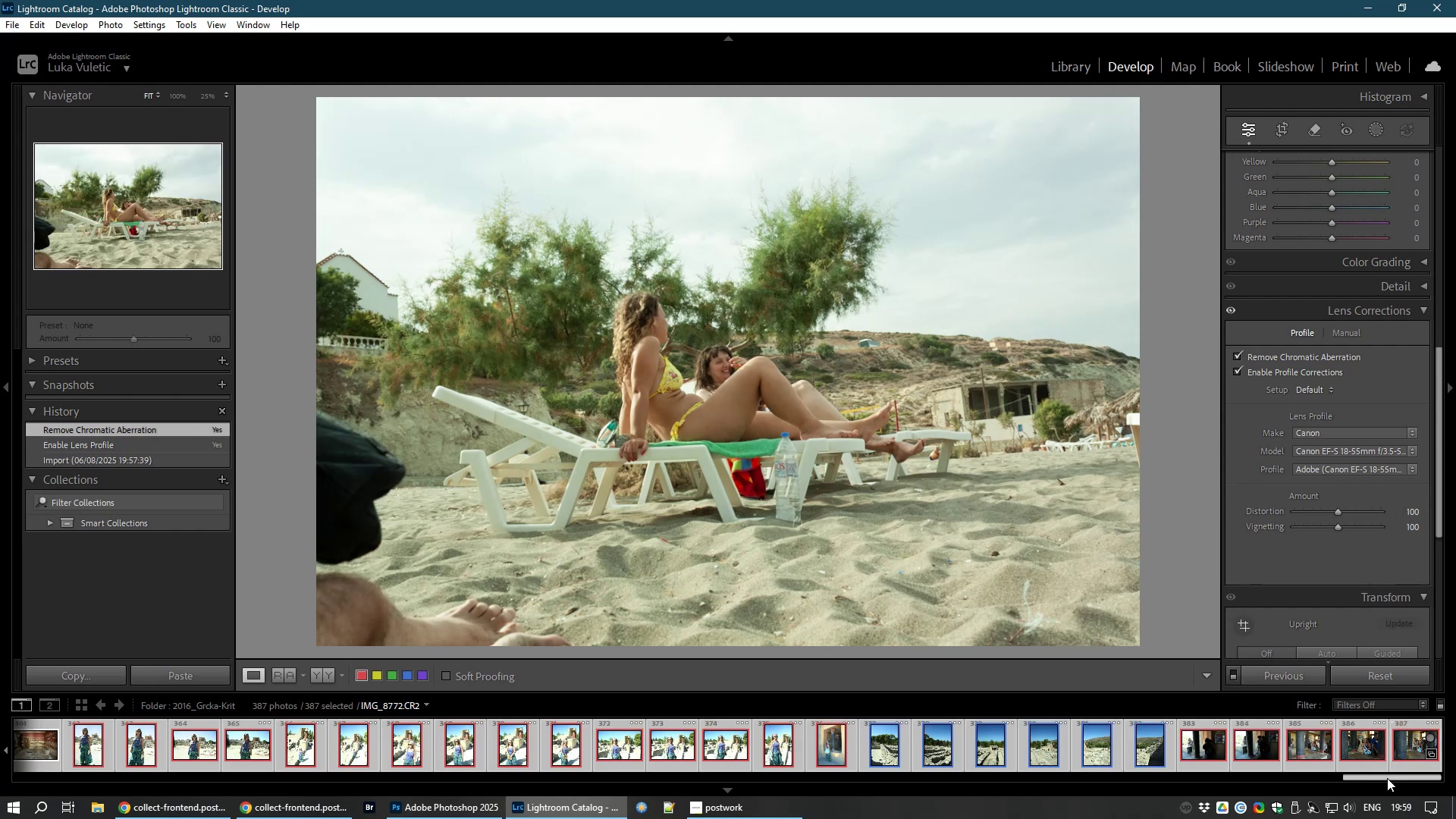 
key(Shift+ShiftLeft)
 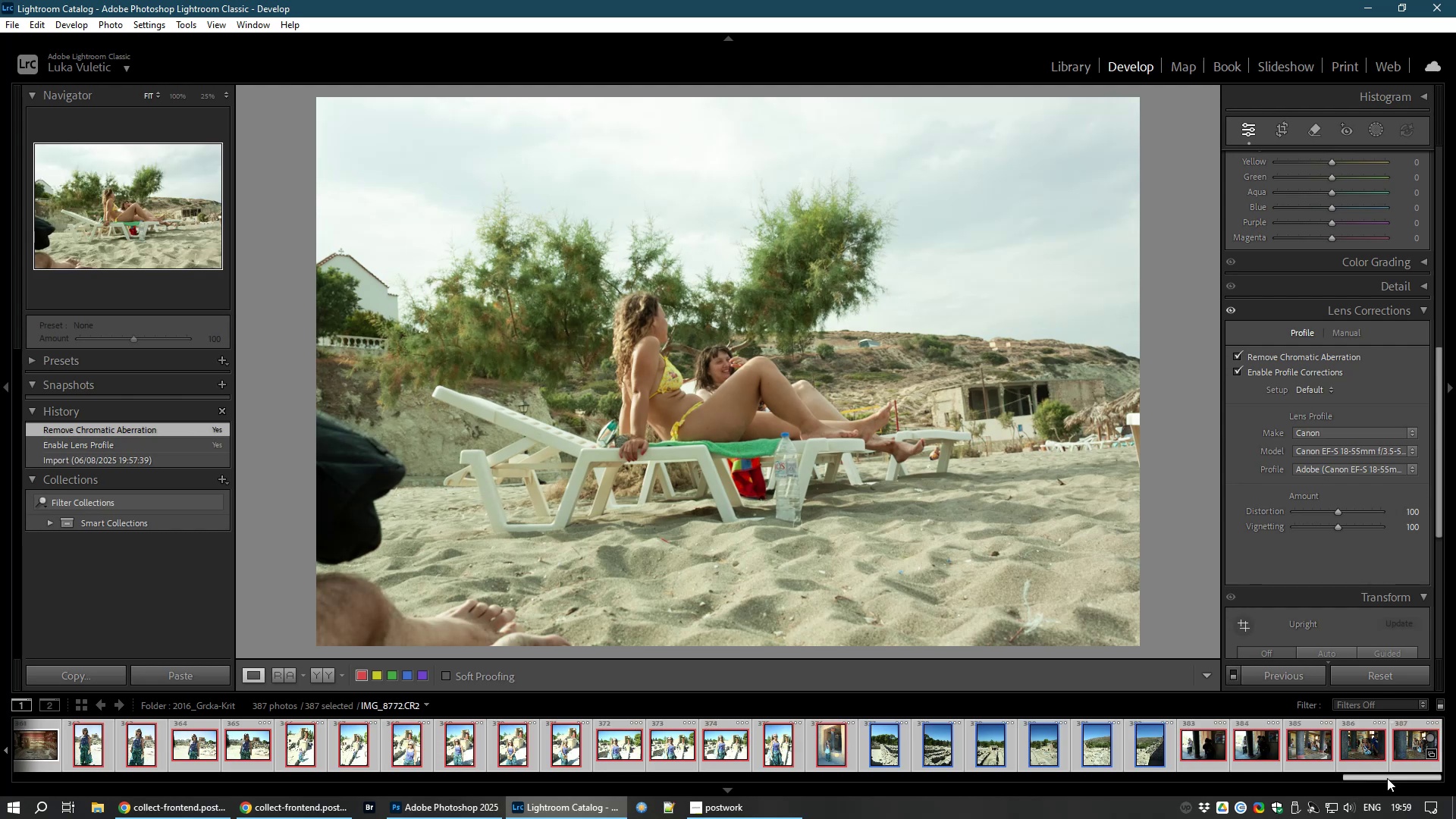 
key(Shift+ShiftLeft)
 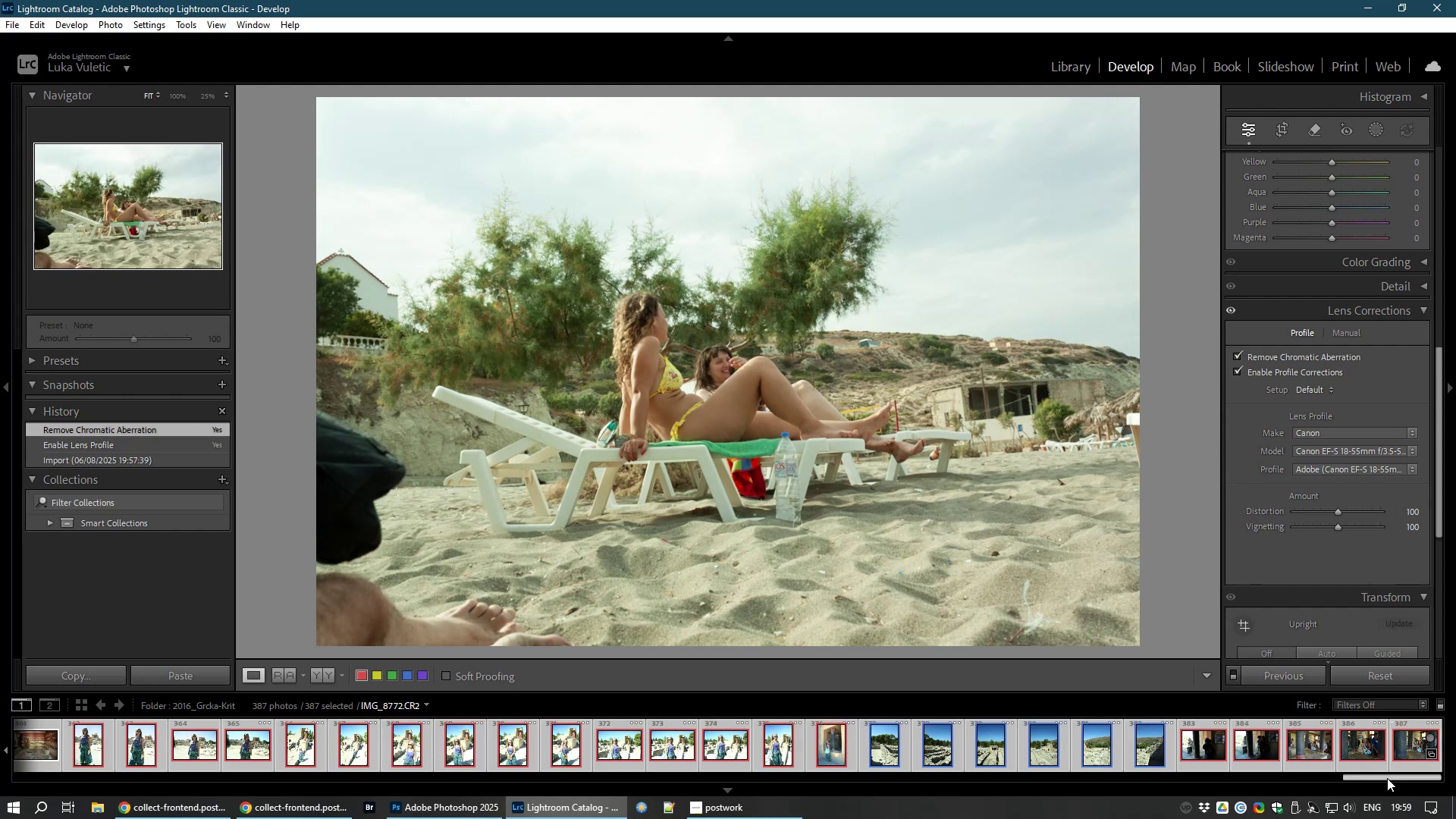 
key(Shift+ShiftLeft)
 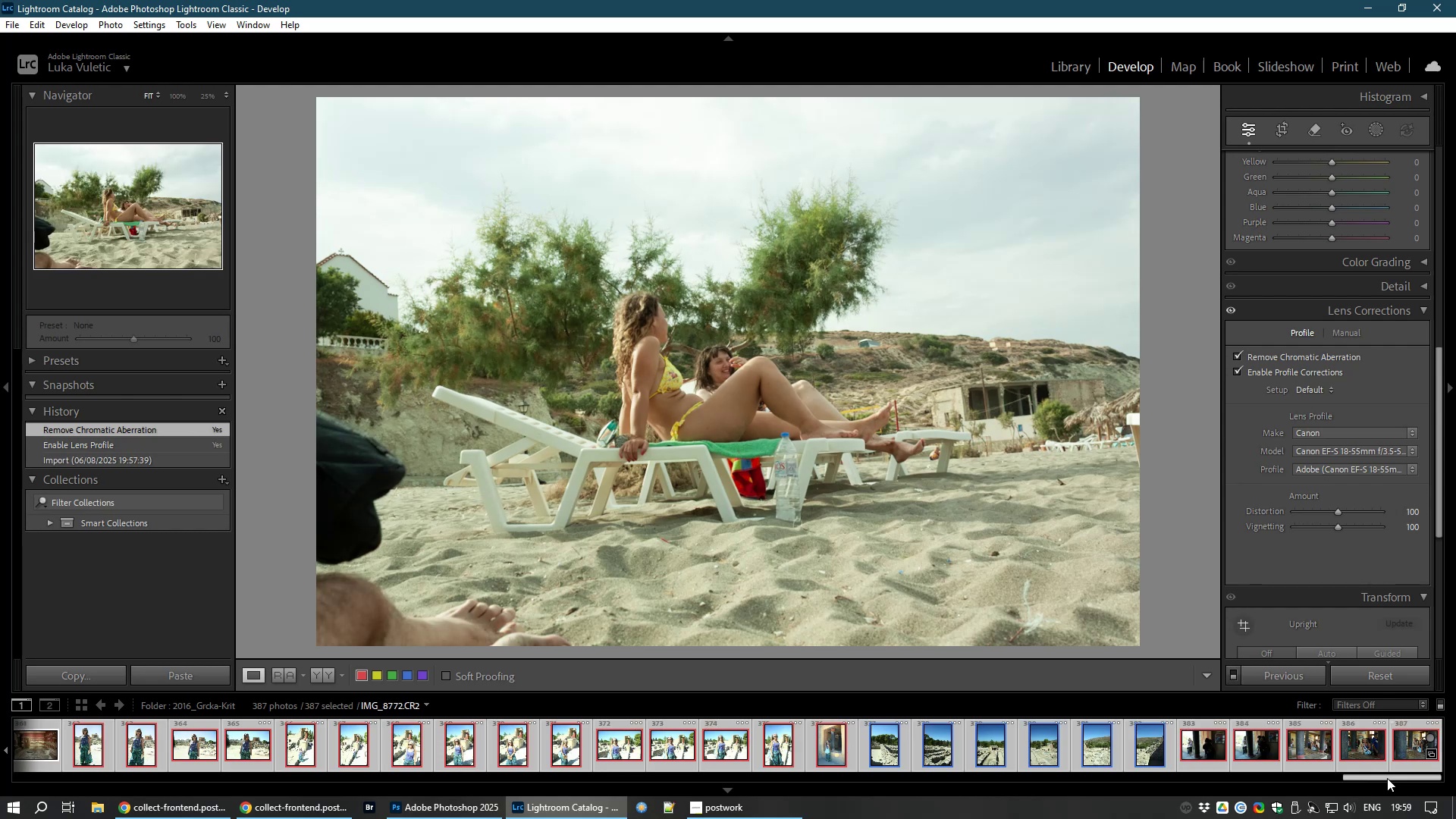 
key(Shift+ShiftLeft)
 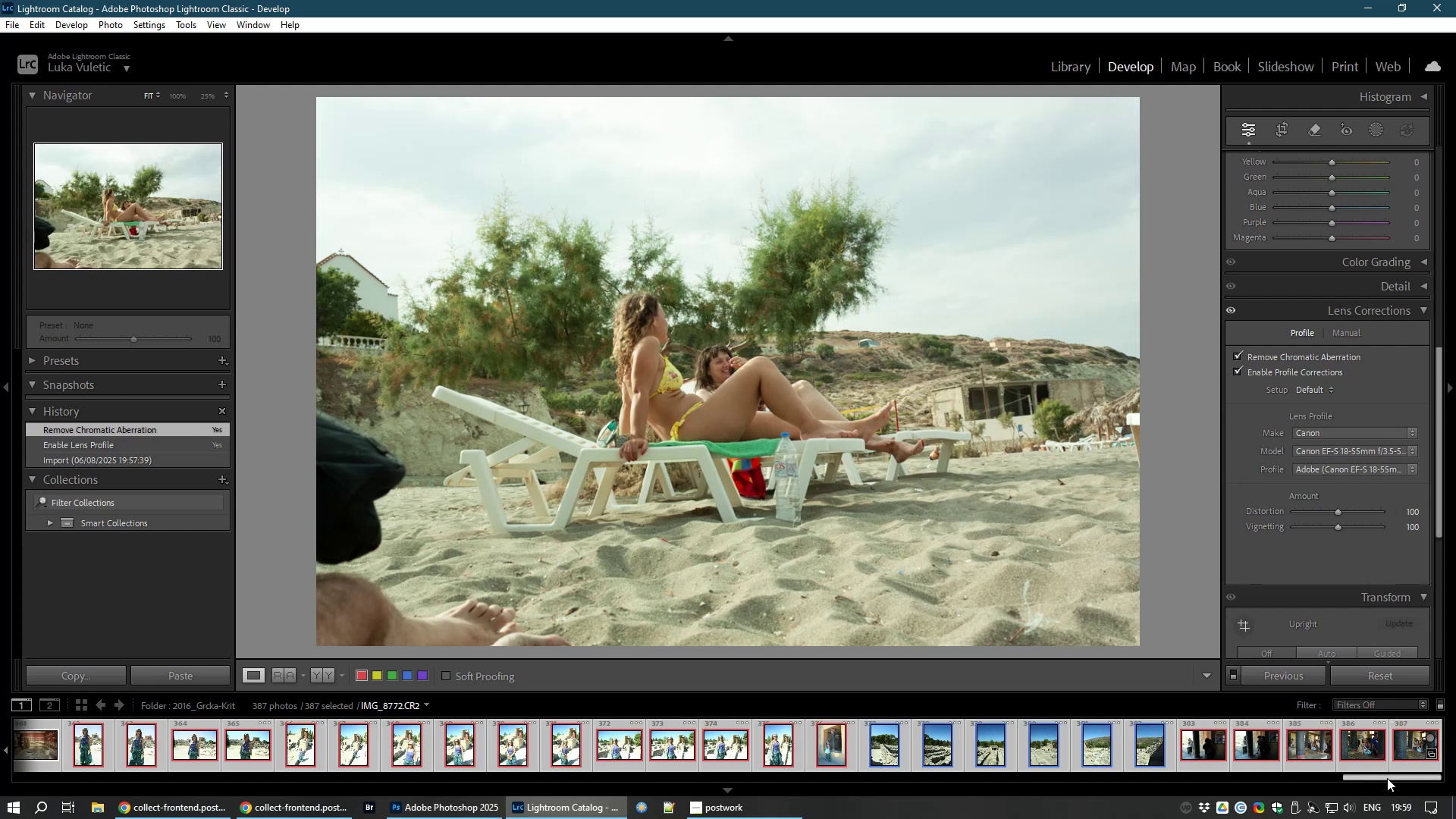 
key(Shift+ShiftLeft)
 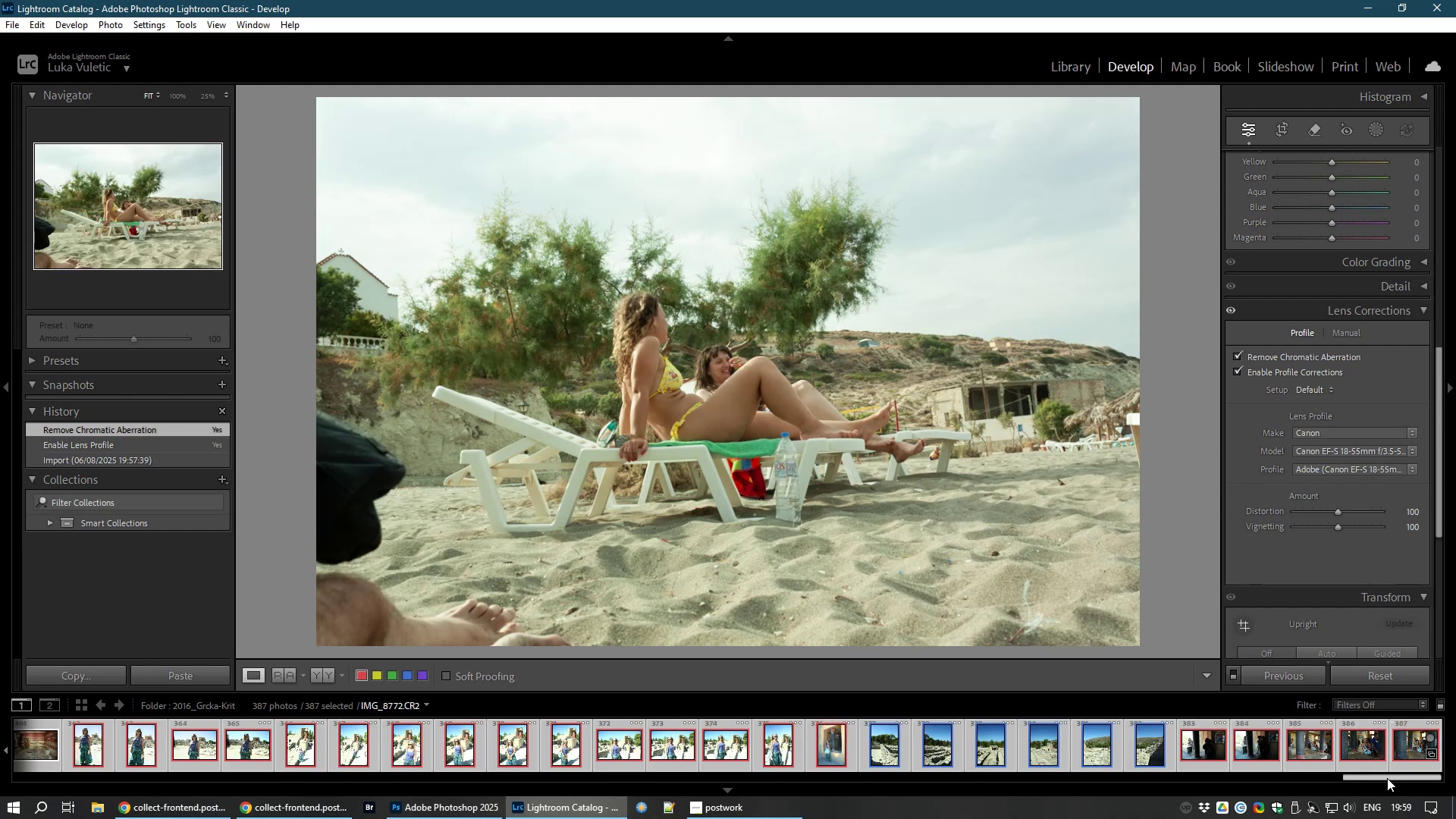 
key(Shift+ShiftLeft)
 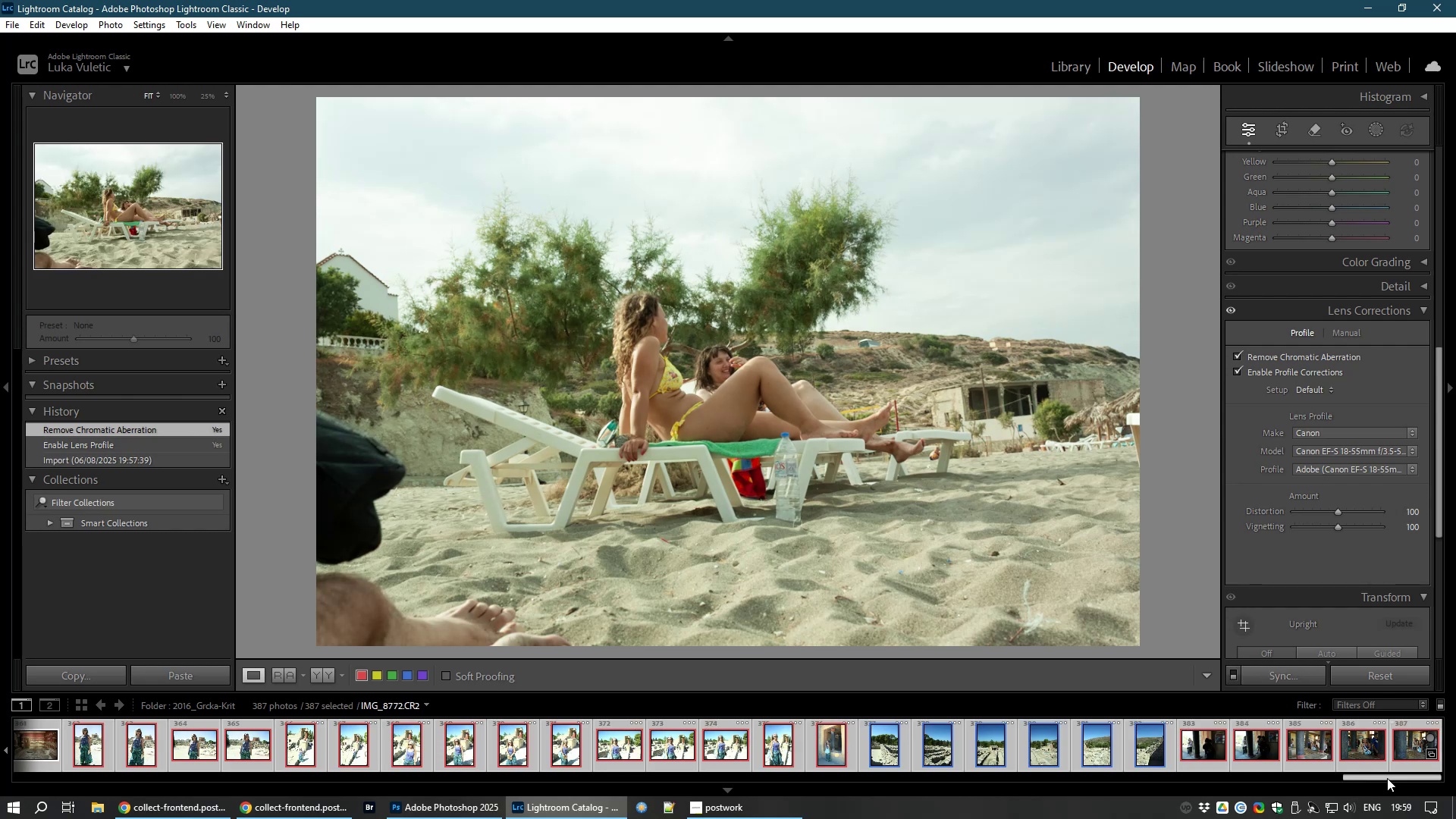 
key(Shift+ShiftLeft)
 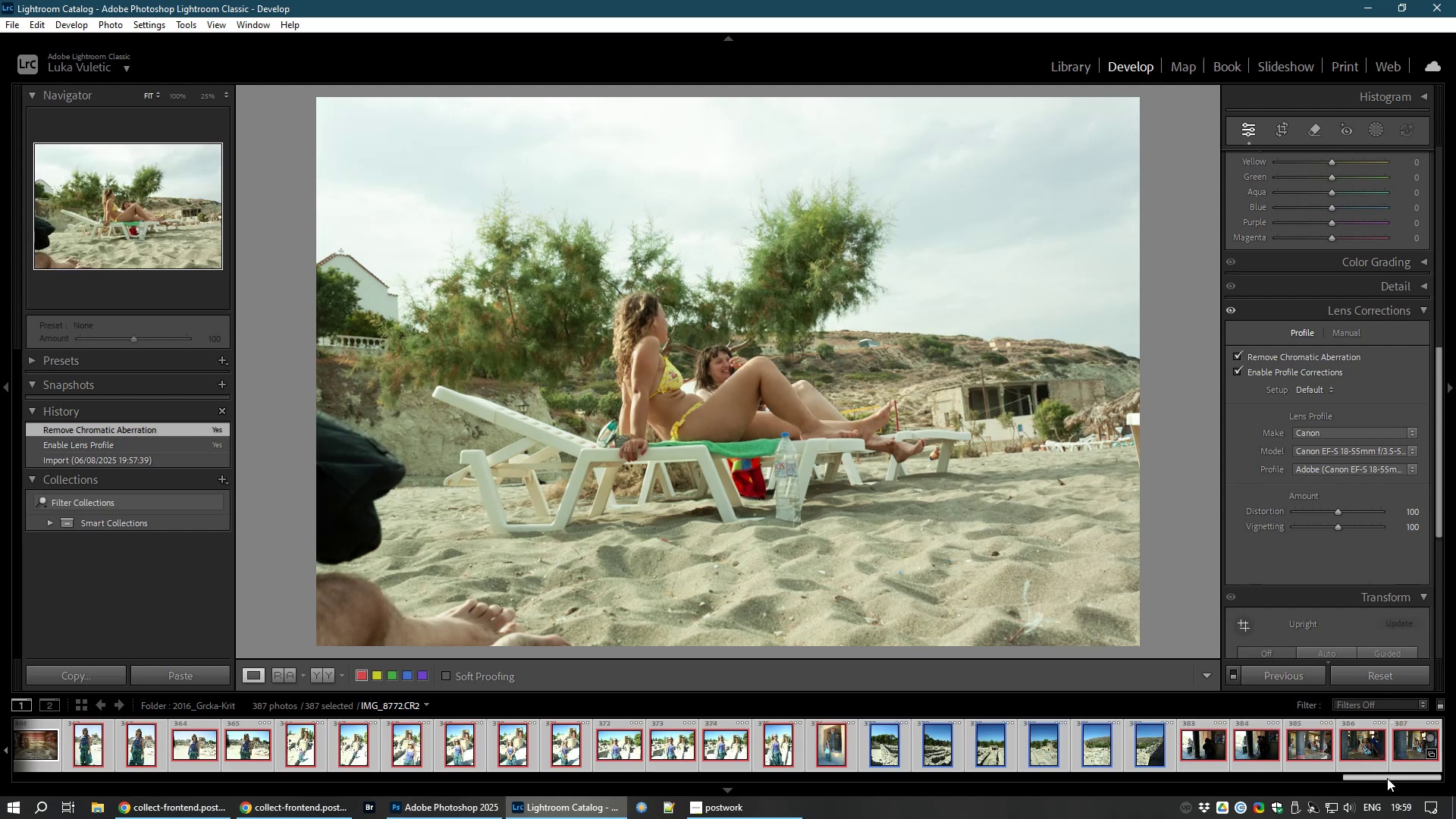 
key(Shift+ShiftLeft)
 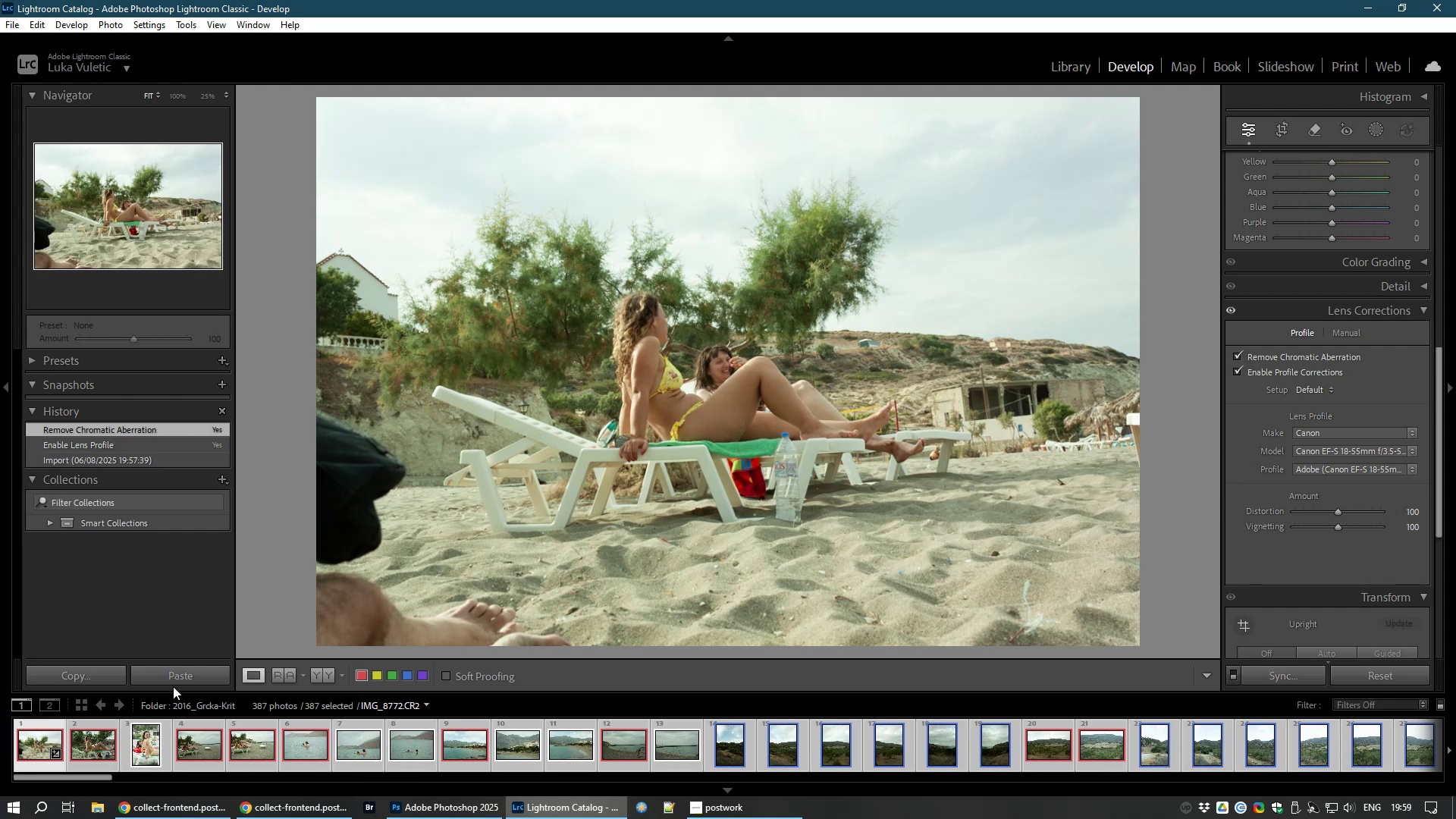 
left_click([1296, 681])
 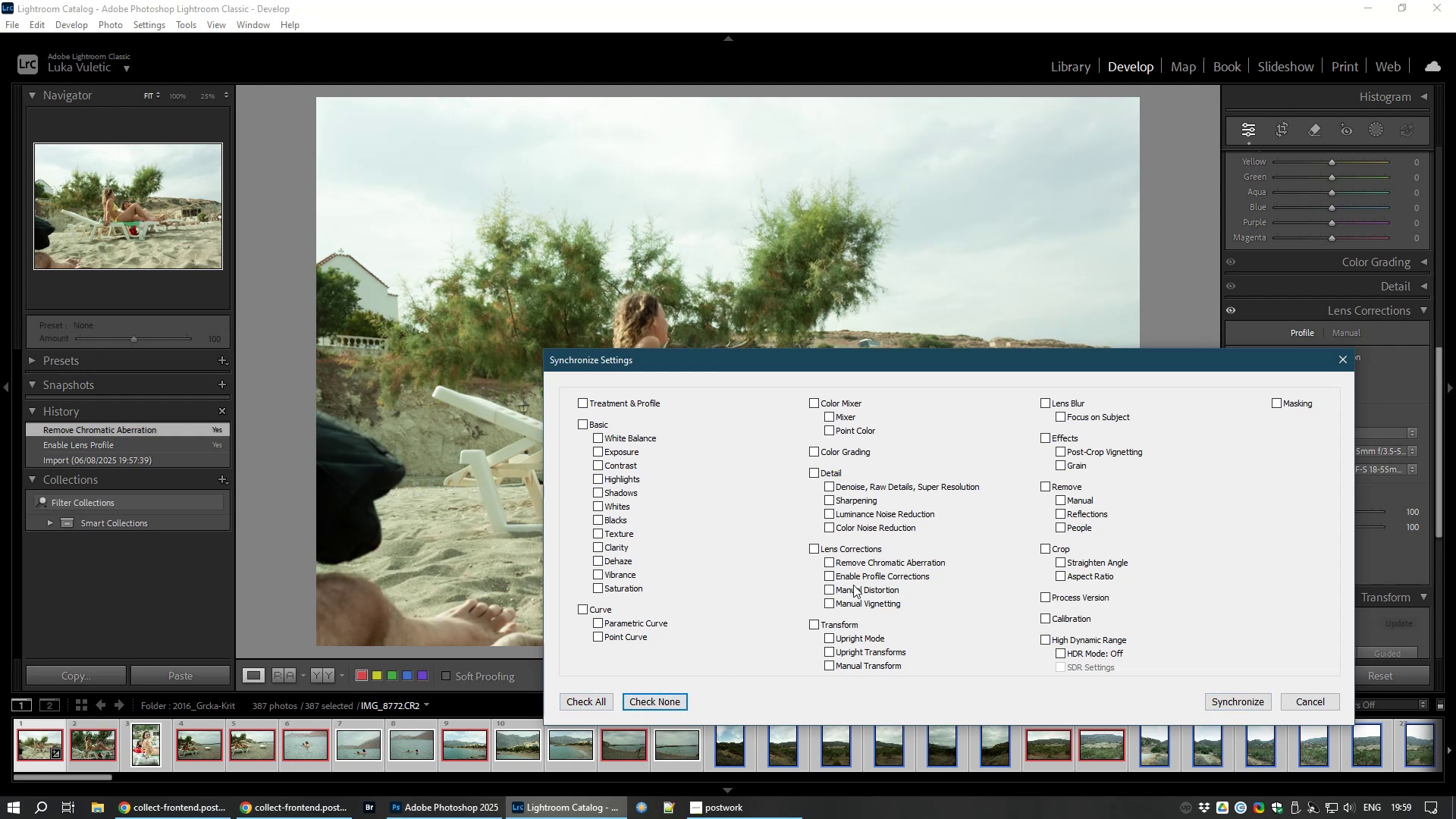 
wait(5.71)
 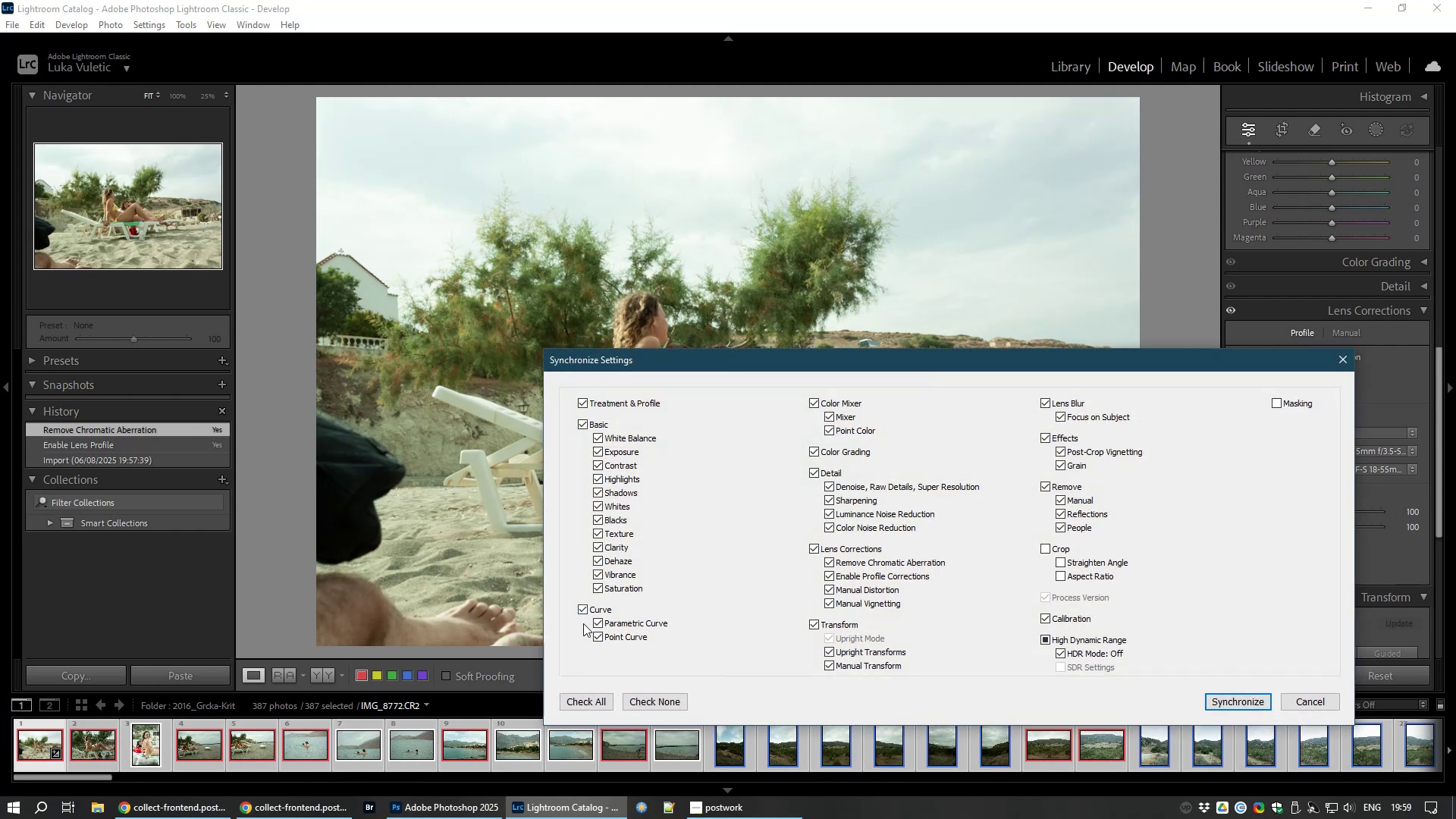 
left_click([812, 553])
 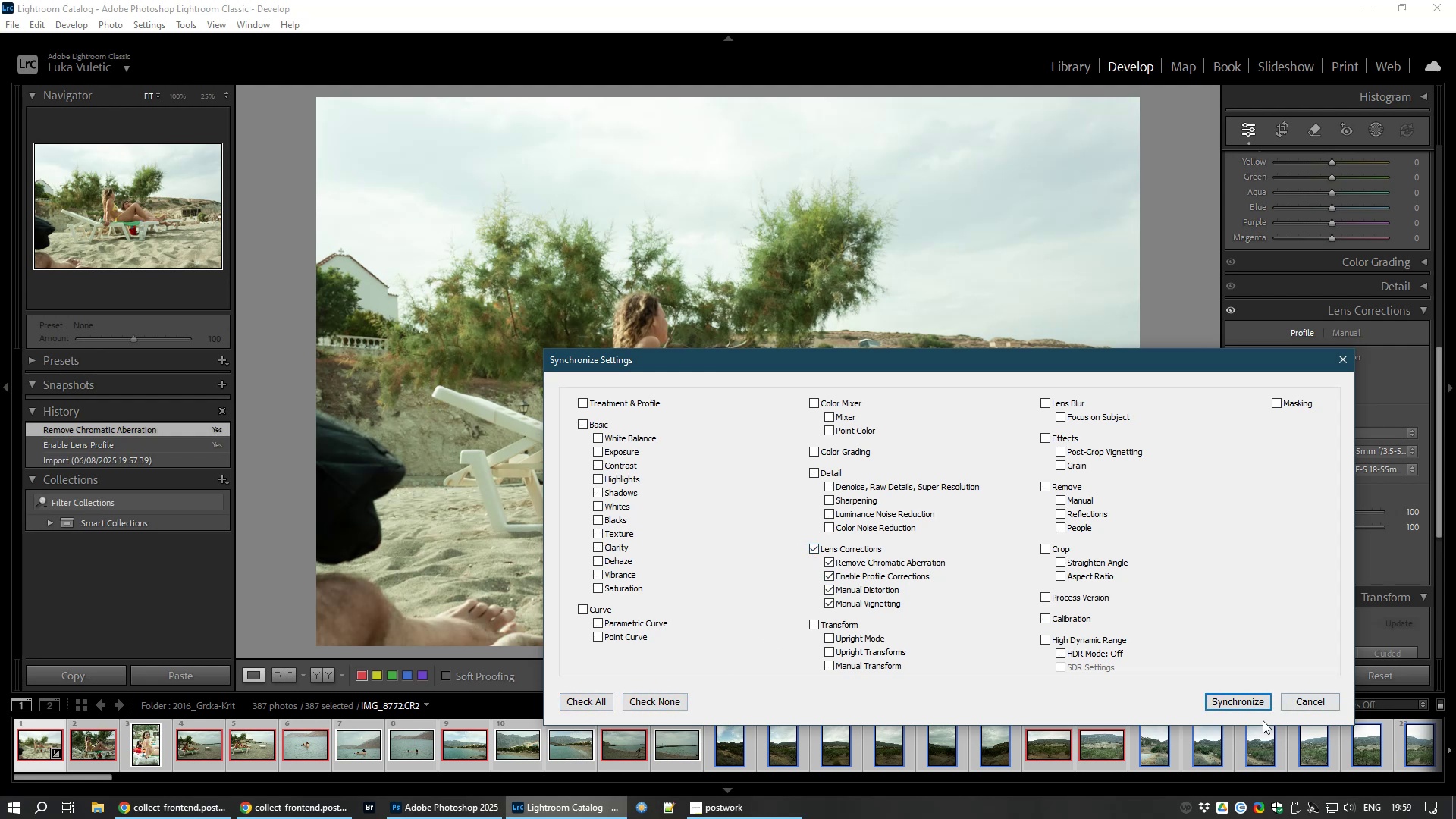 
left_click([1254, 703])
 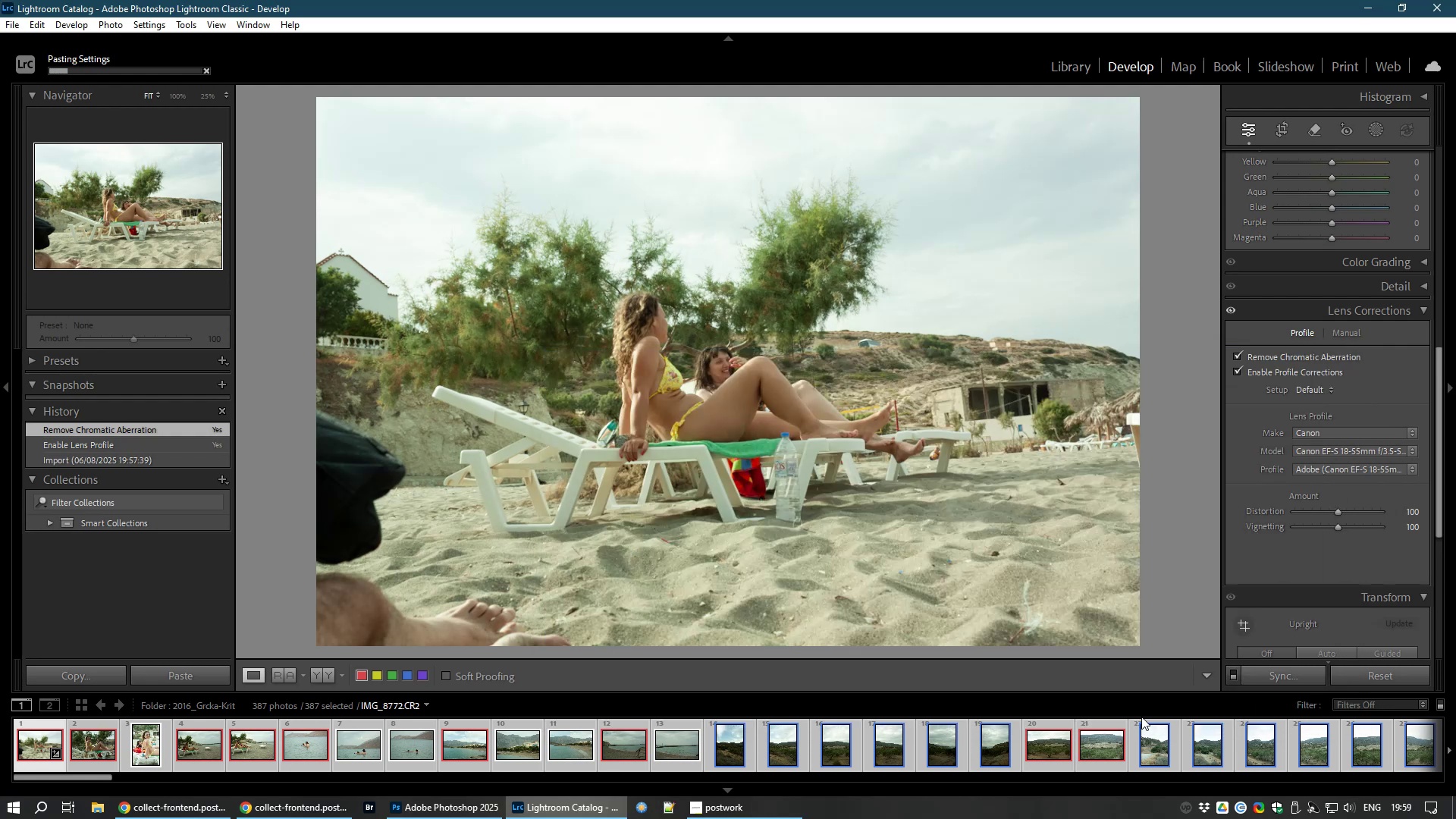 
mouse_move([734, 710])
 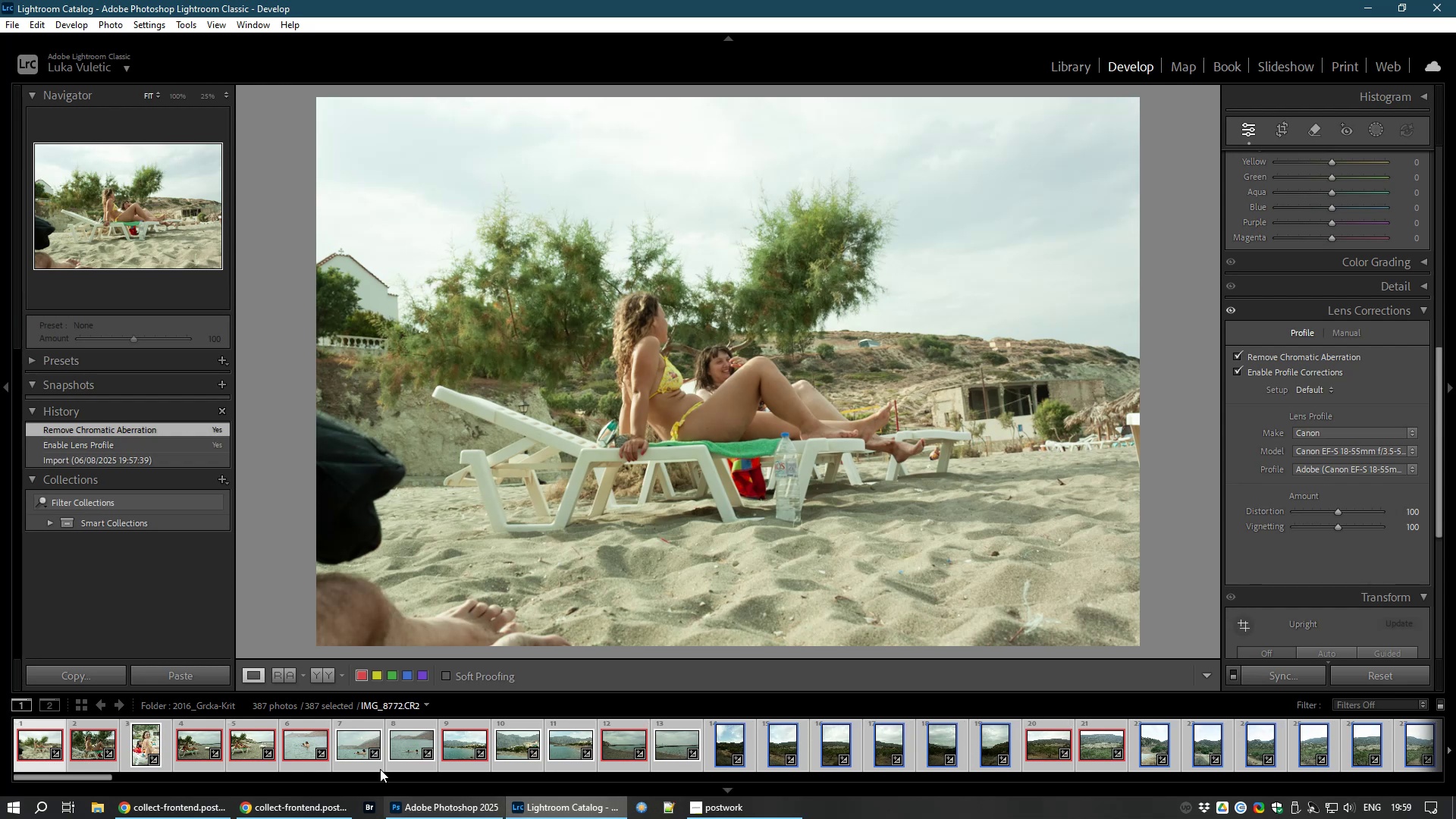 
key(Control+D)
 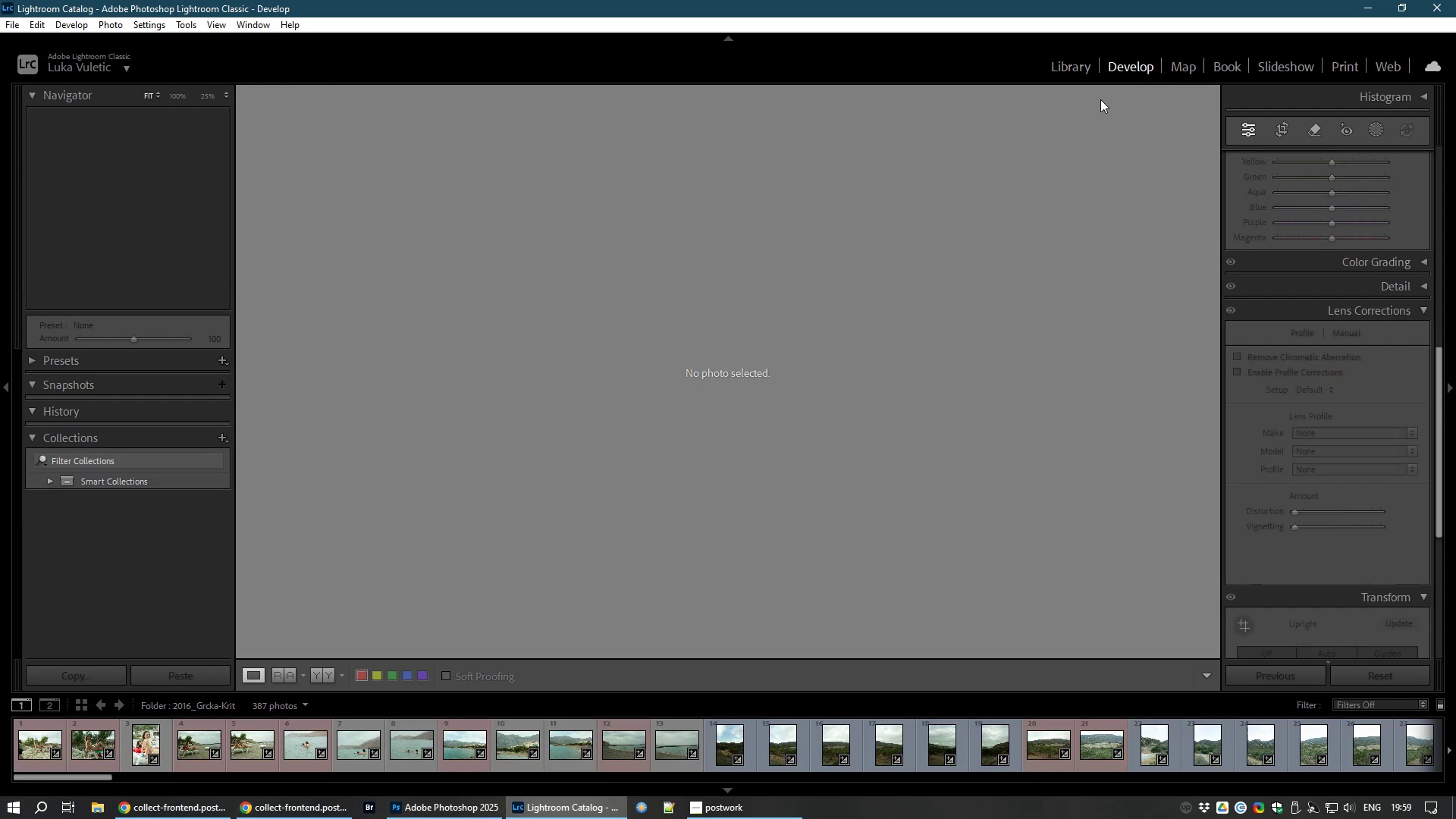 
left_click([1070, 65])
 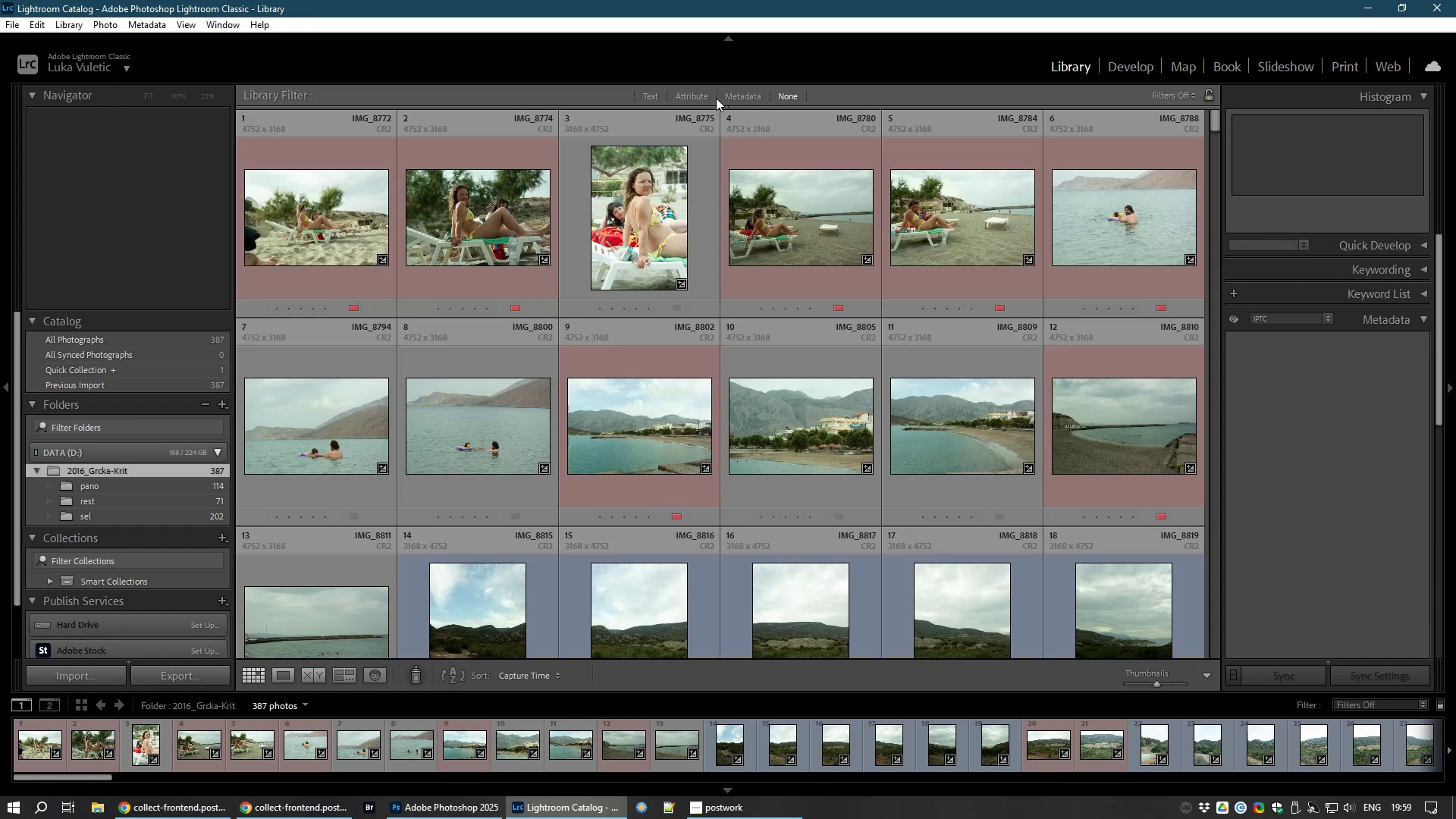 
left_click([690, 97])
 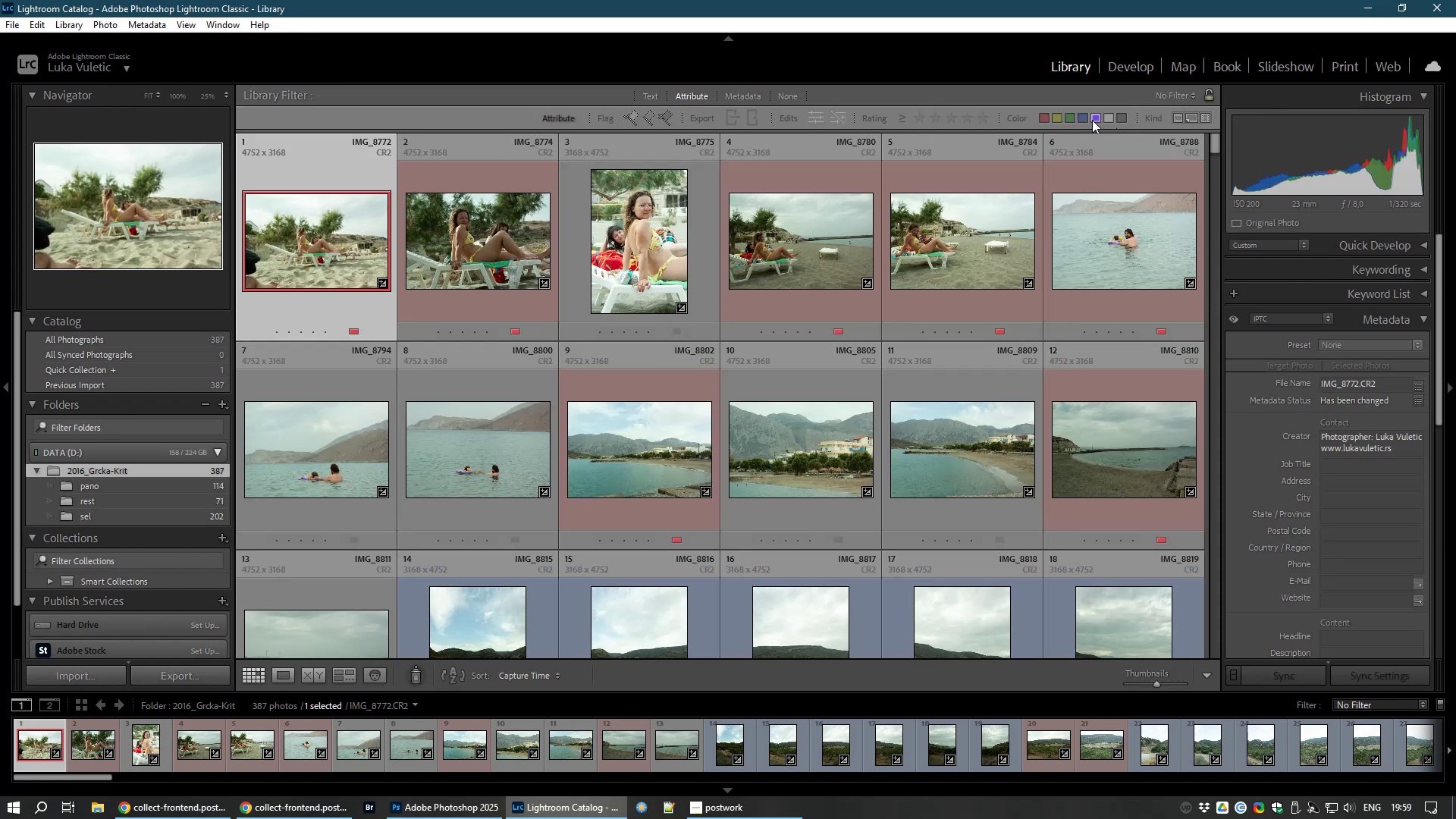 
left_click([1092, 120])
 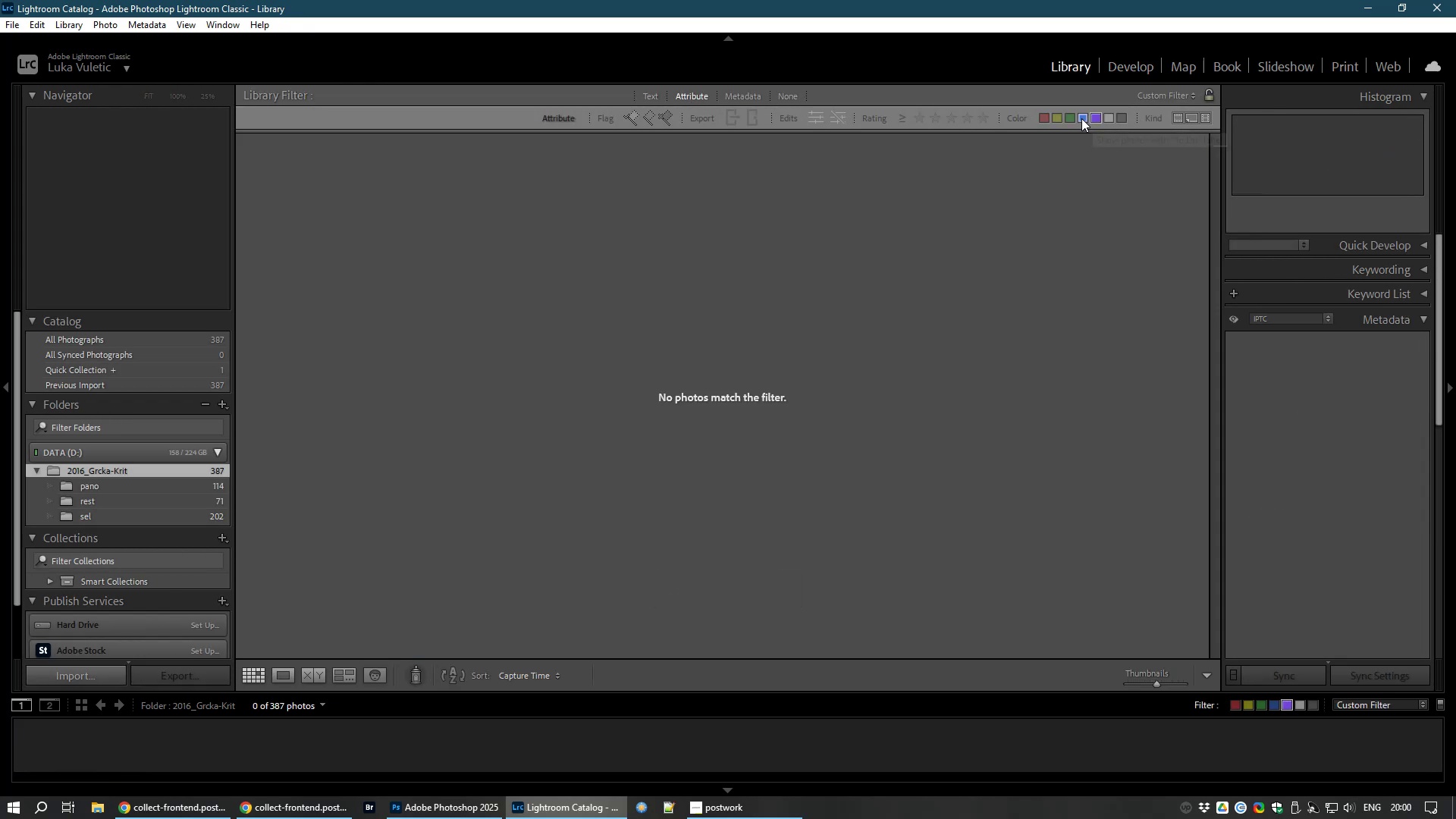 
left_click([1081, 118])
 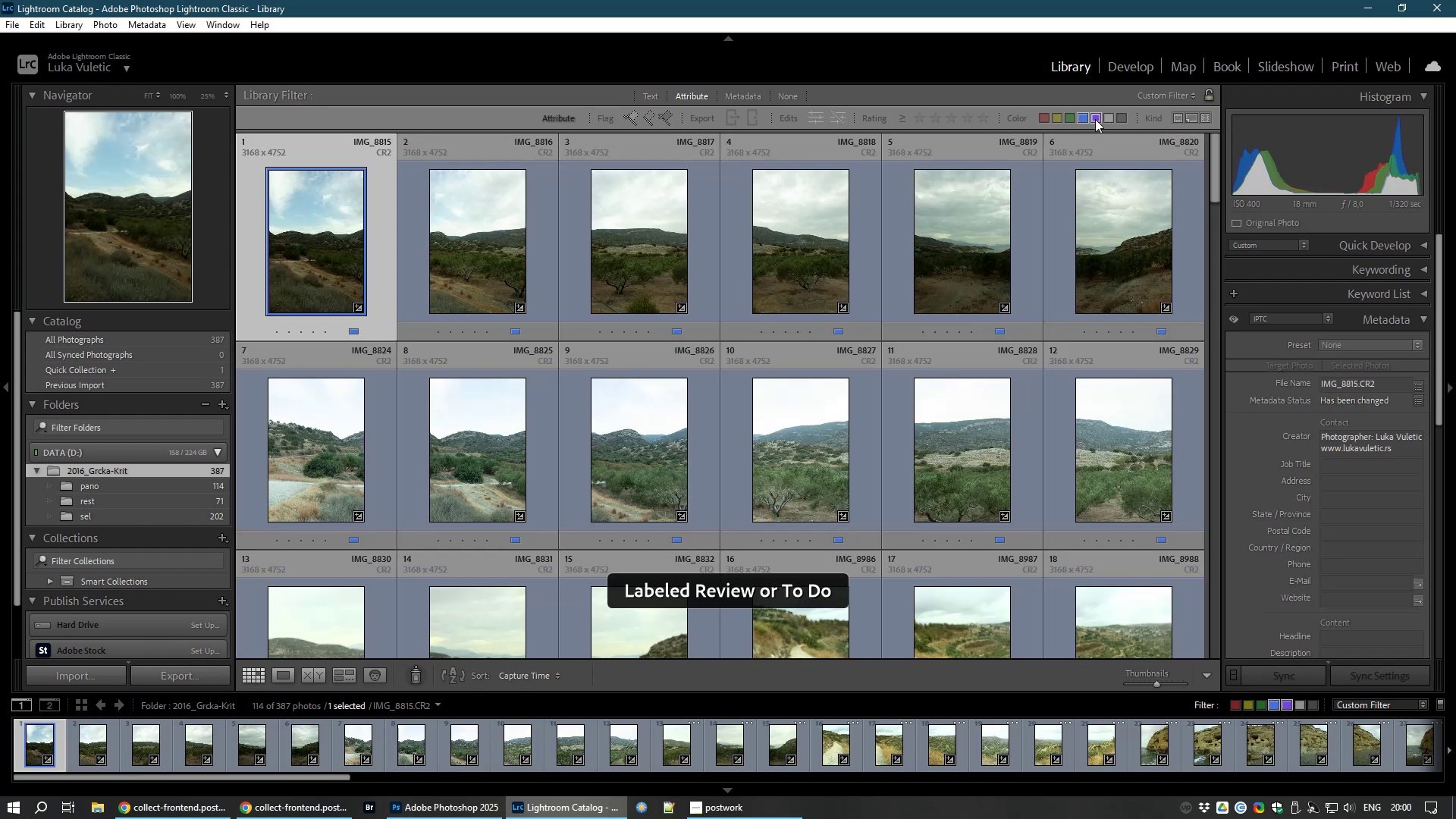 
left_click([1095, 119])
 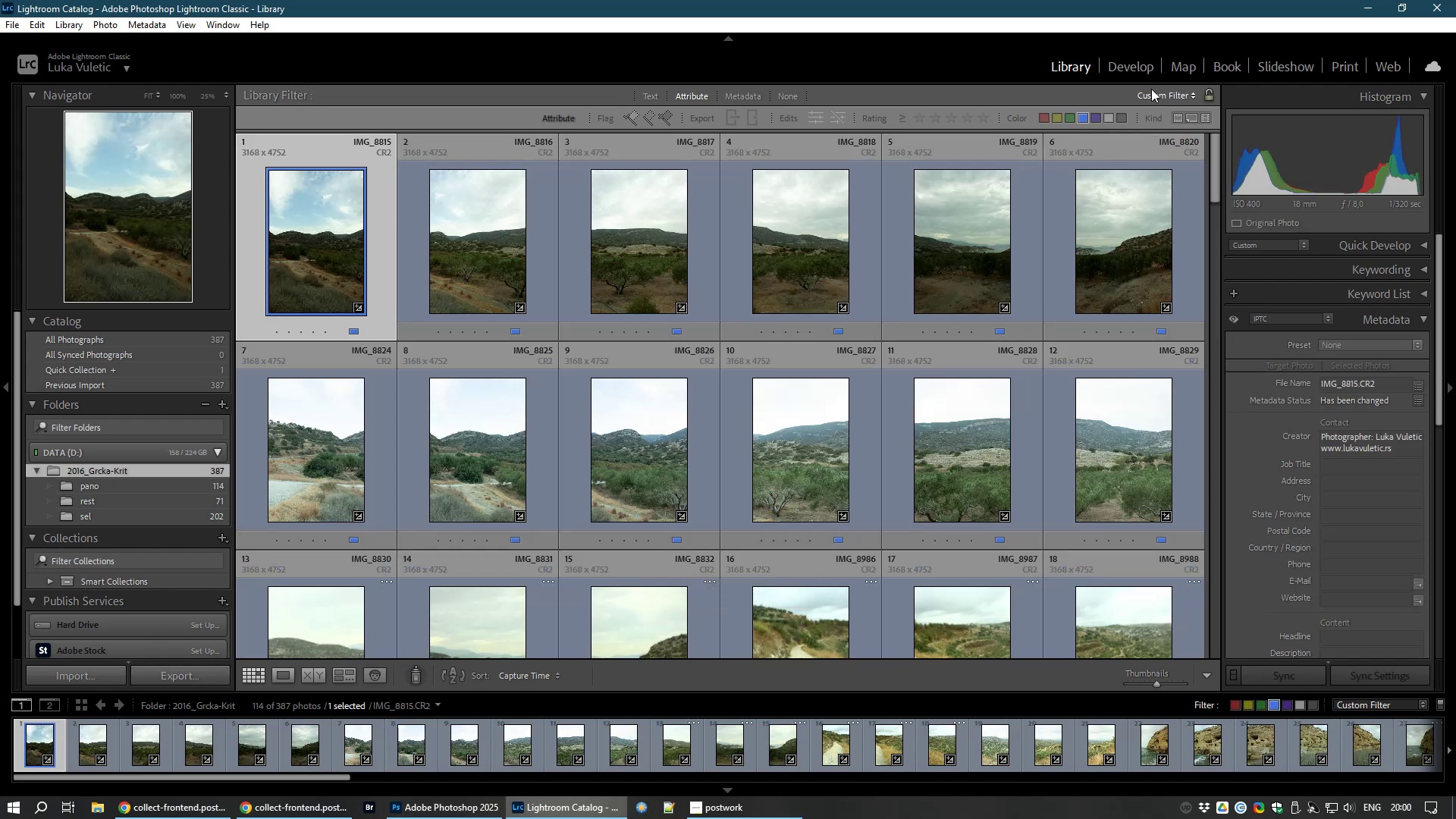 
left_click([1125, 68])
 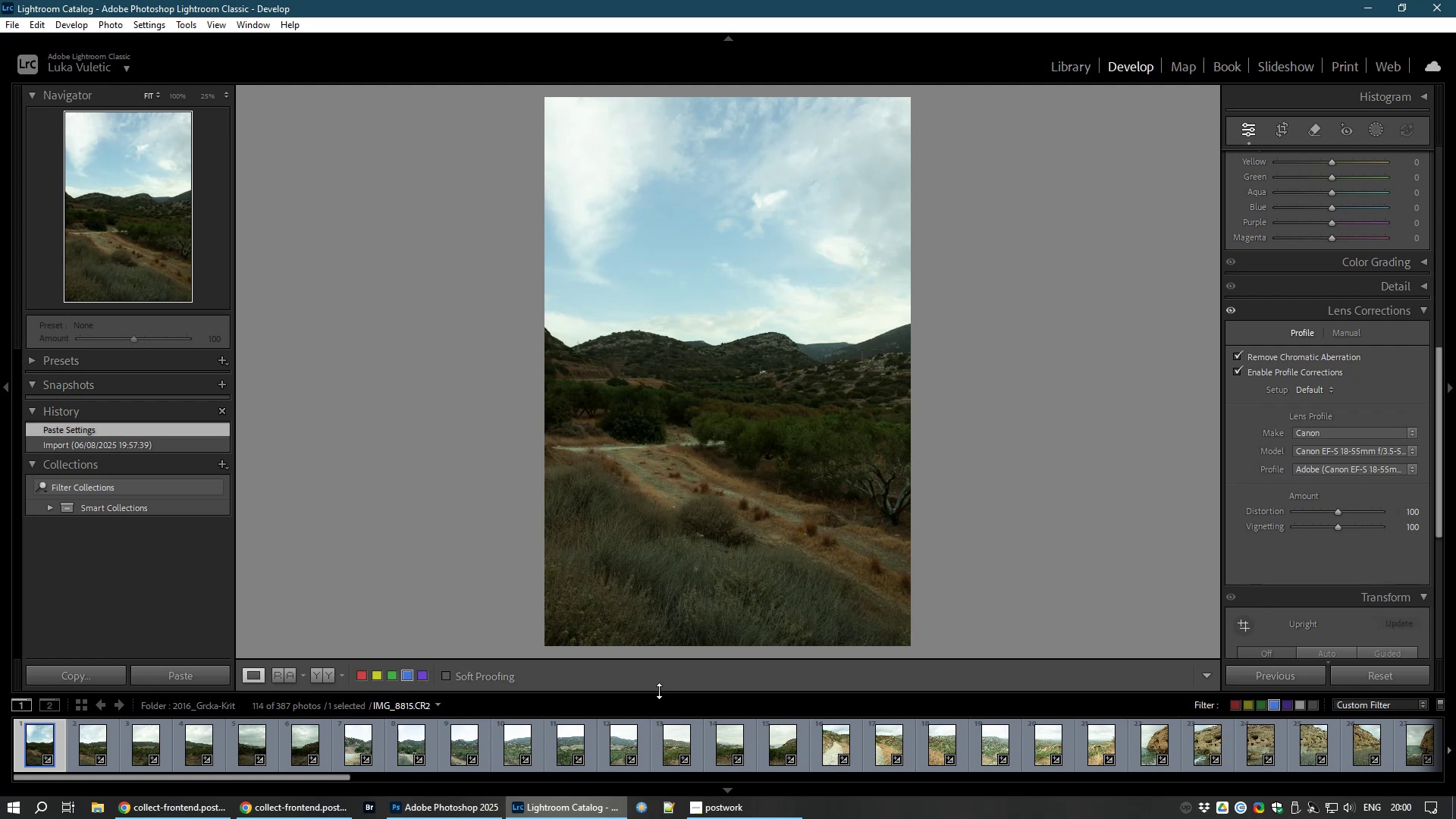 
wait(11.63)
 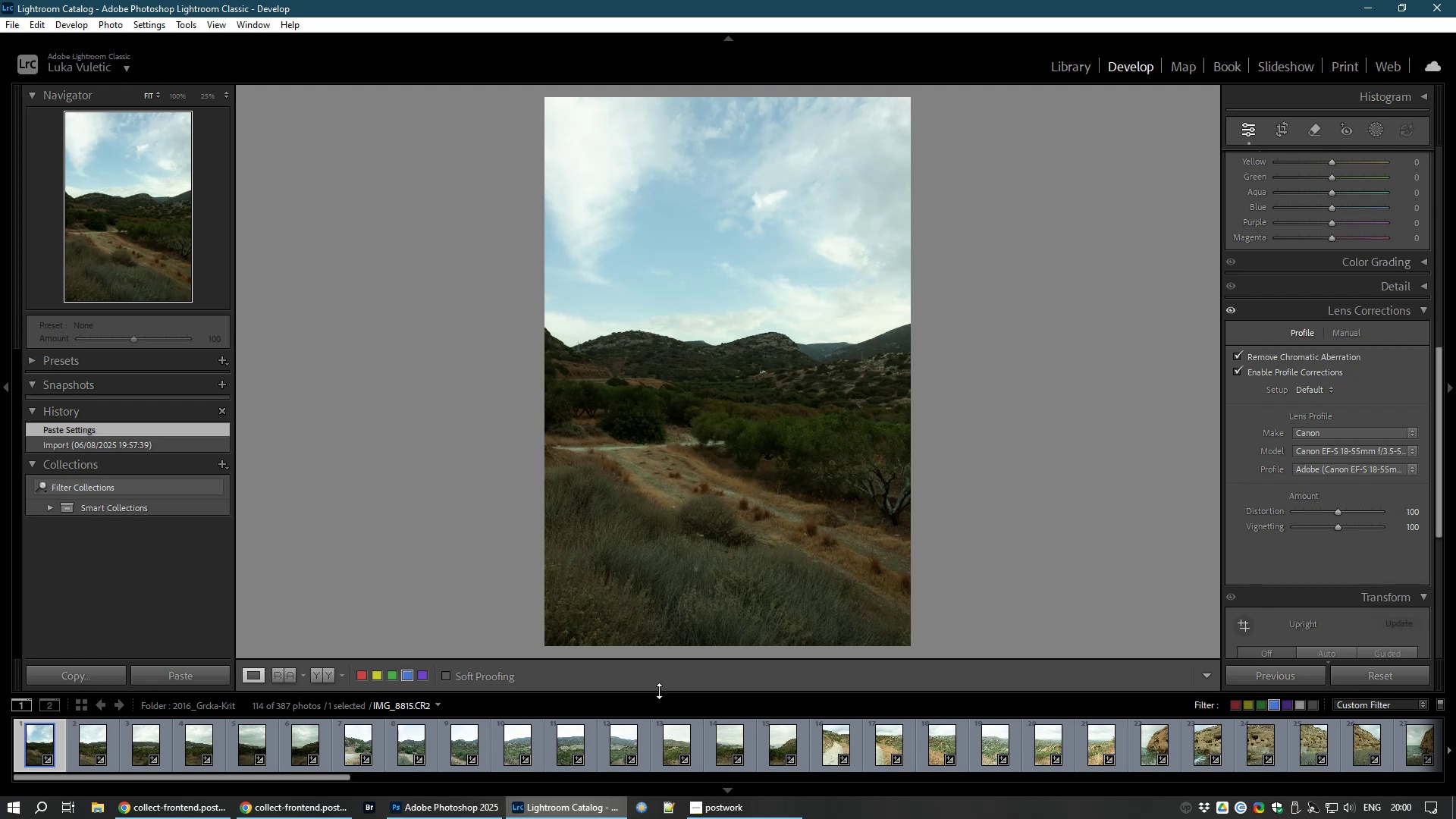 
left_click([74, 709])
 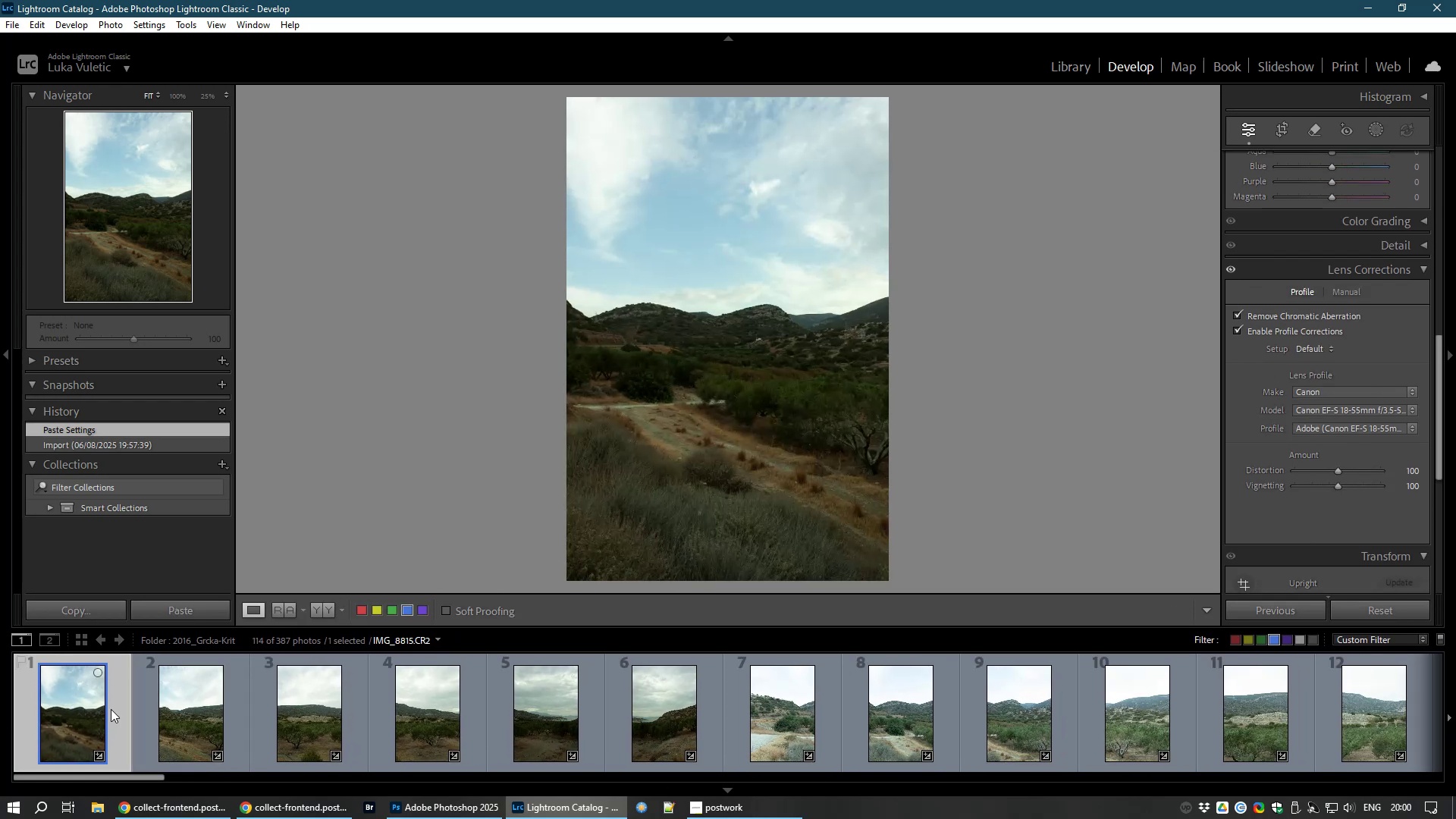 
hold_key(key=ControlLeft, duration=1.51)
left_click([197, 717])
 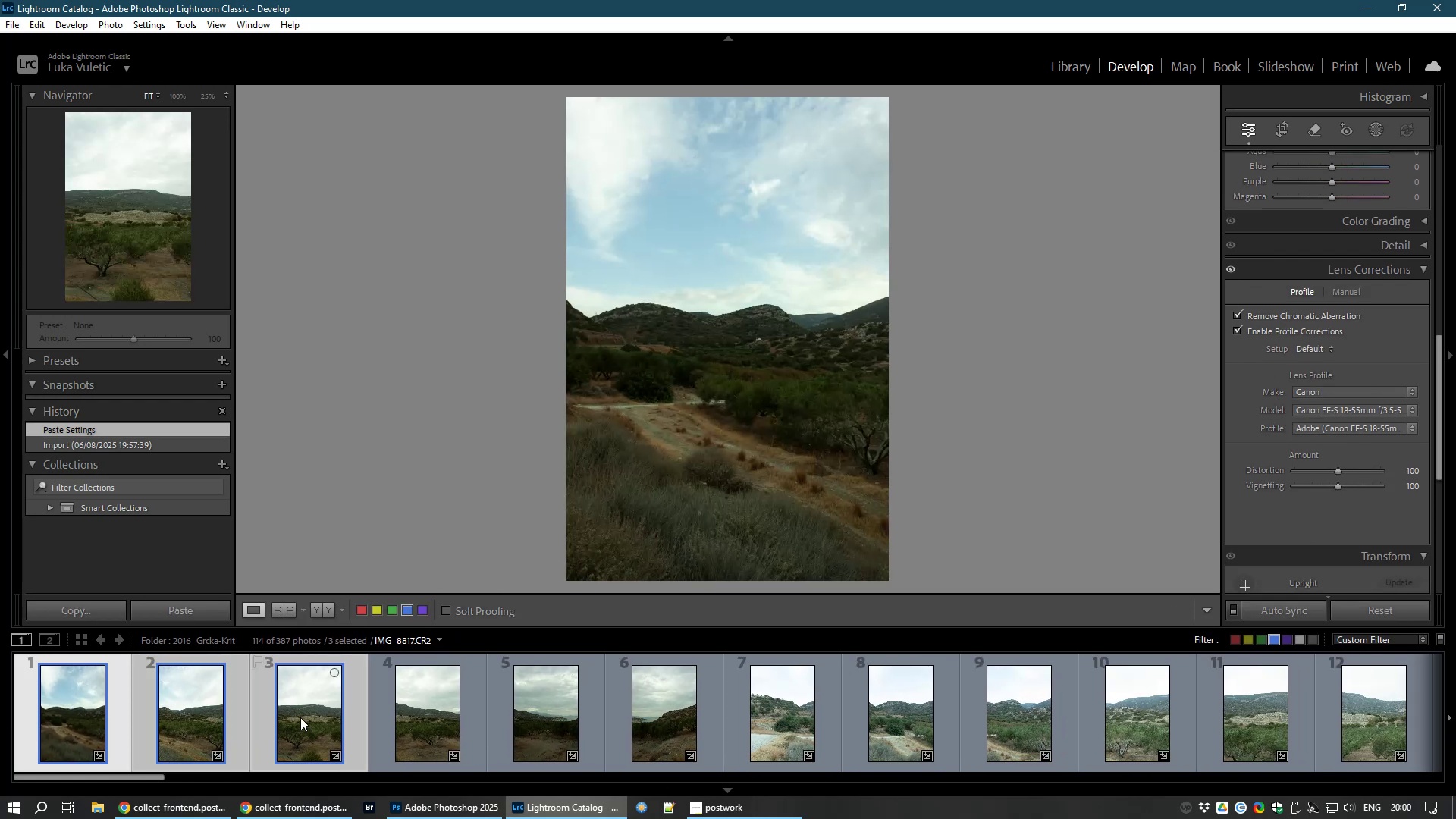 
hold_key(key=ControlLeft, duration=0.6)
 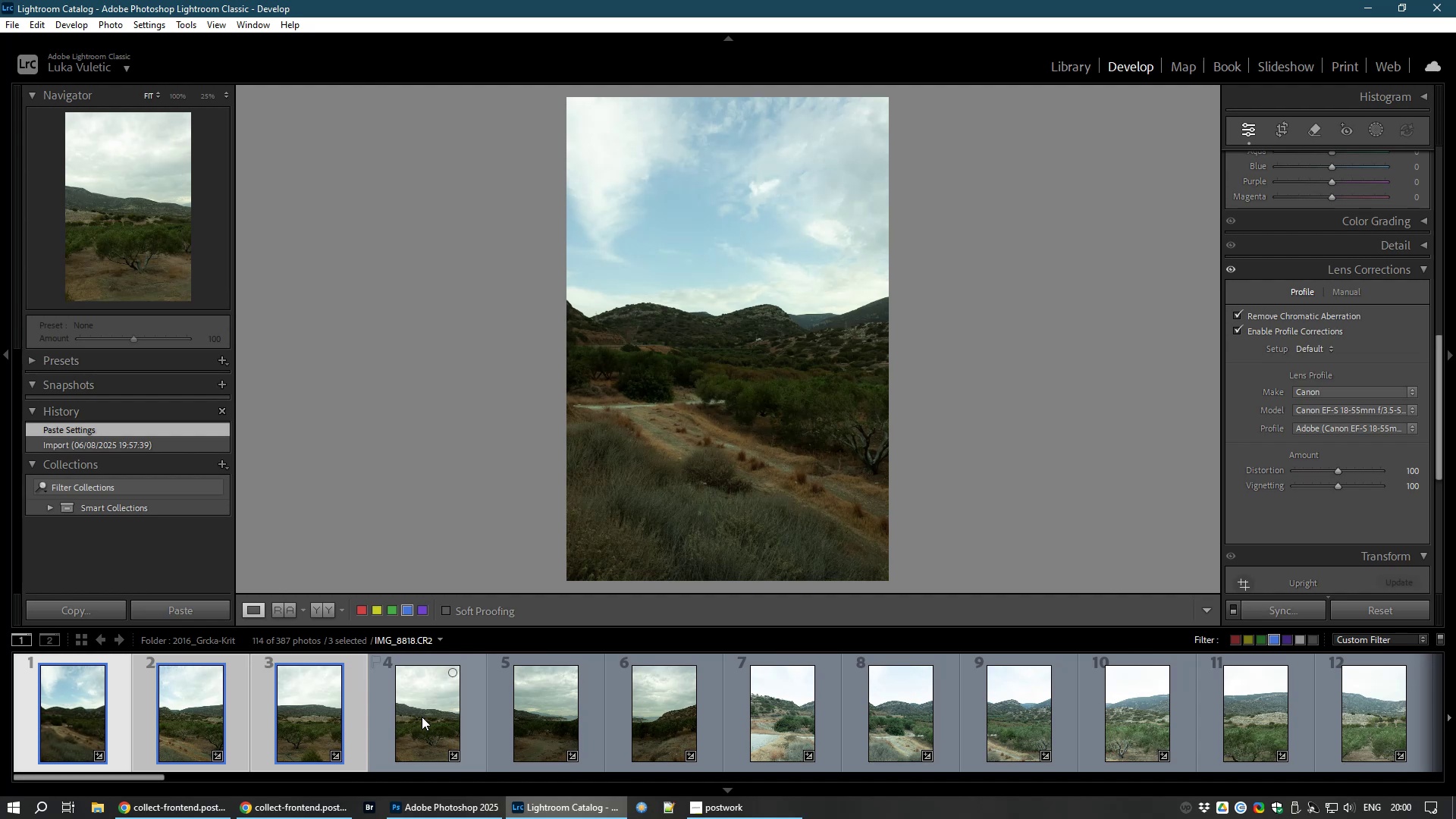 
key(Control+D)
 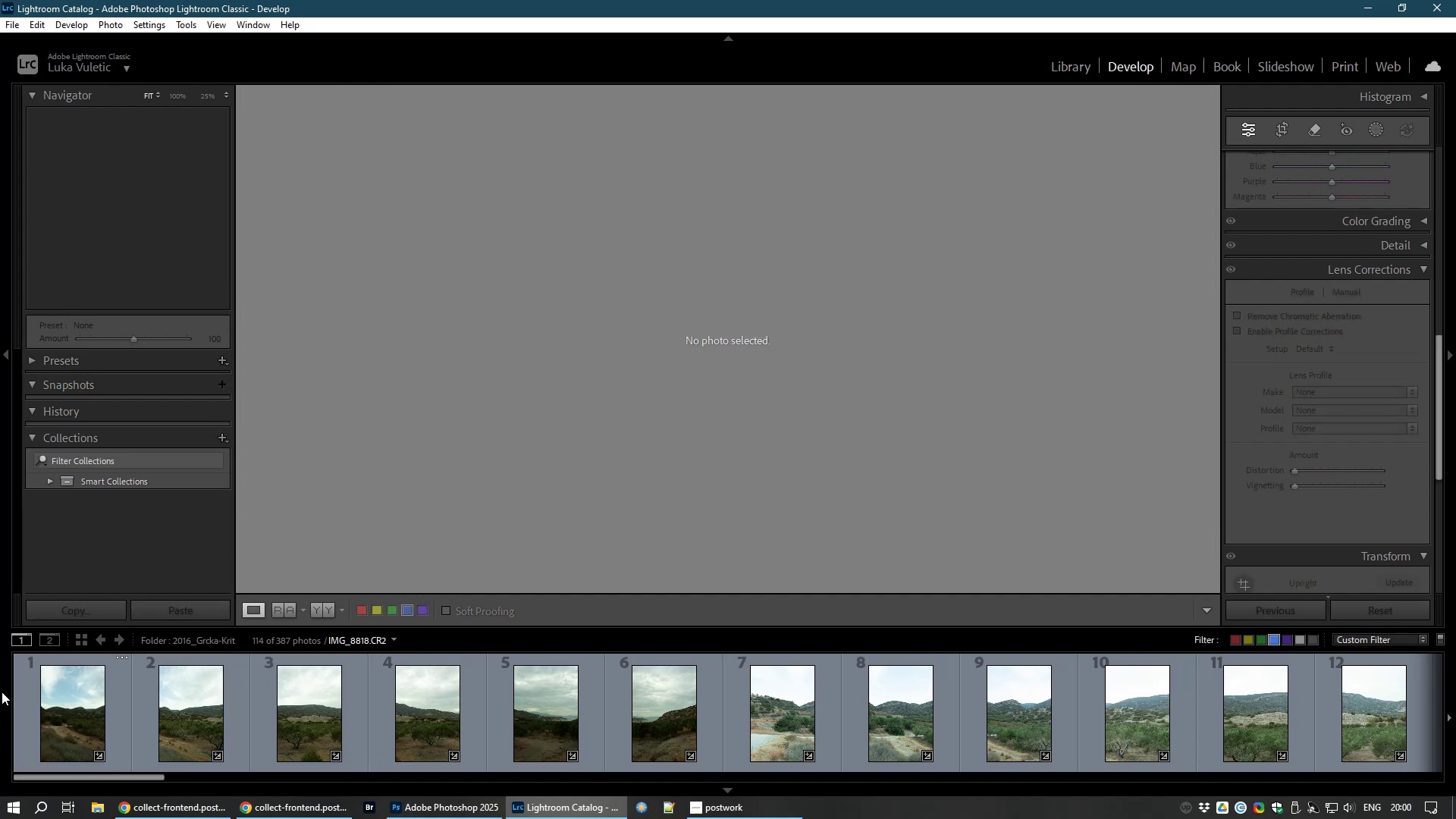 
hold_key(key=ControlLeft, duration=1.51)
left_click([63, 701])
 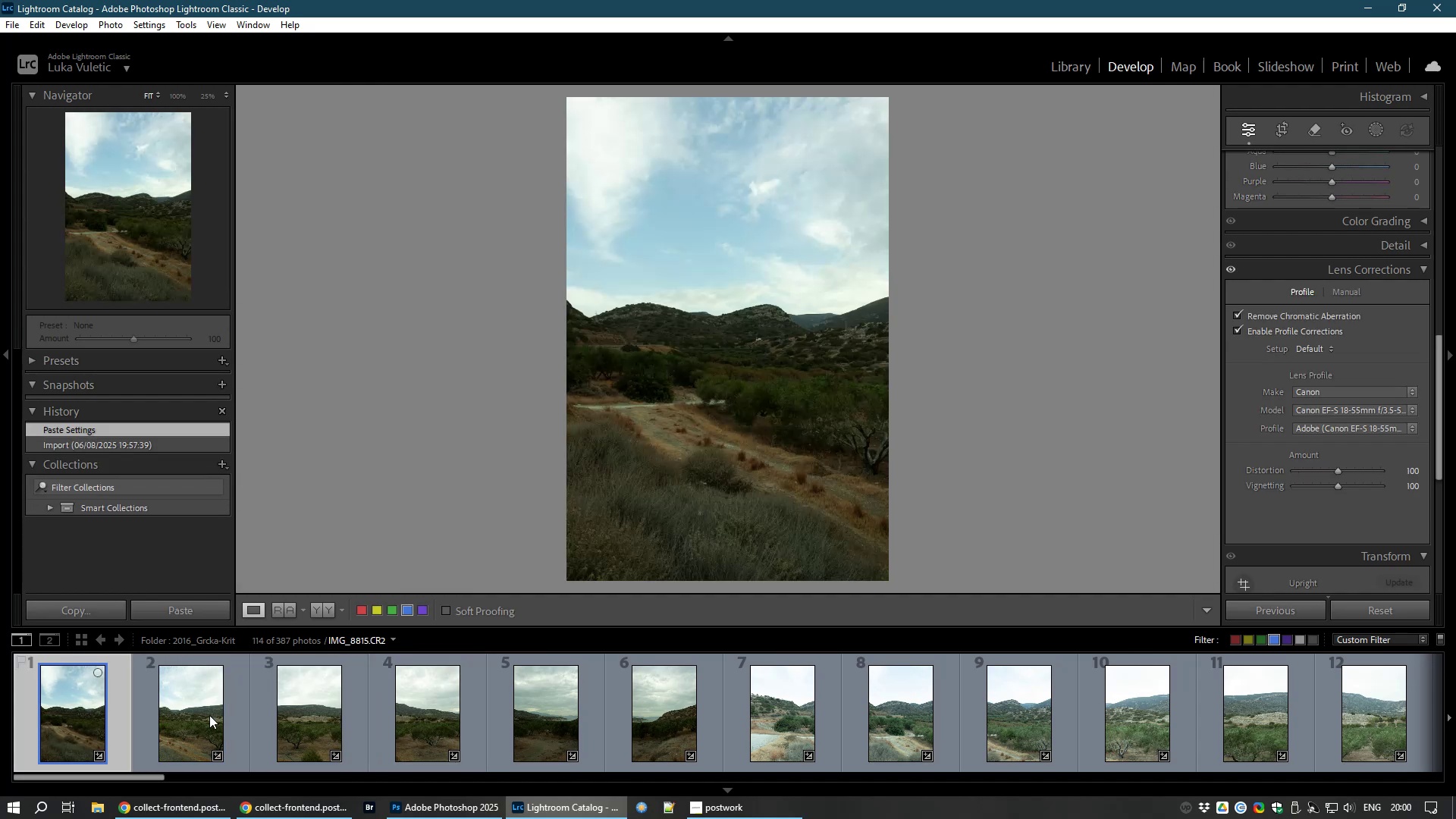 
left_click([209, 715])
 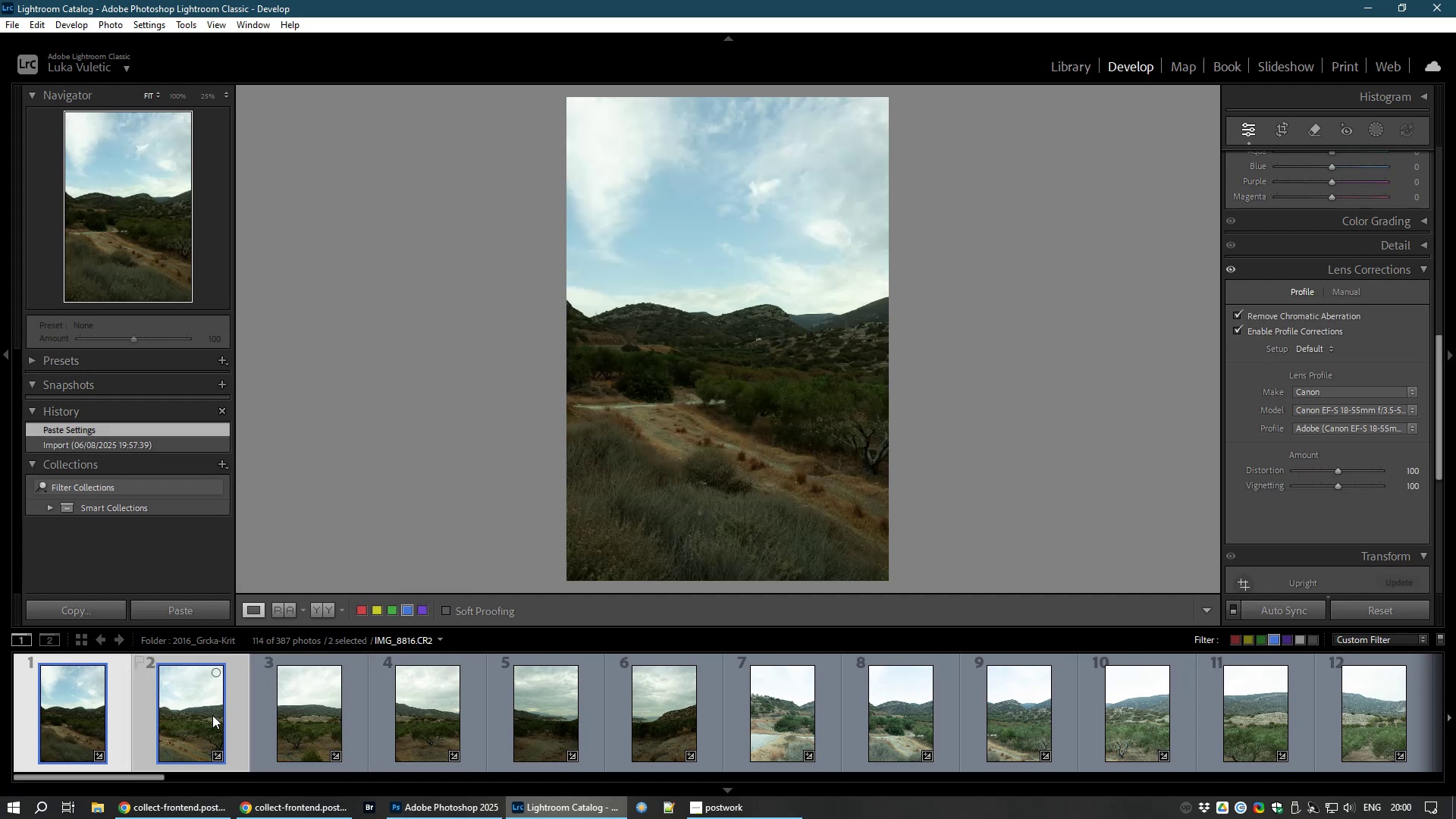 
hold_key(key=ControlLeft, duration=1.51)
left_click([289, 726])
 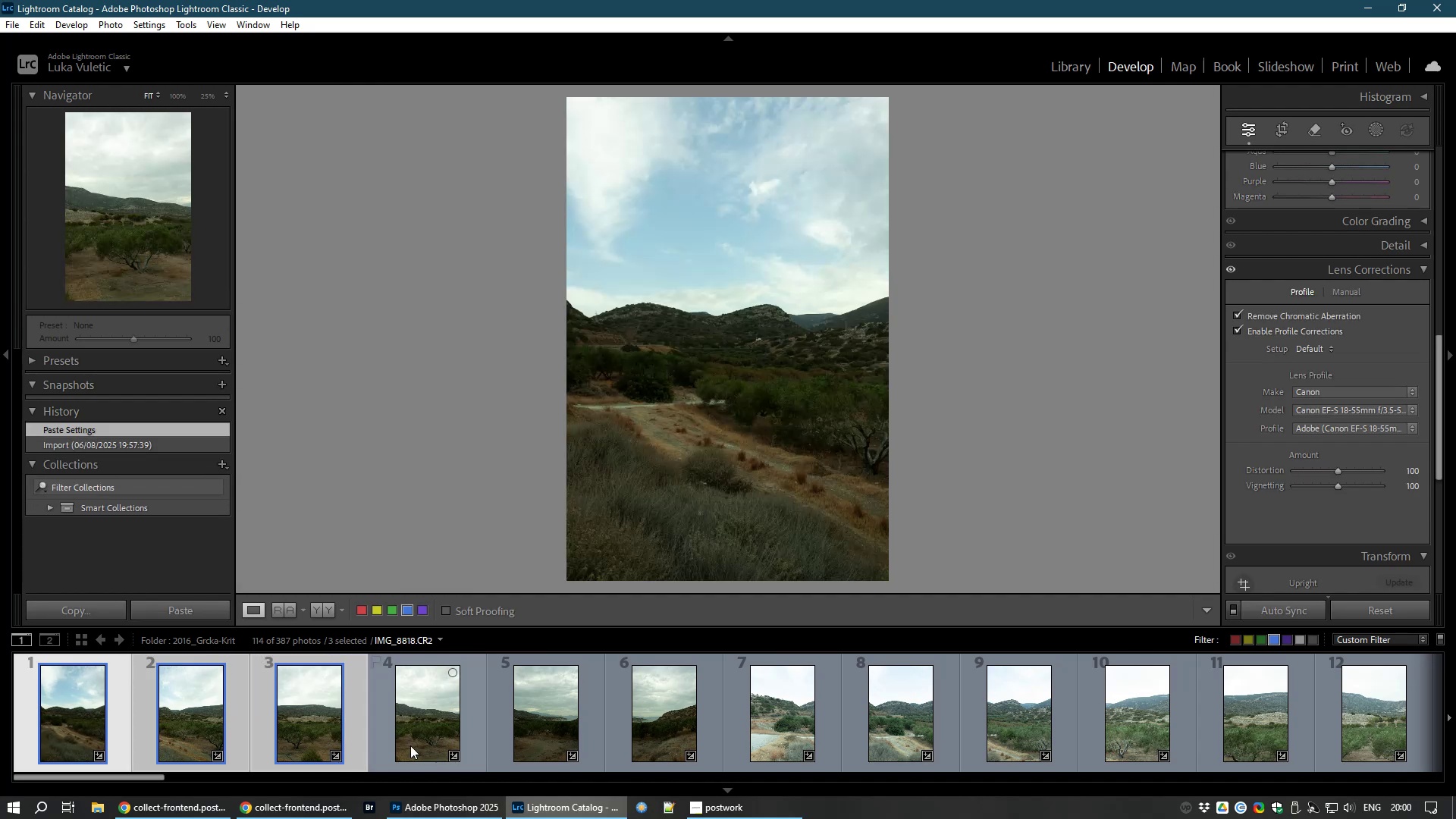 
hold_key(key=ControlLeft, duration=1.52)
left_click([419, 741])
 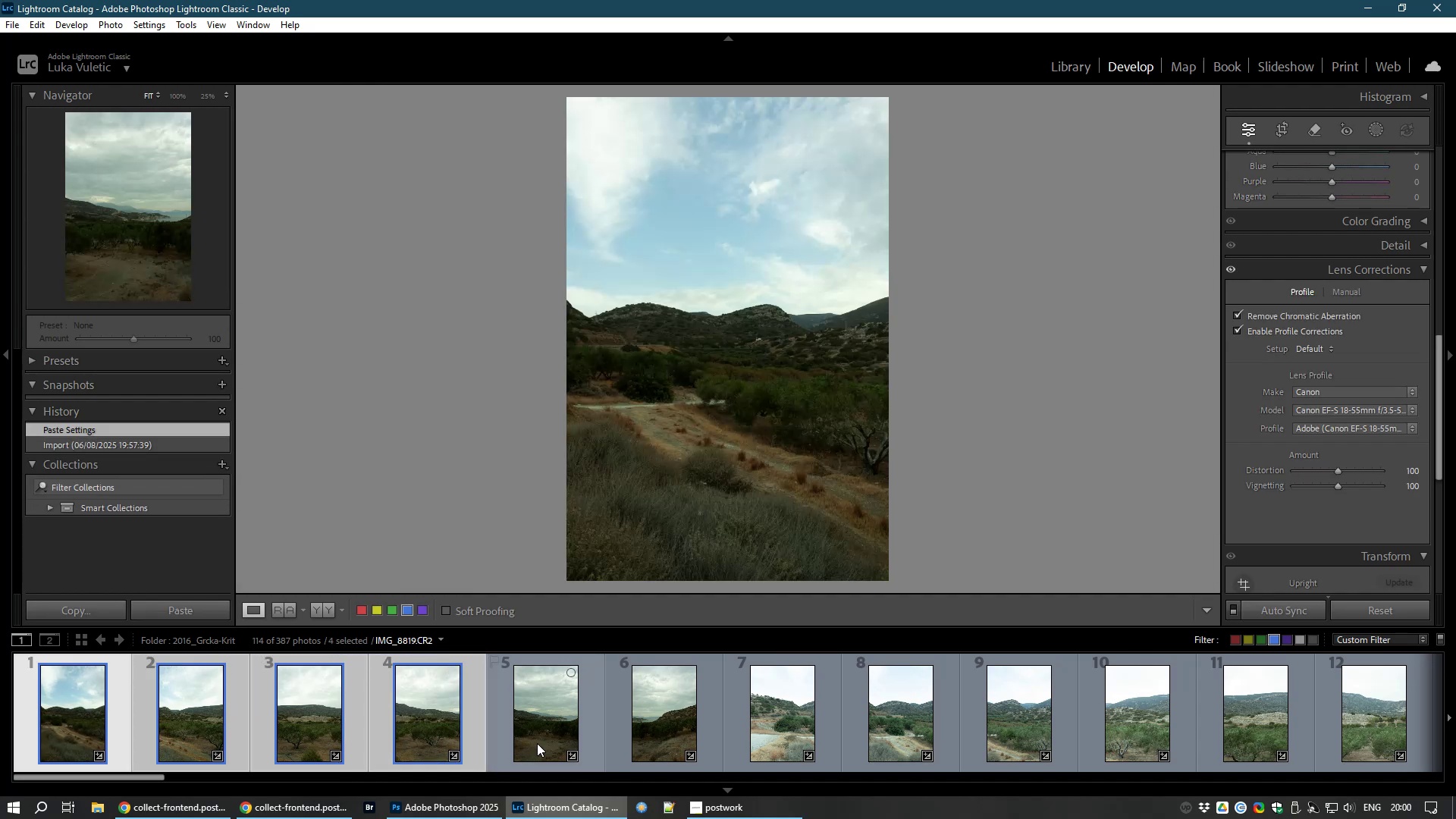 
hold_key(key=ControlLeft, duration=1.51)
left_click([537, 743])
 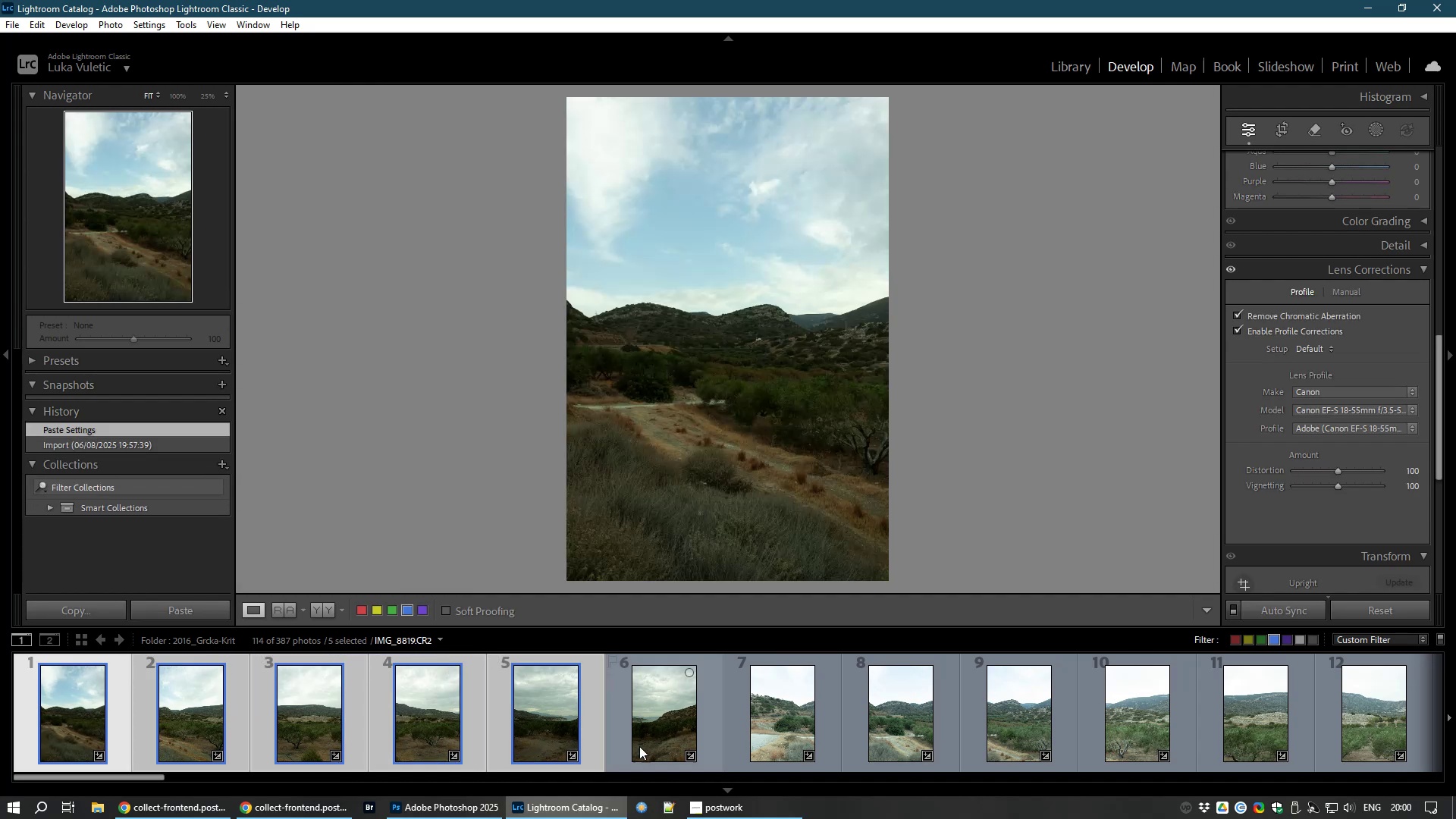 
hold_key(key=ControlLeft, duration=1.52)
left_click([639, 744])
 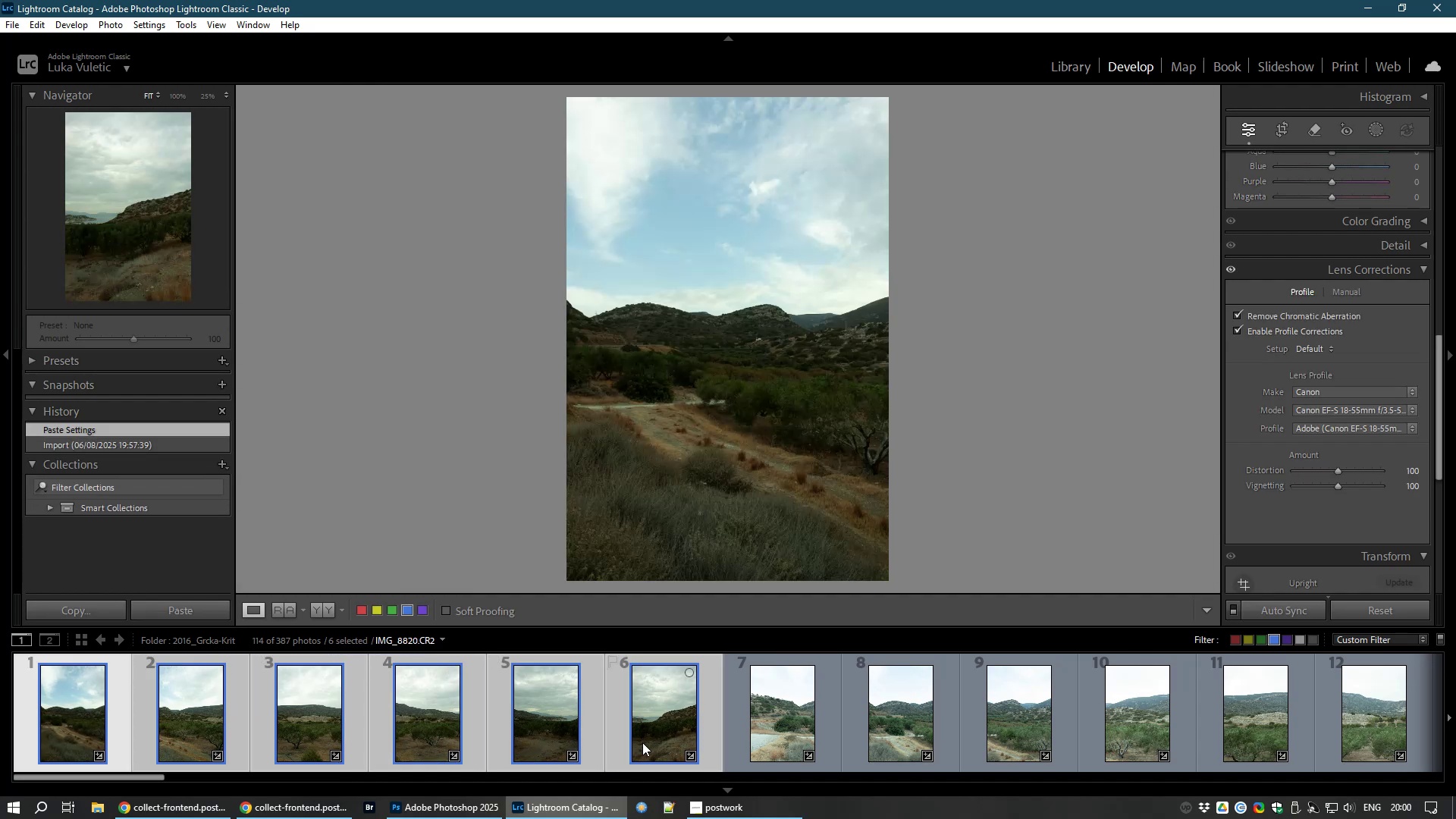 
key(Control+M)
 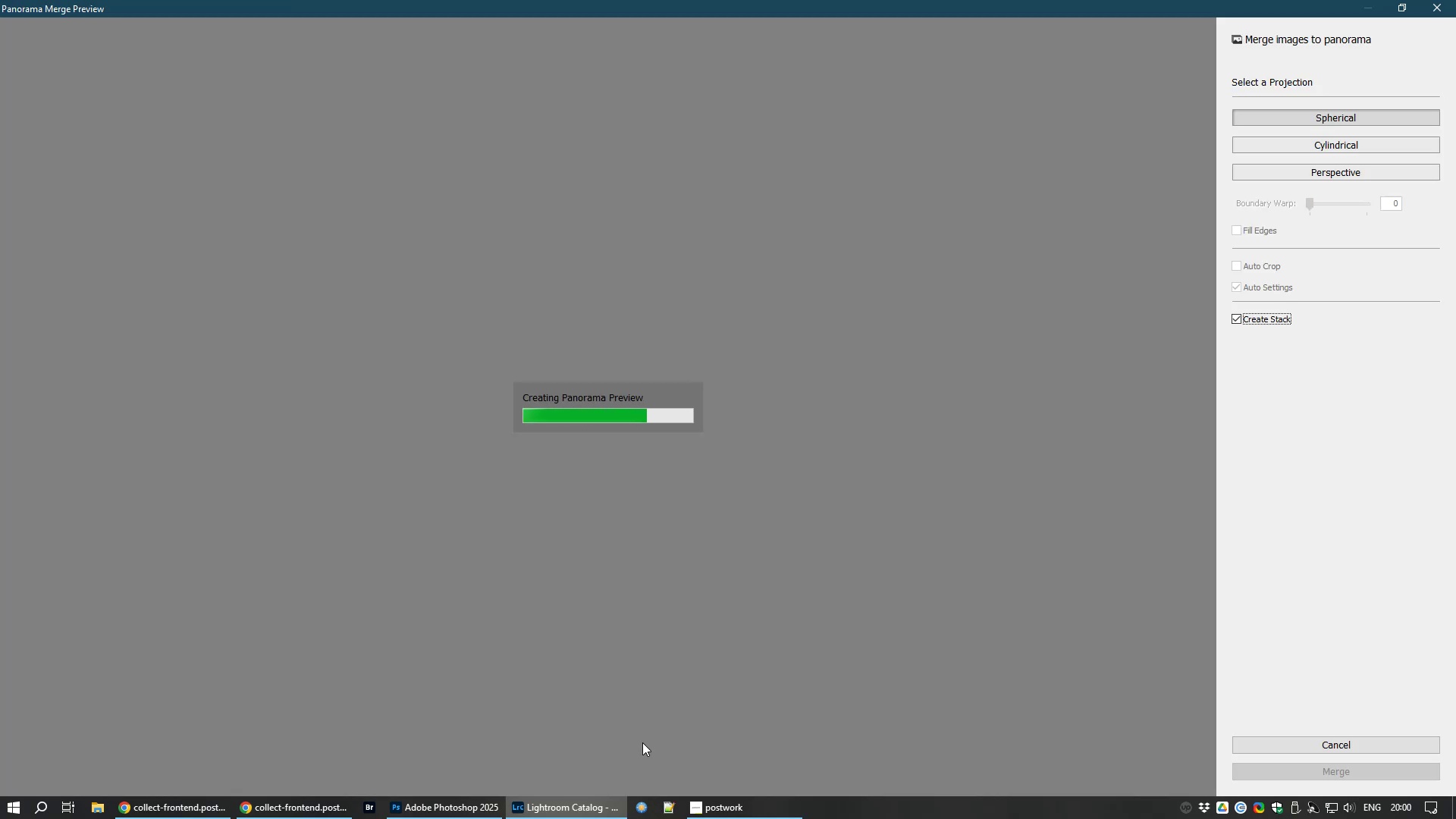 
wait(12.23)
 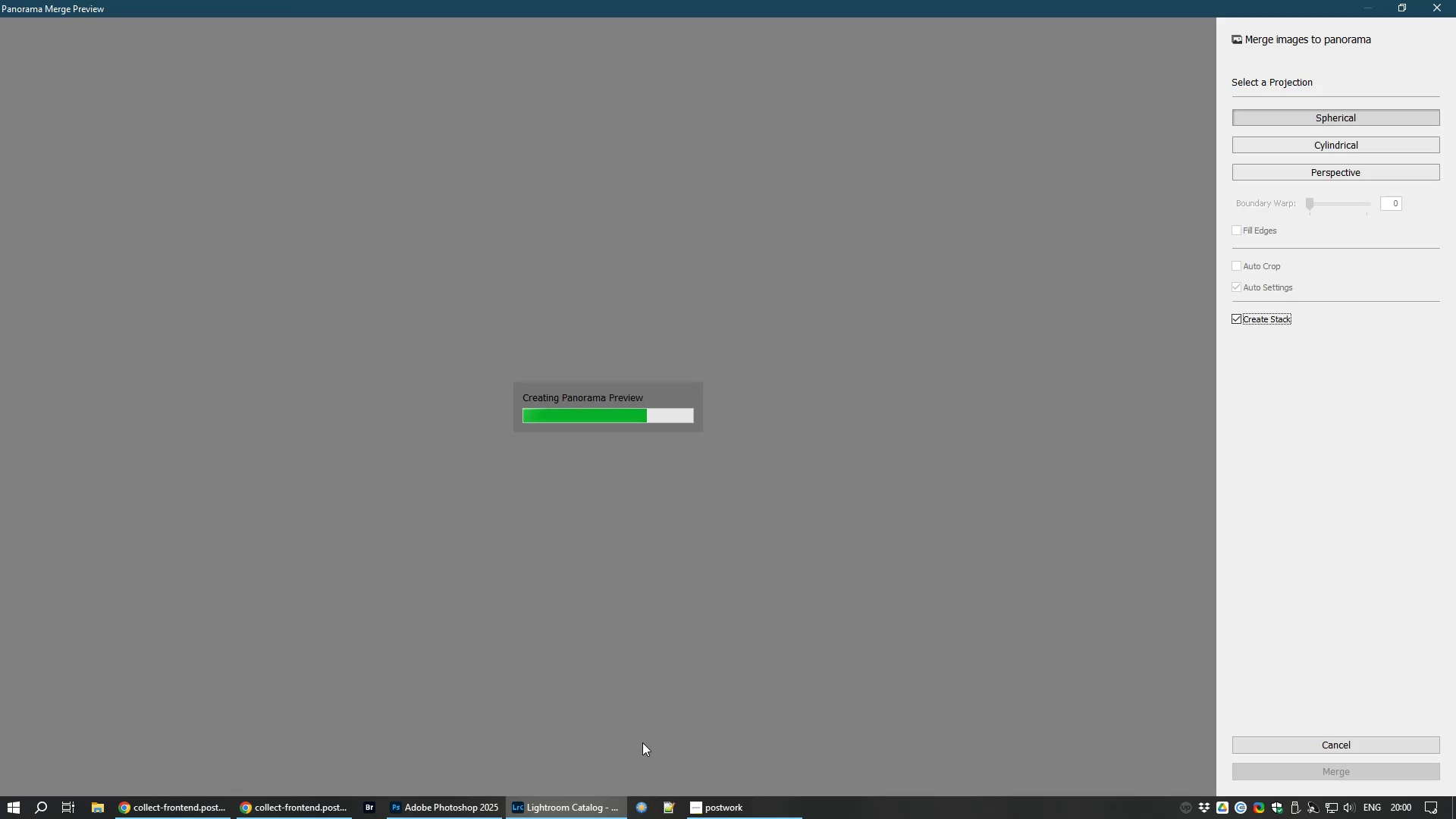 
mouse_move([1328, 204])
 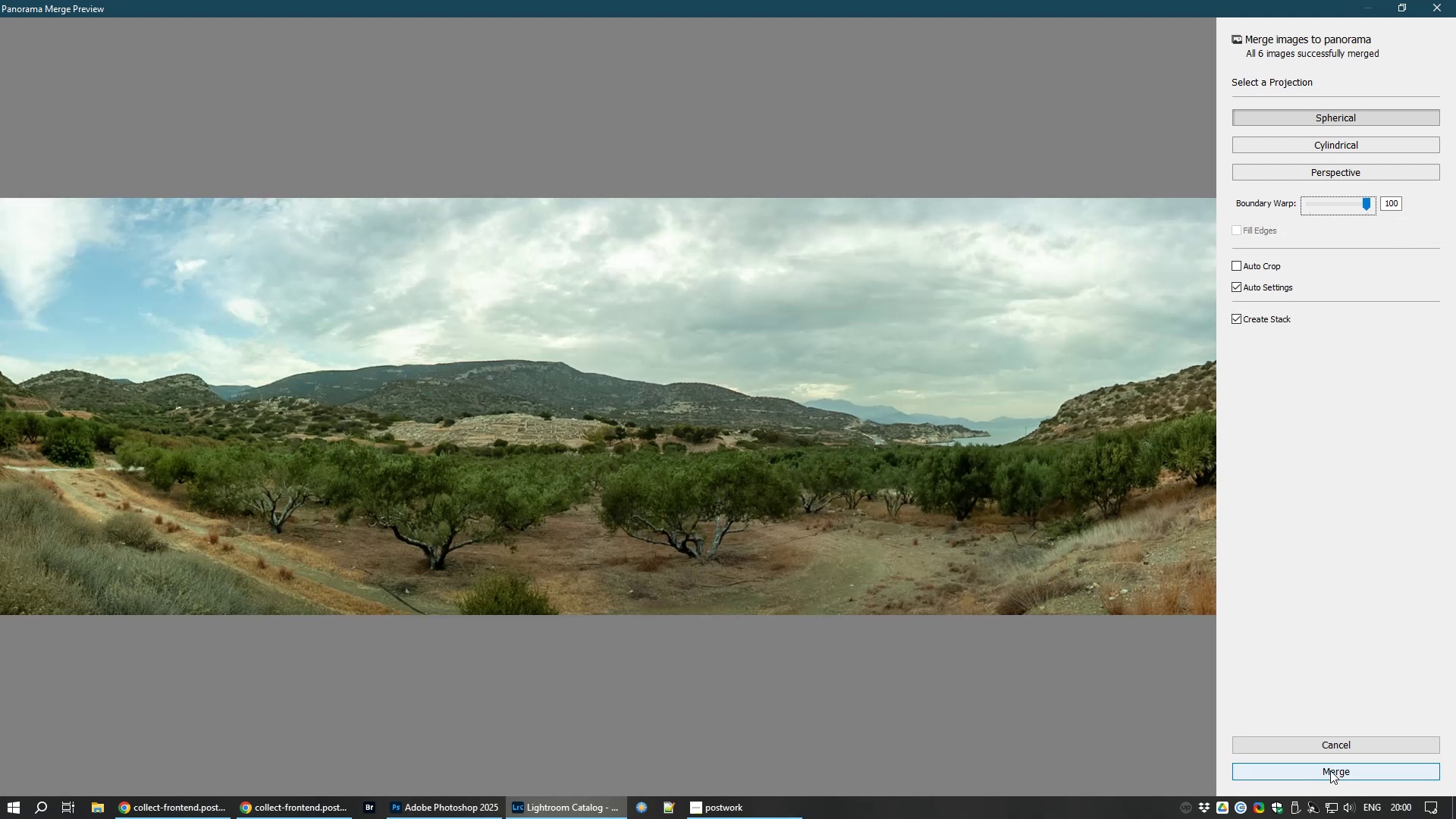 
wait(6.06)
 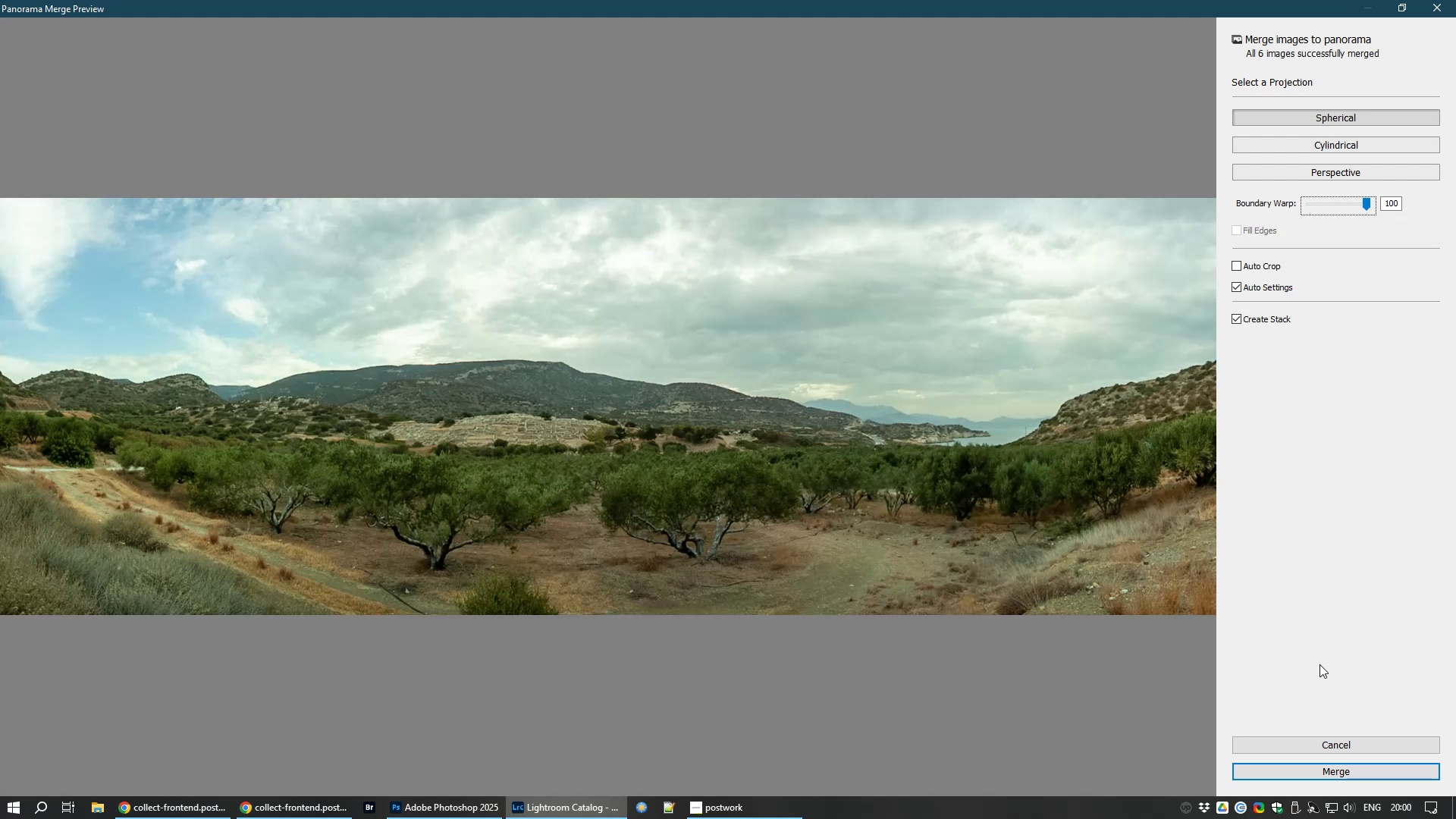 
left_click([1327, 774])
 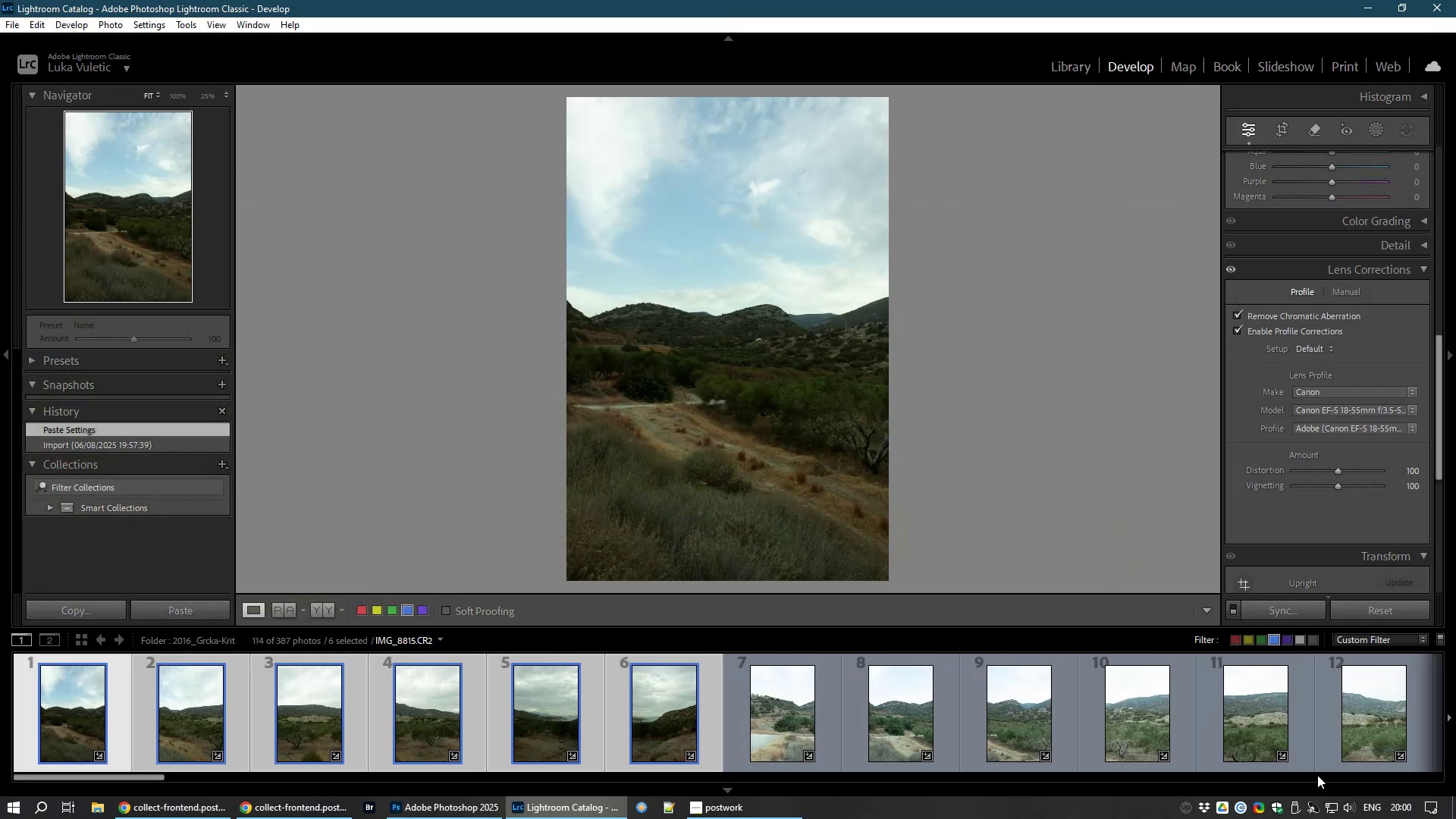 
mouse_move([849, 699])
 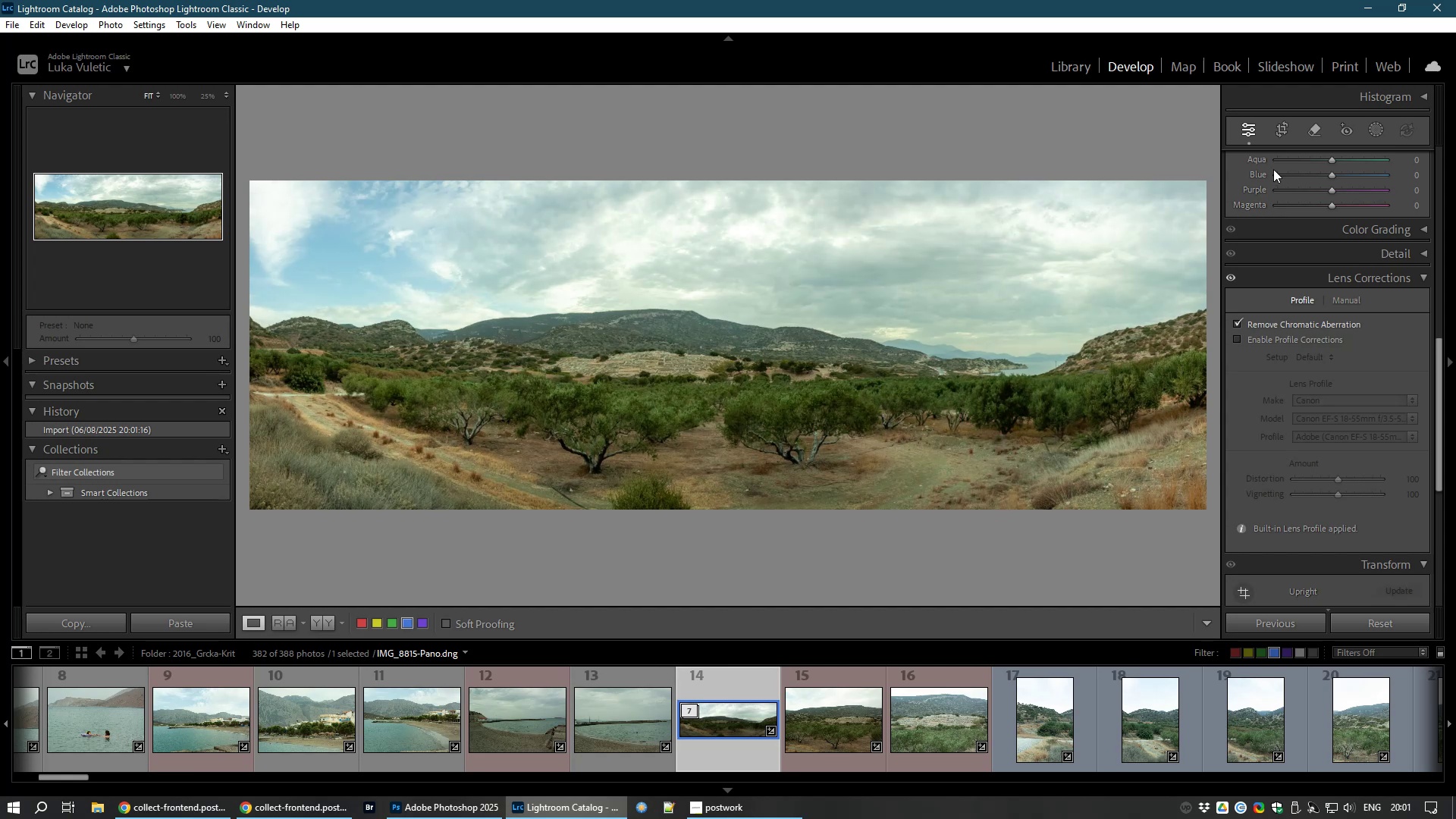 
wait(34.47)
 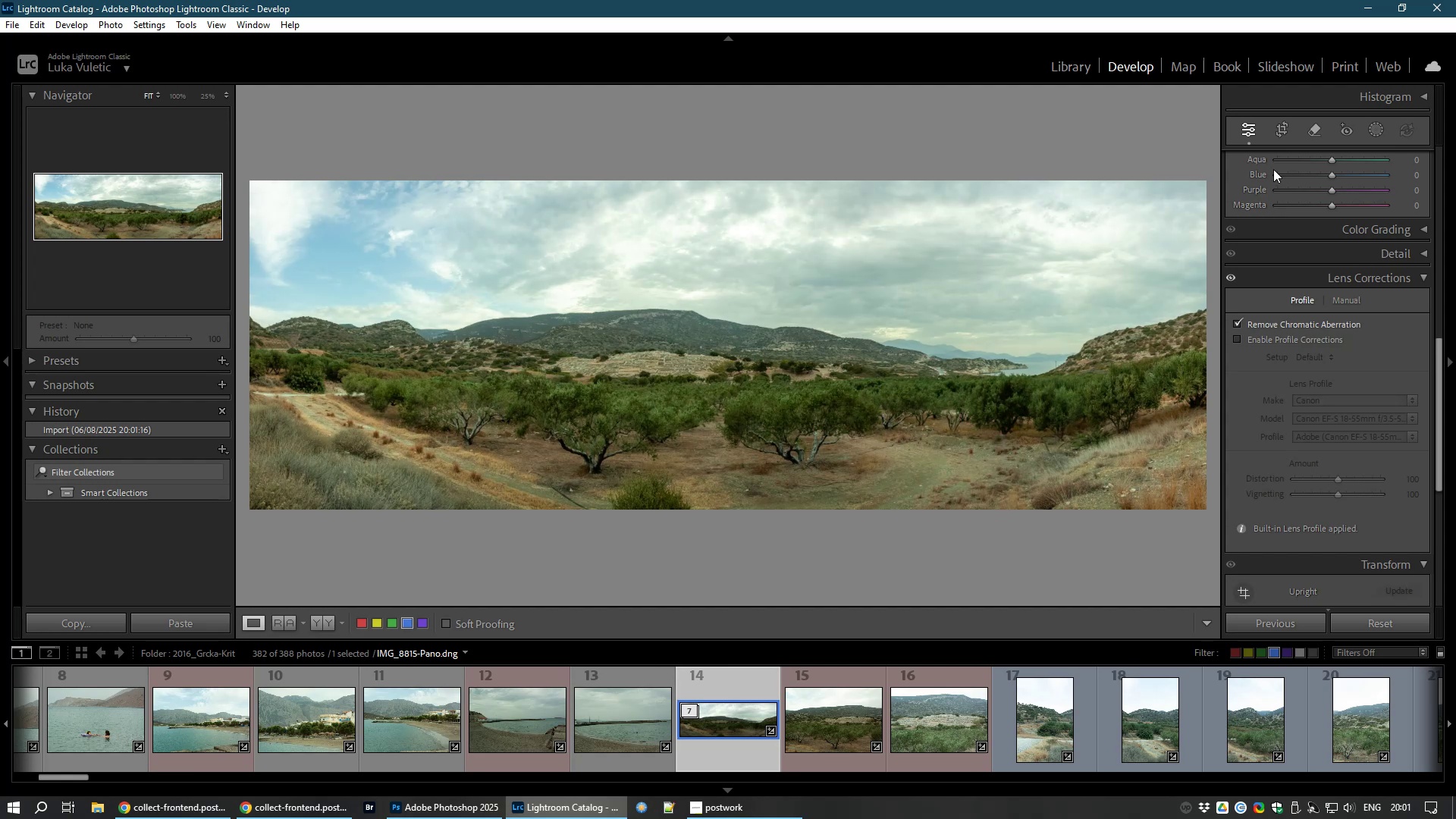 
left_click([1277, 657])
 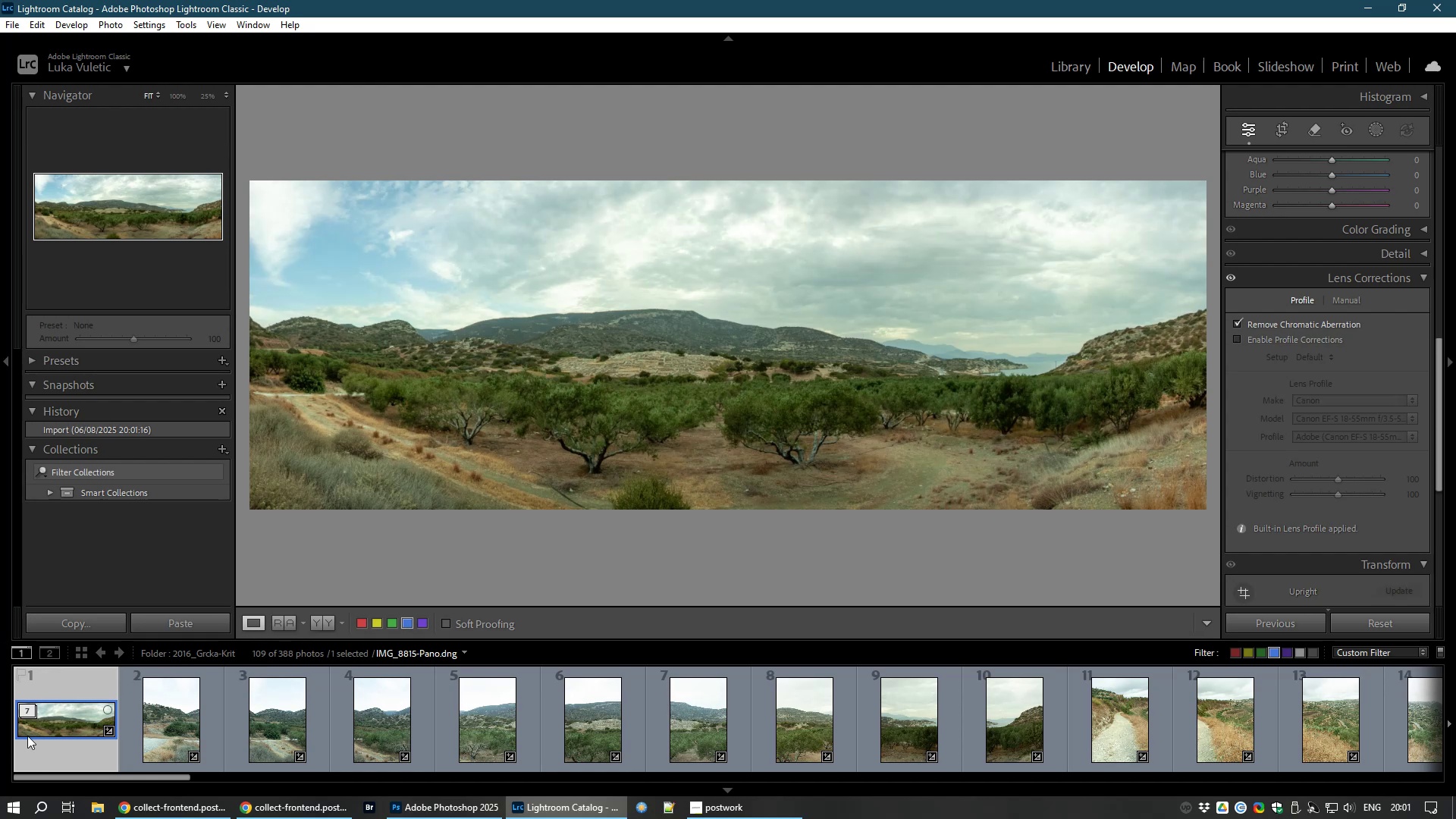 
left_click([67, 728])
 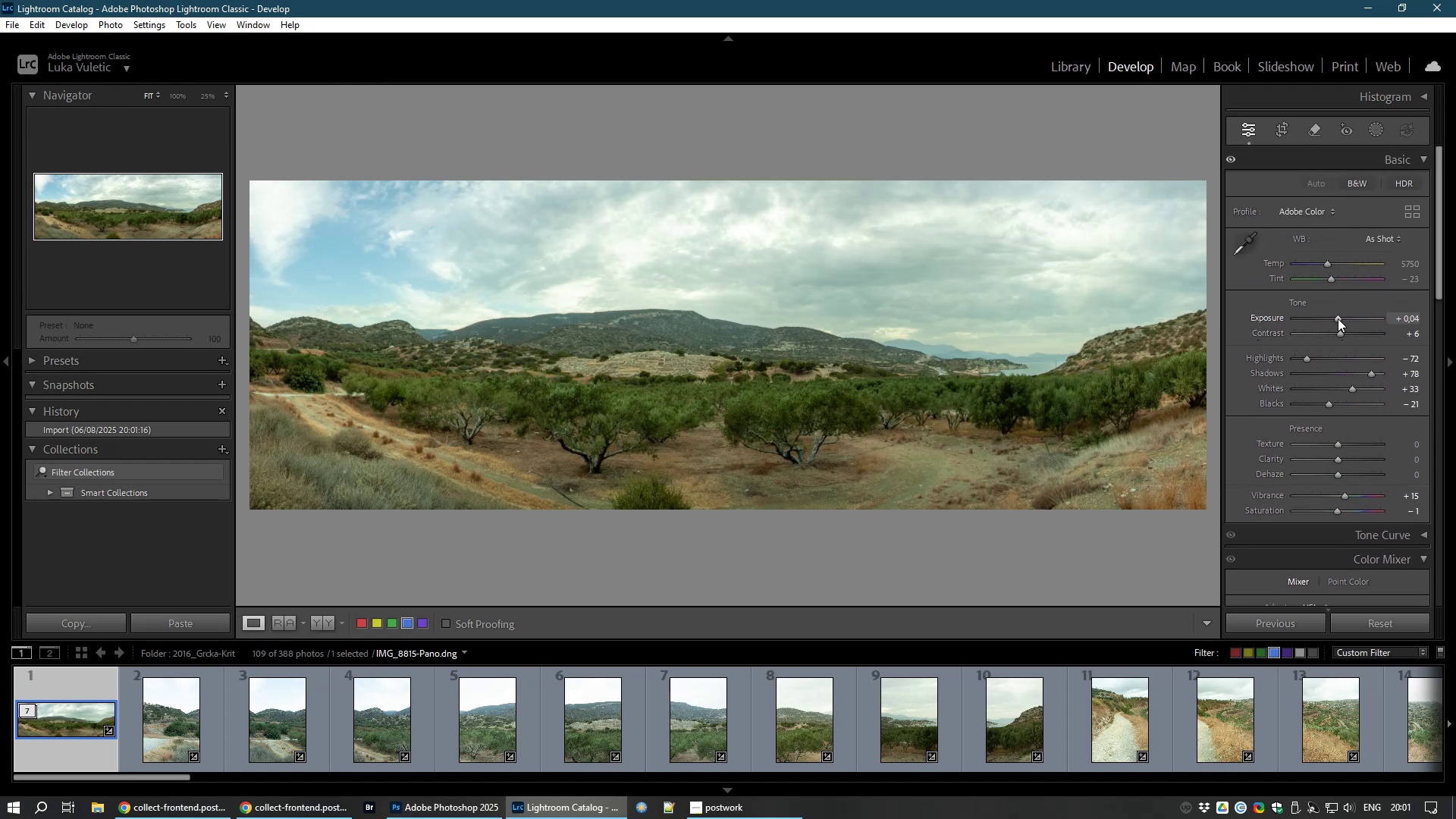 
wait(16.89)
 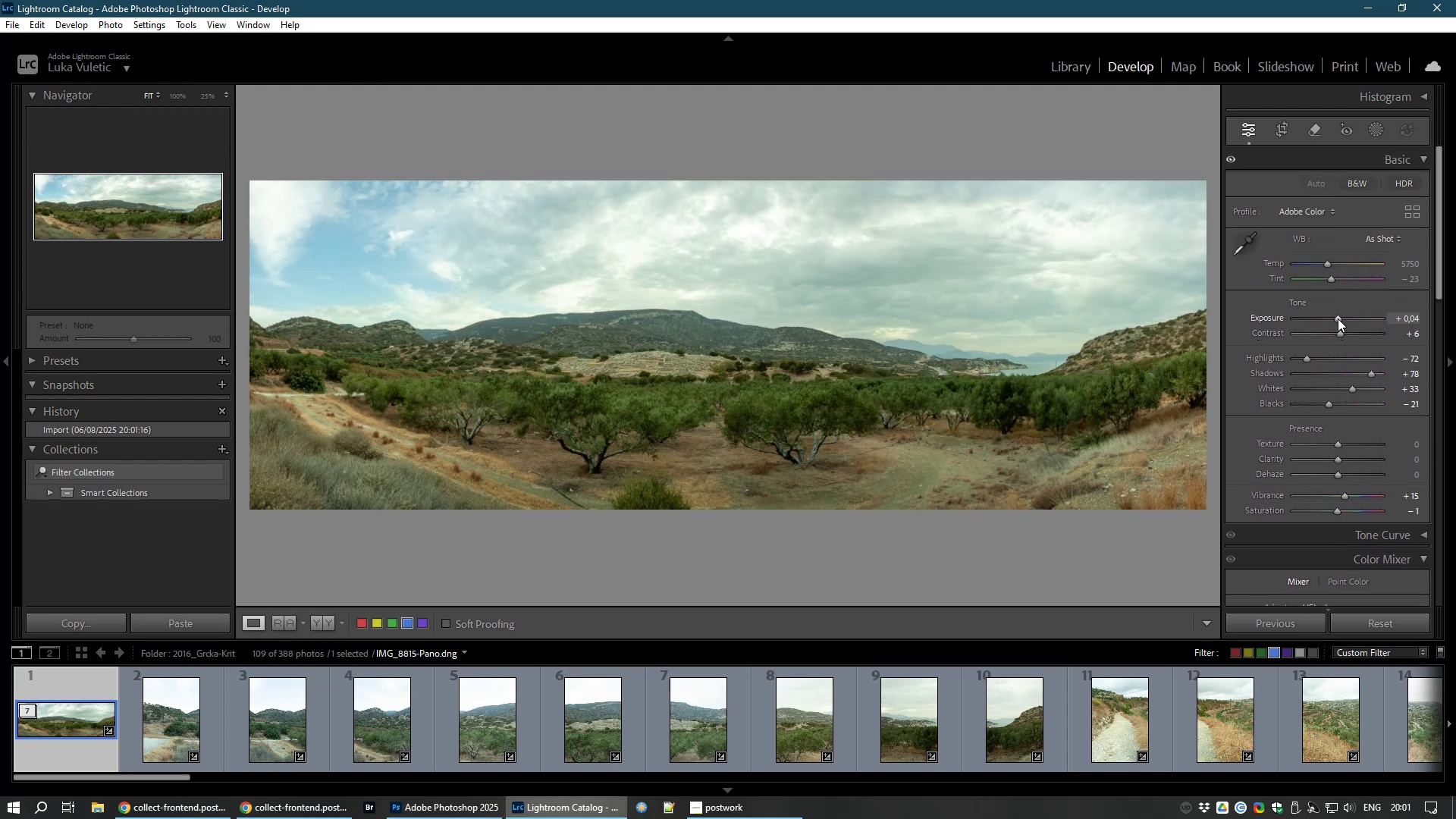 
left_click([651, 392])
 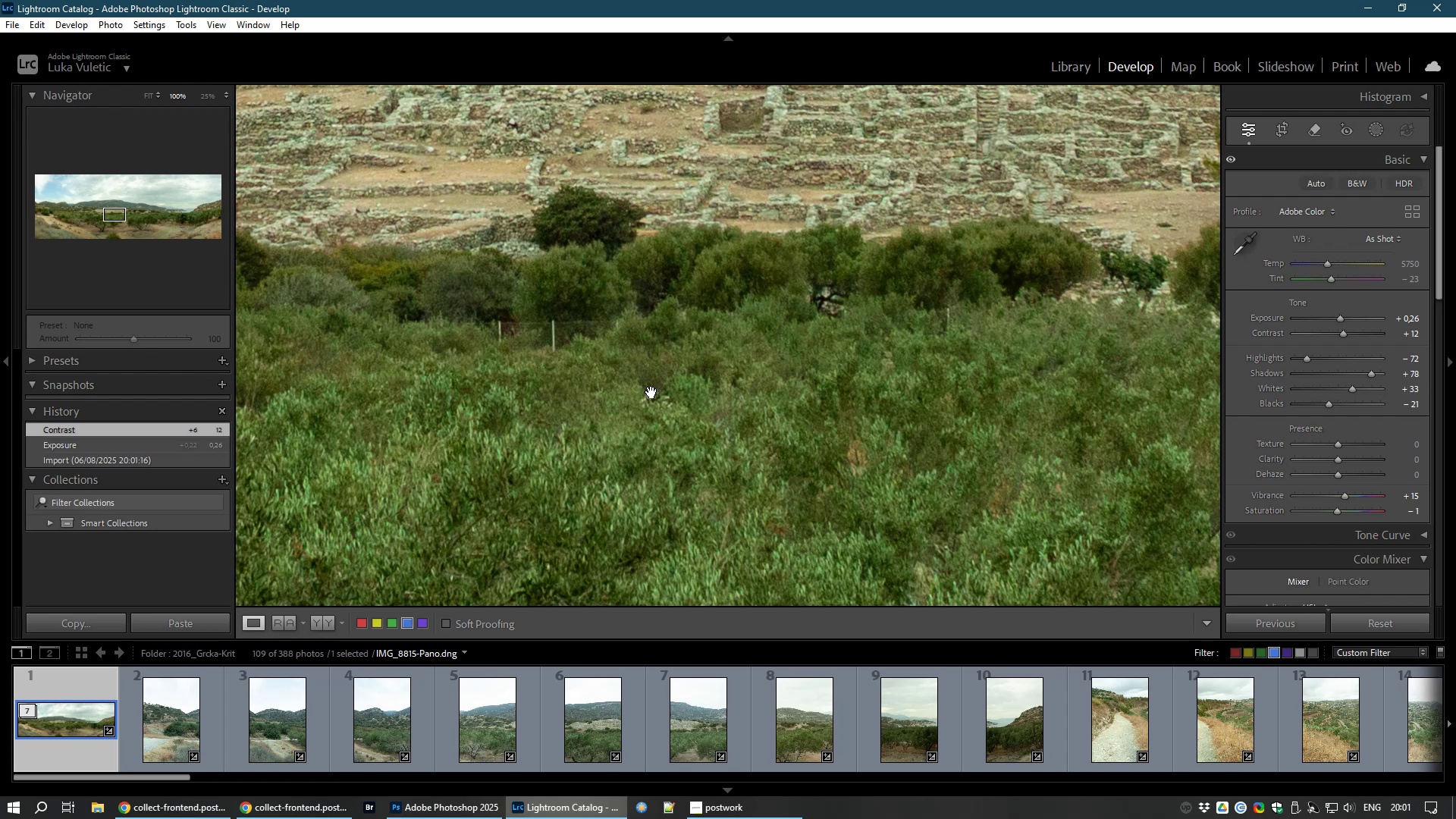 
left_click([651, 392])
 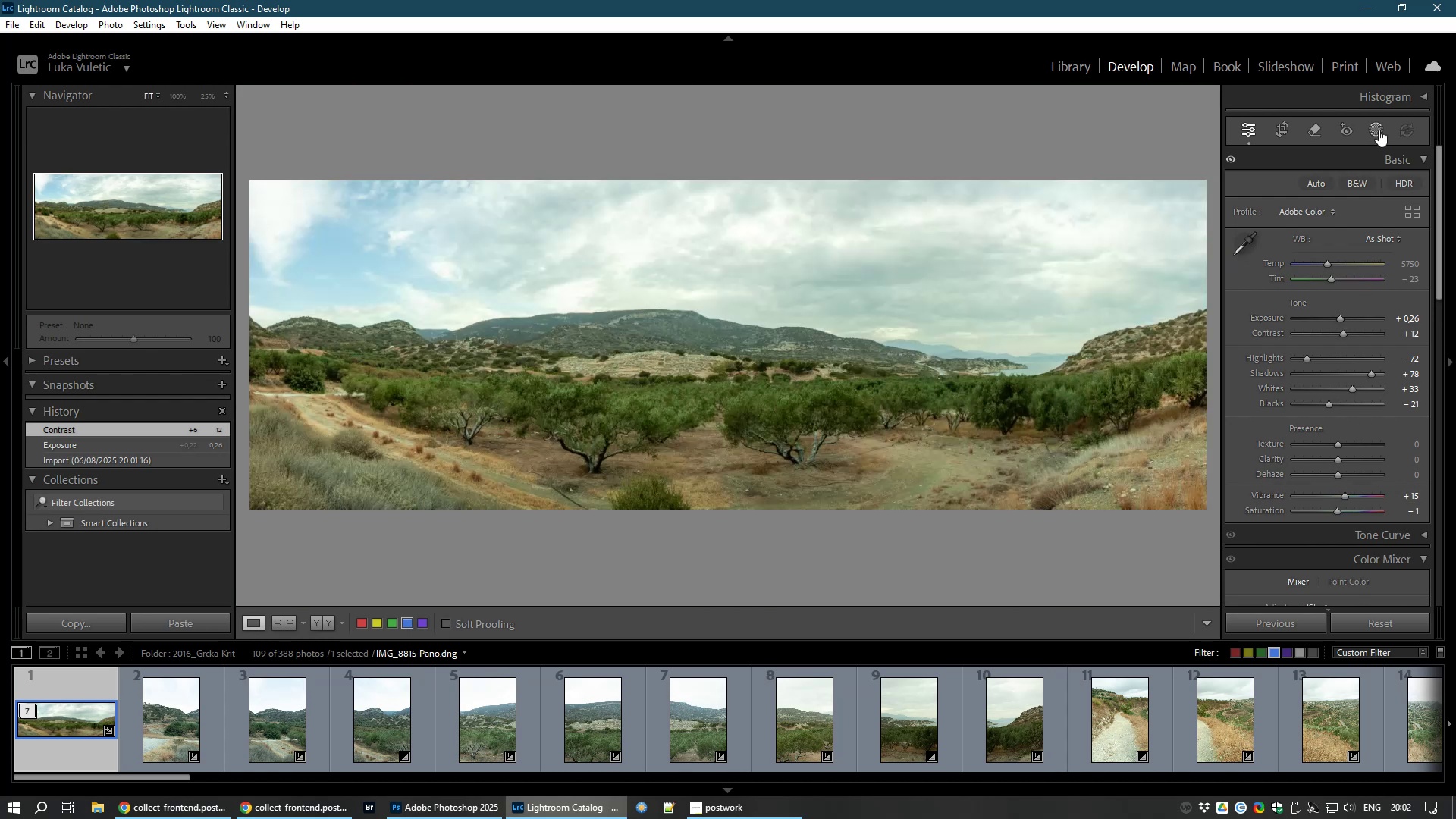 
wait(12.43)
 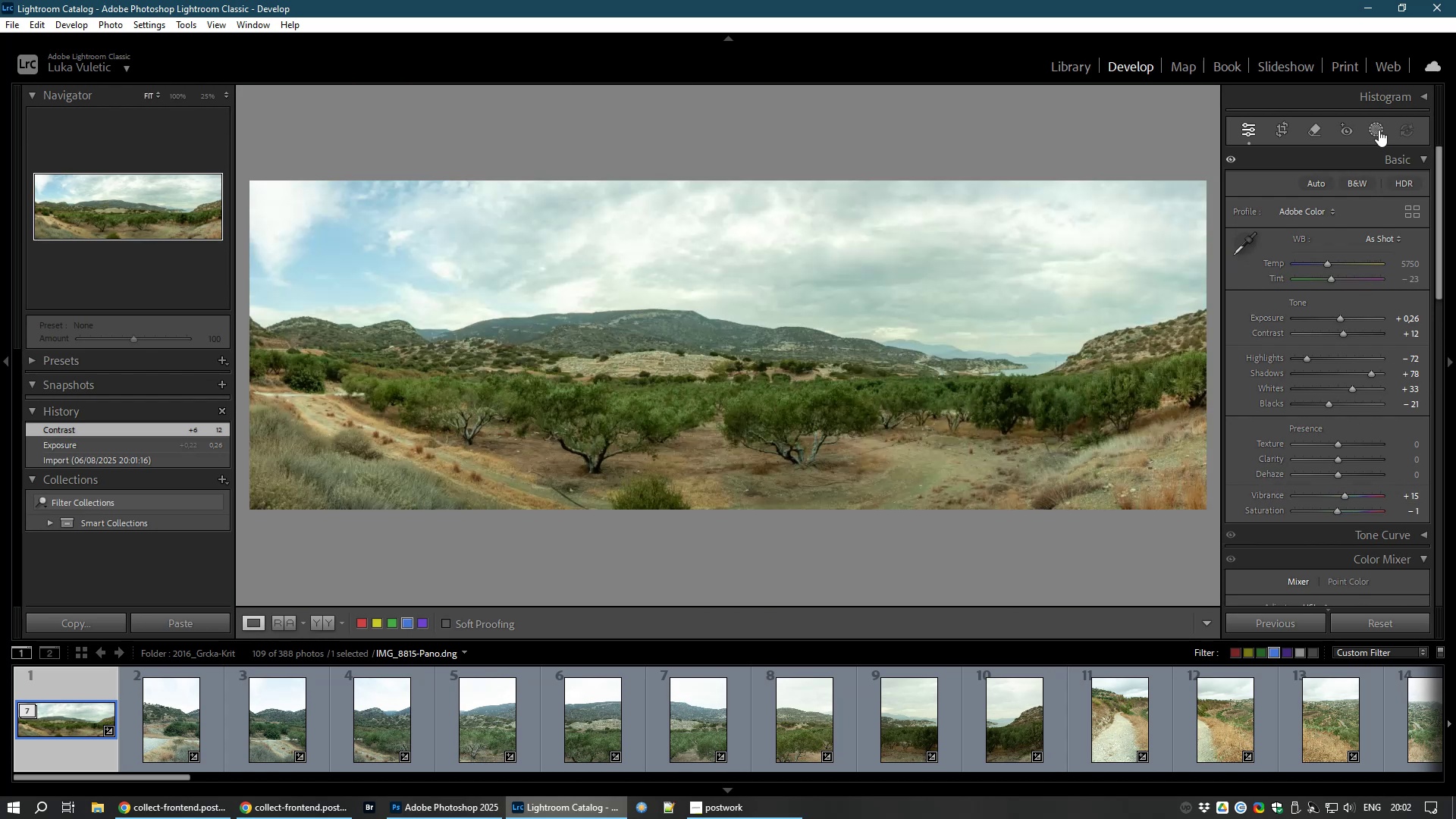 
left_click([168, 729])
 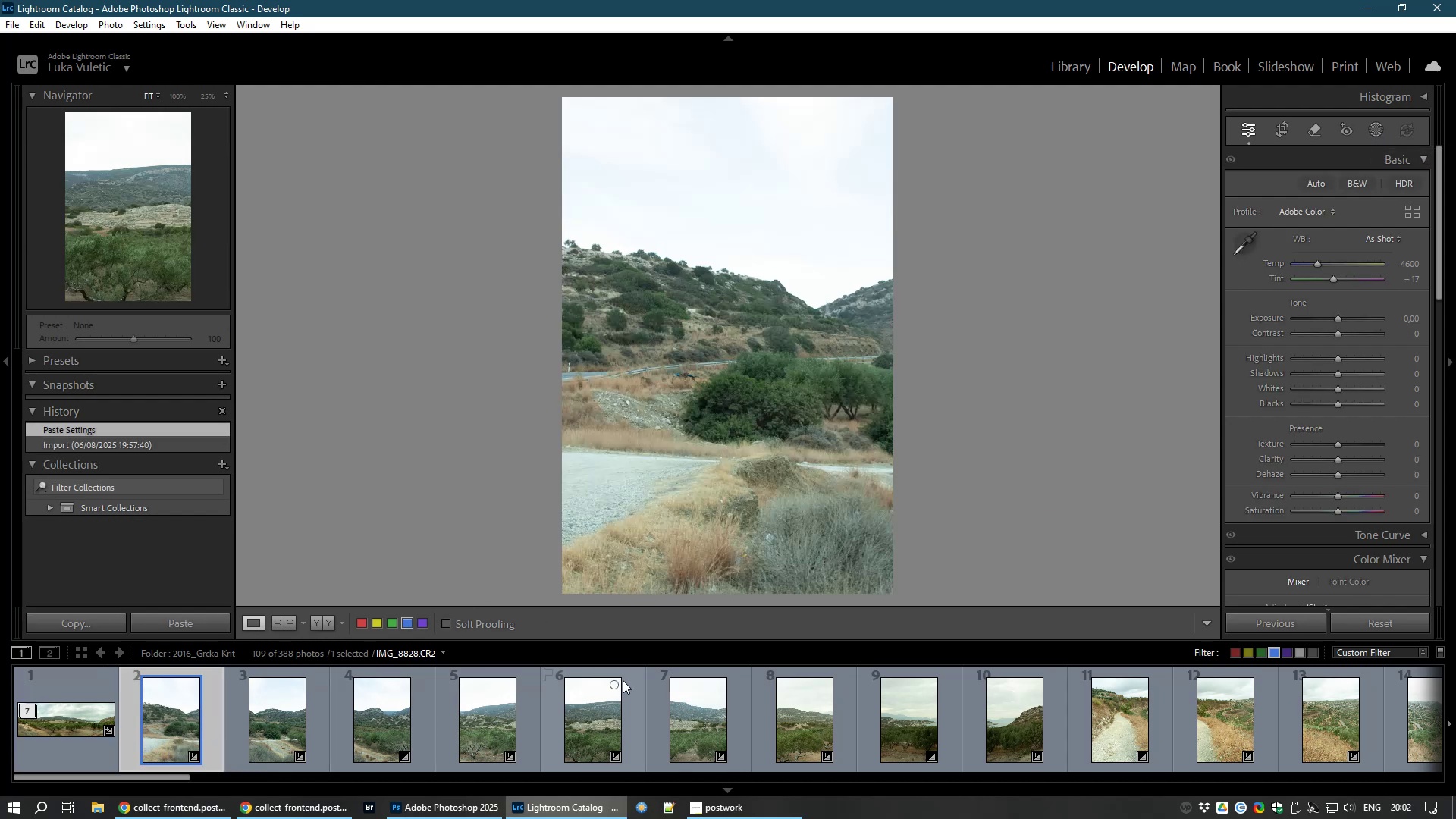 
mouse_move([714, 739])
 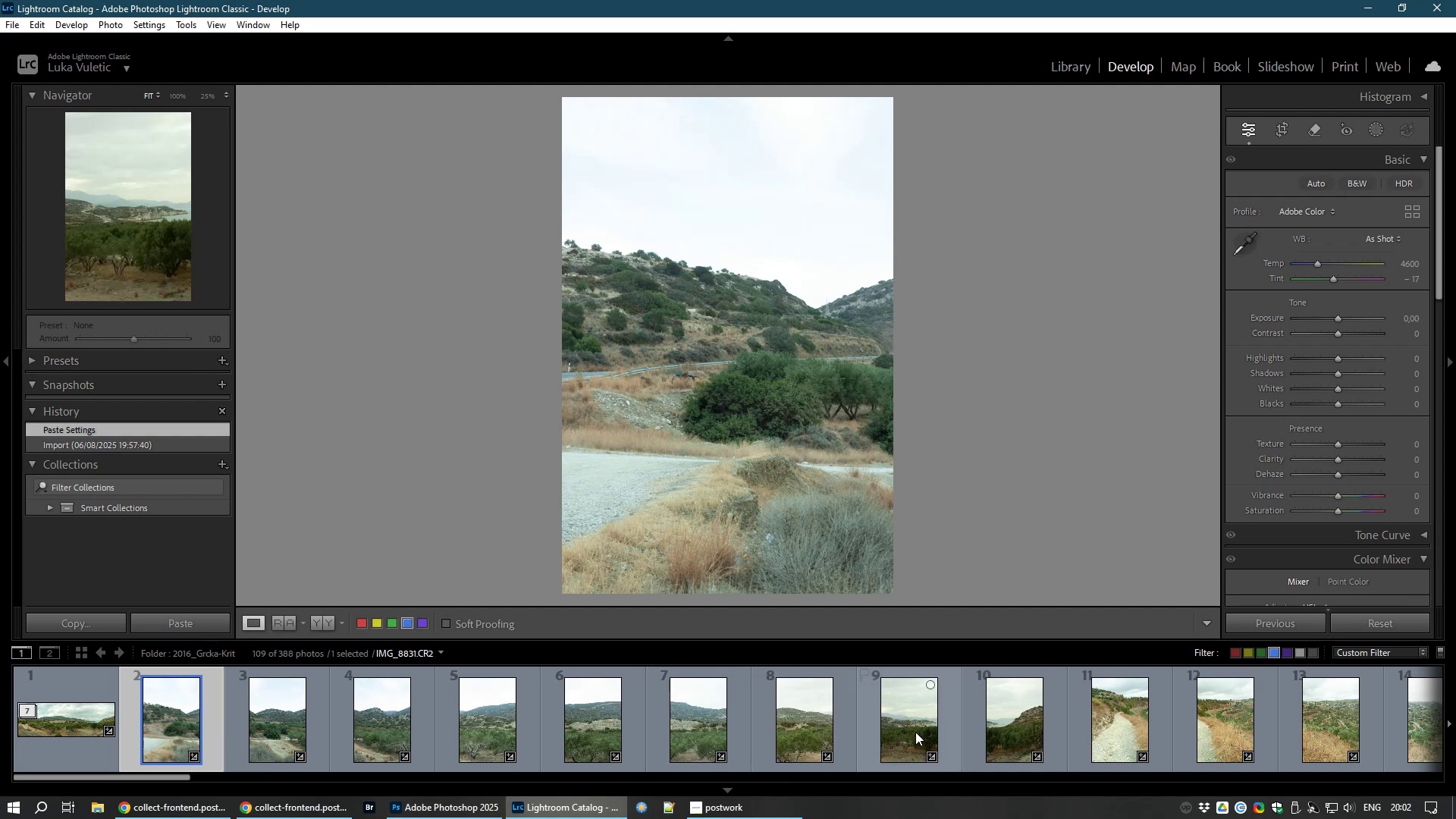 
hold_key(key=ShiftLeft, duration=1.53)
 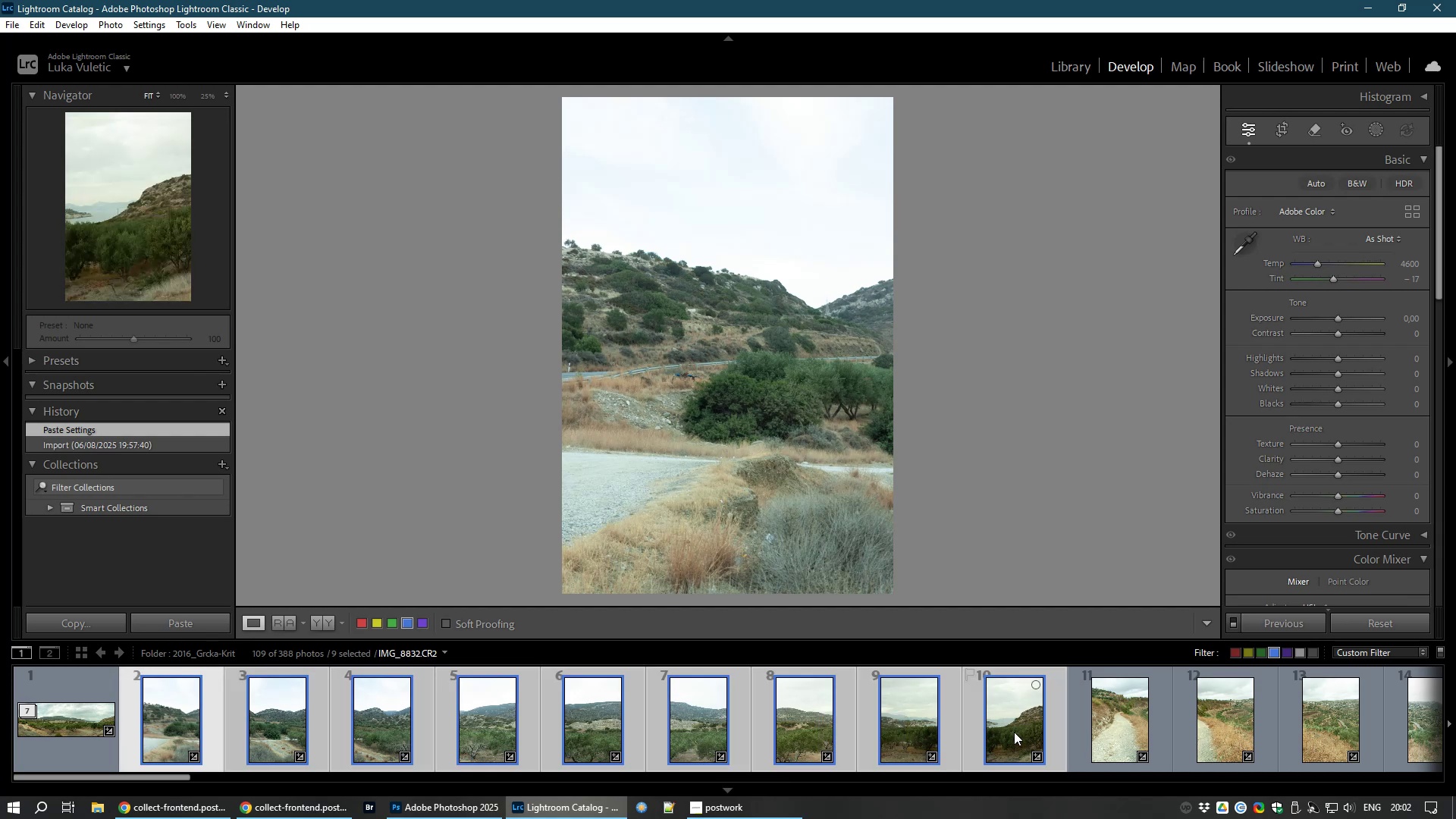 
hold_key(key=ShiftLeft, duration=1.01)
left_click([1014, 732])
 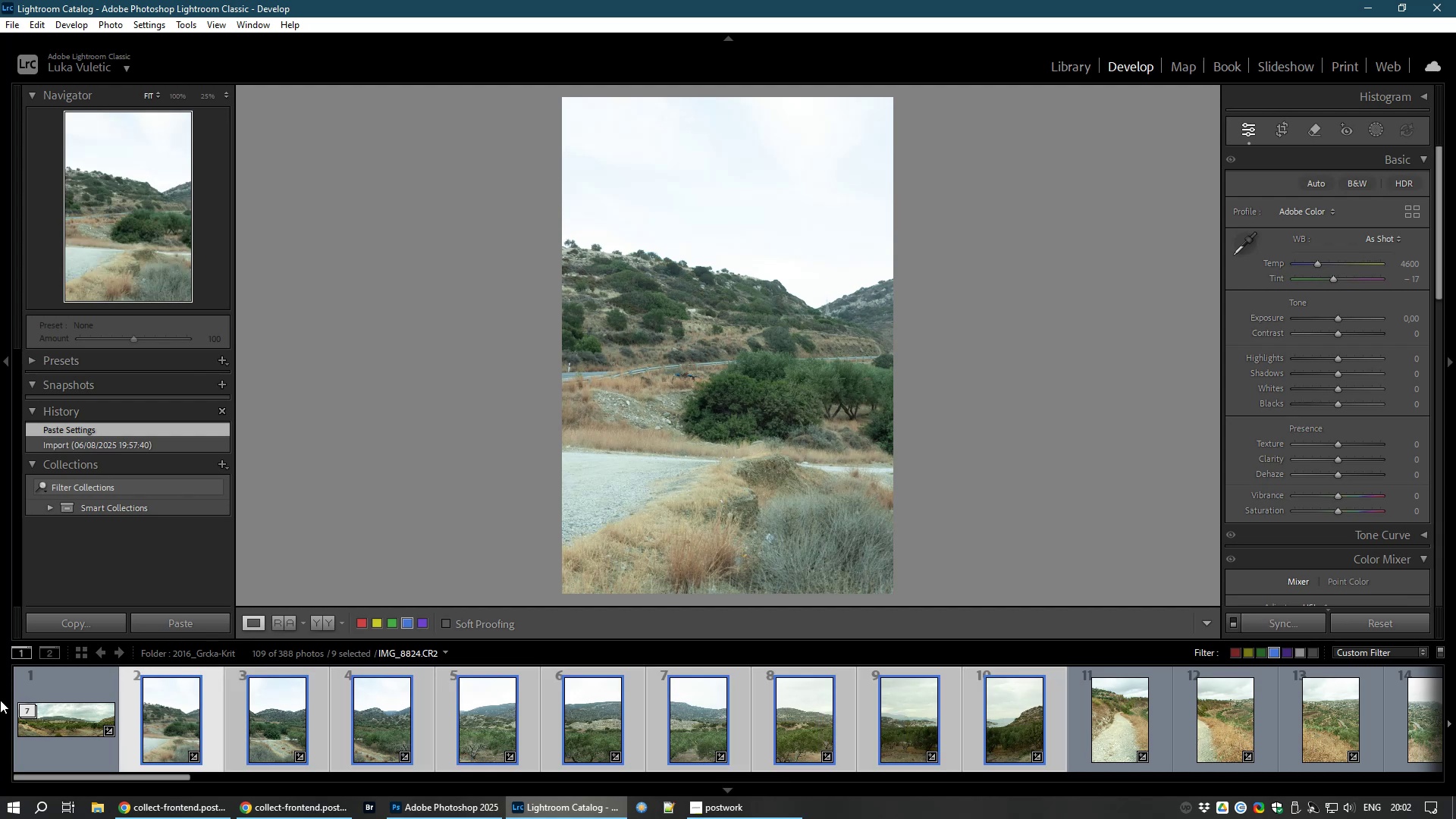 
left_click([33, 711])
 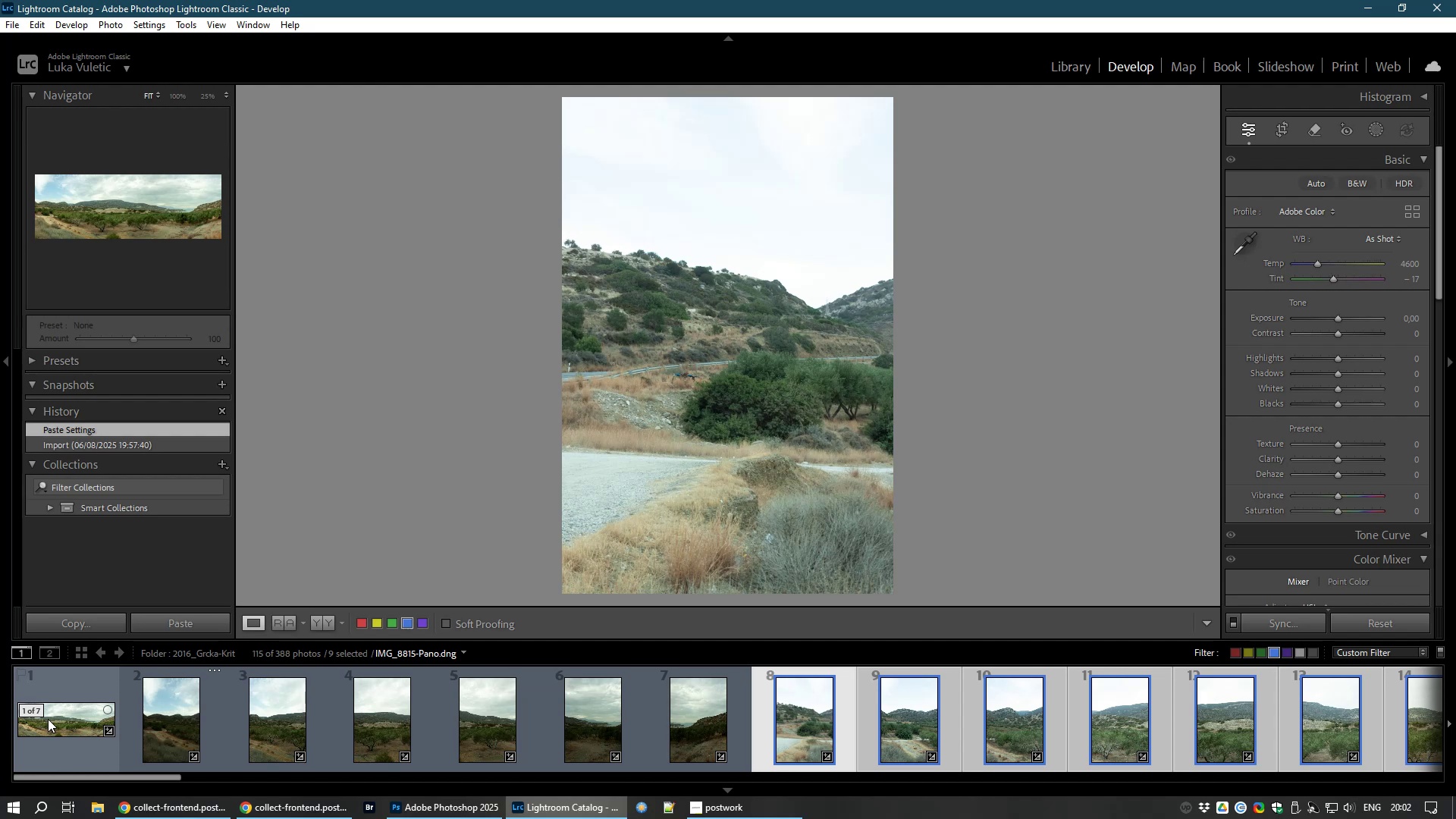 
right_click([48, 719])
 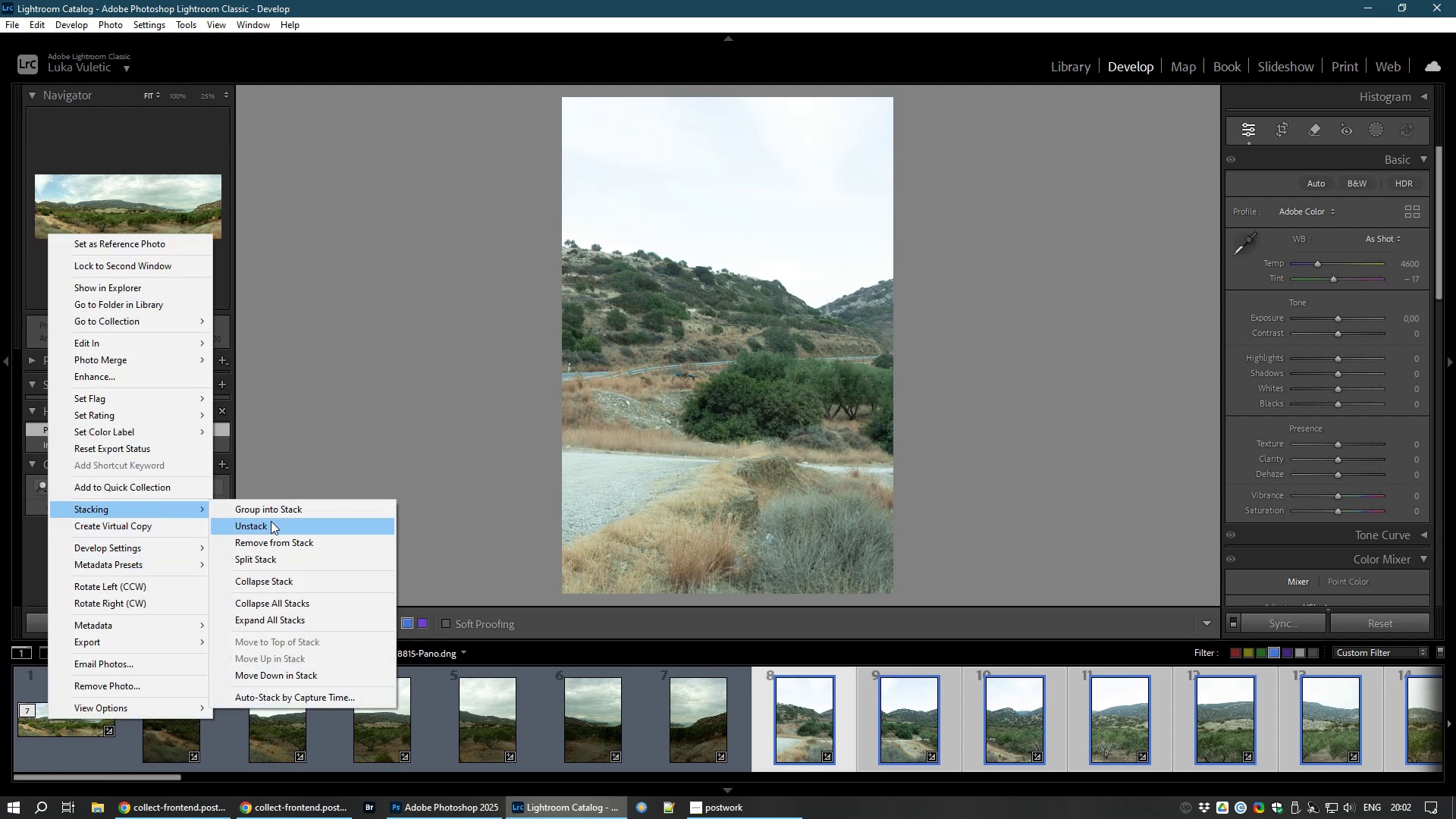 
wait(5.37)
 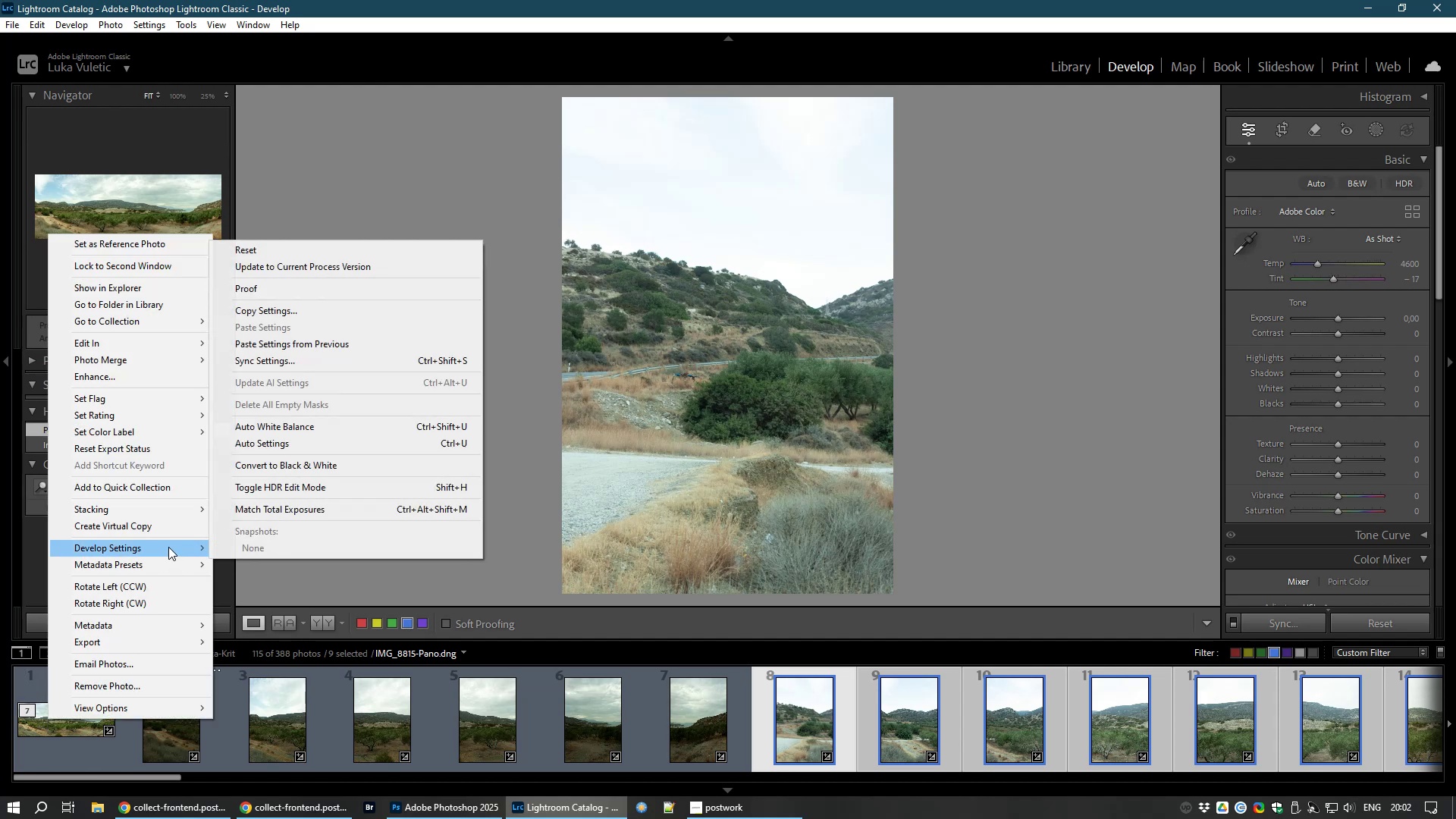 
left_click([272, 581])
 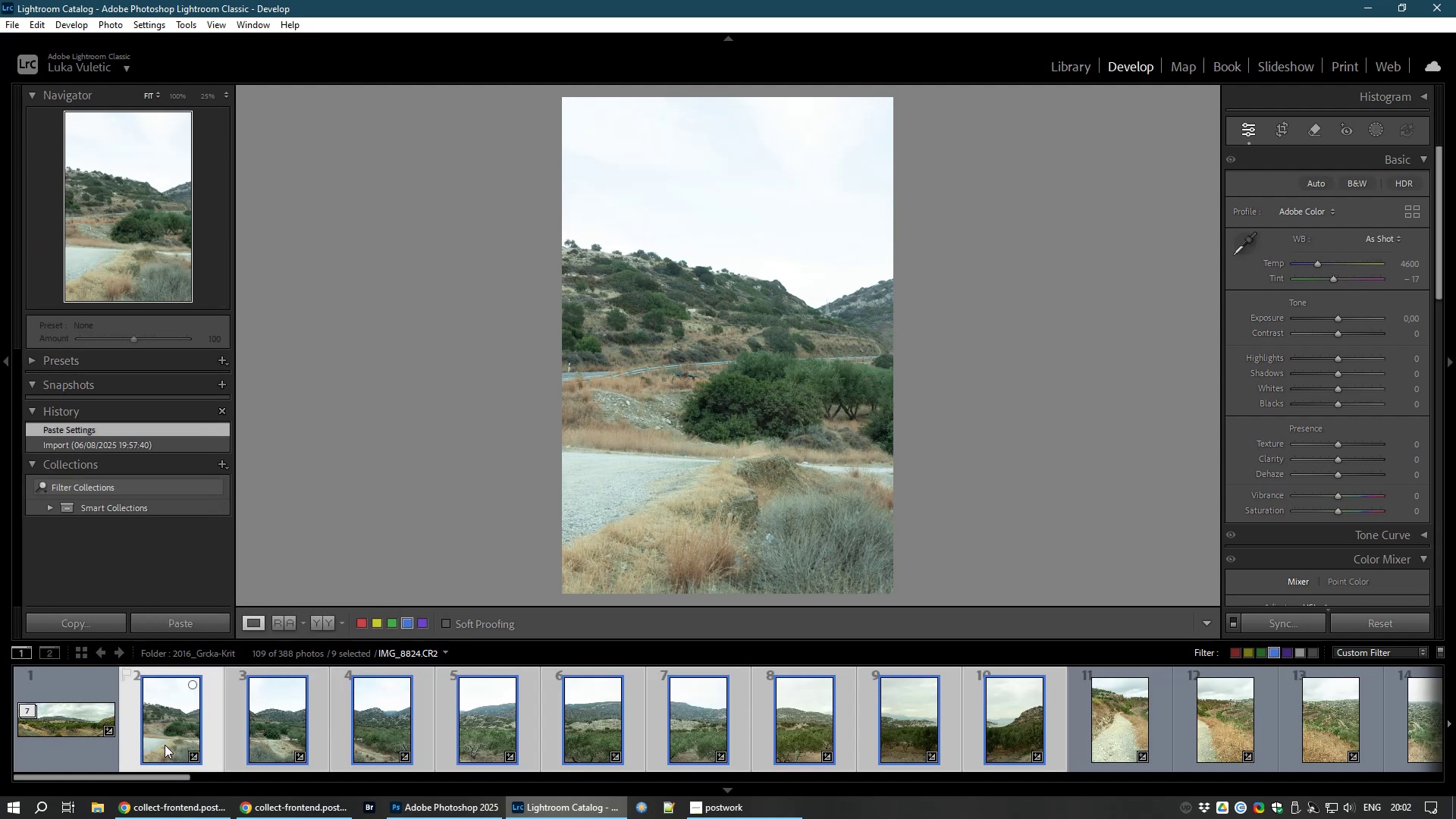 
left_click([164, 743])
 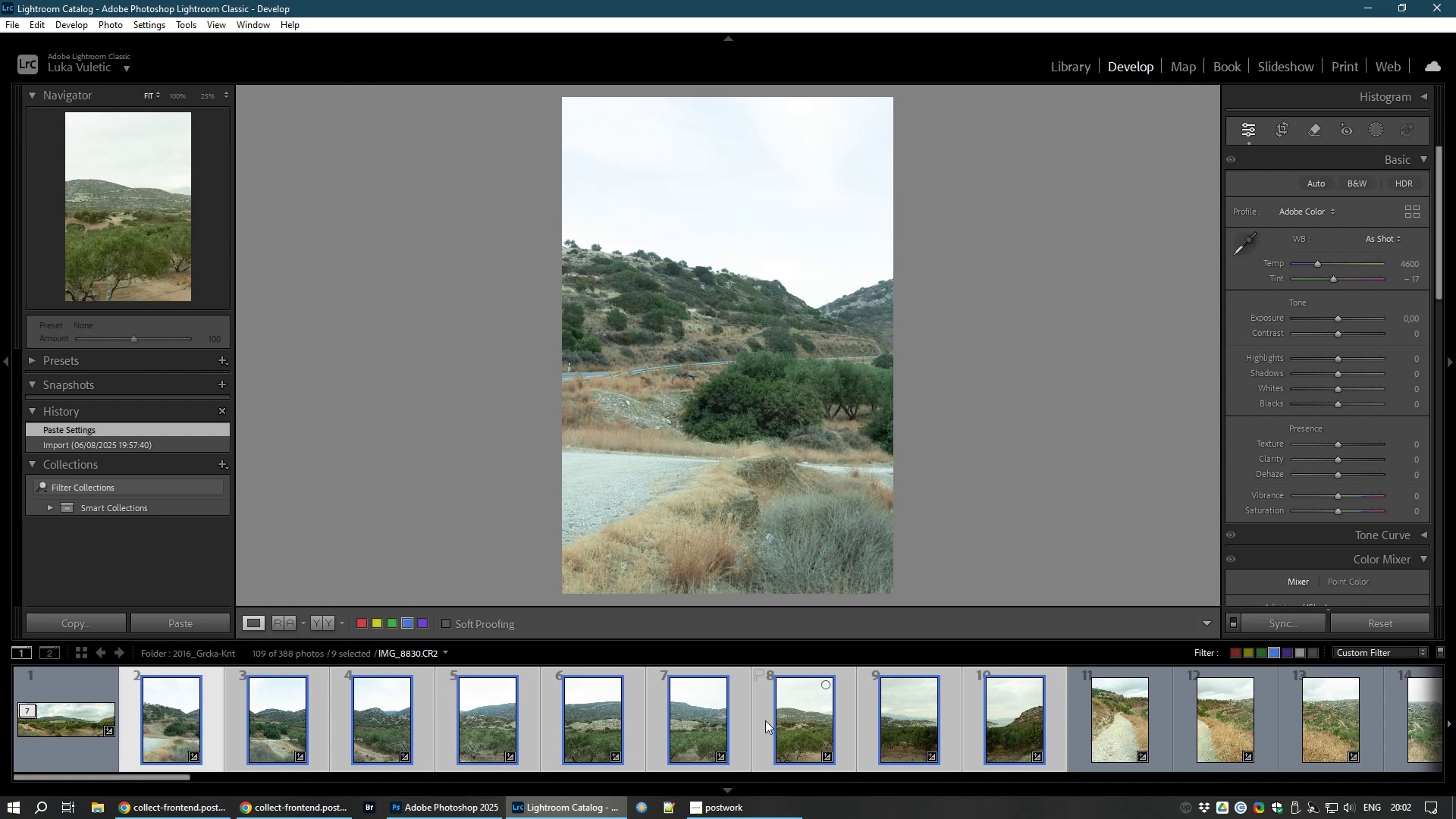 
wait(6.42)
 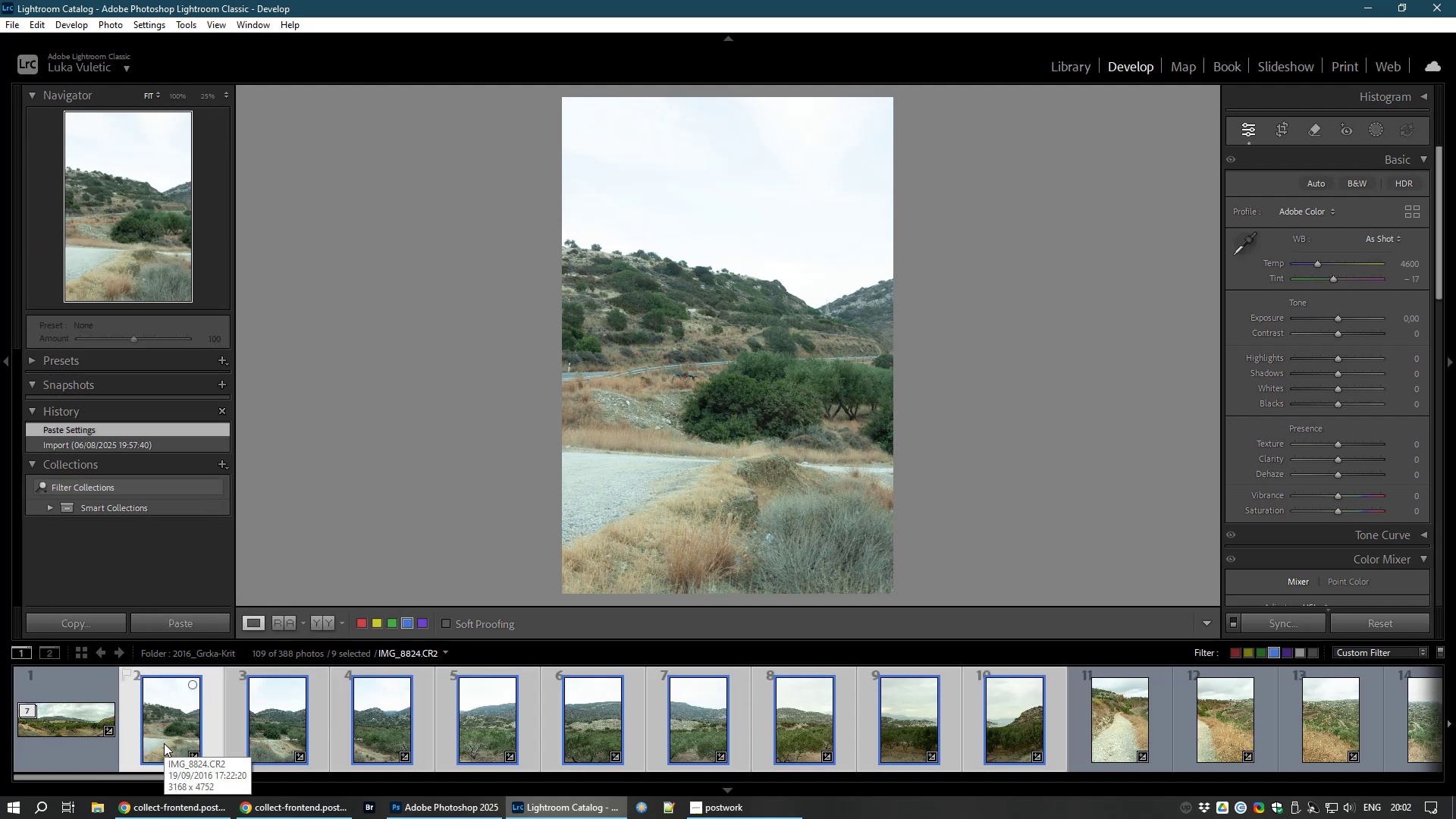 
mouse_move([921, 744])
 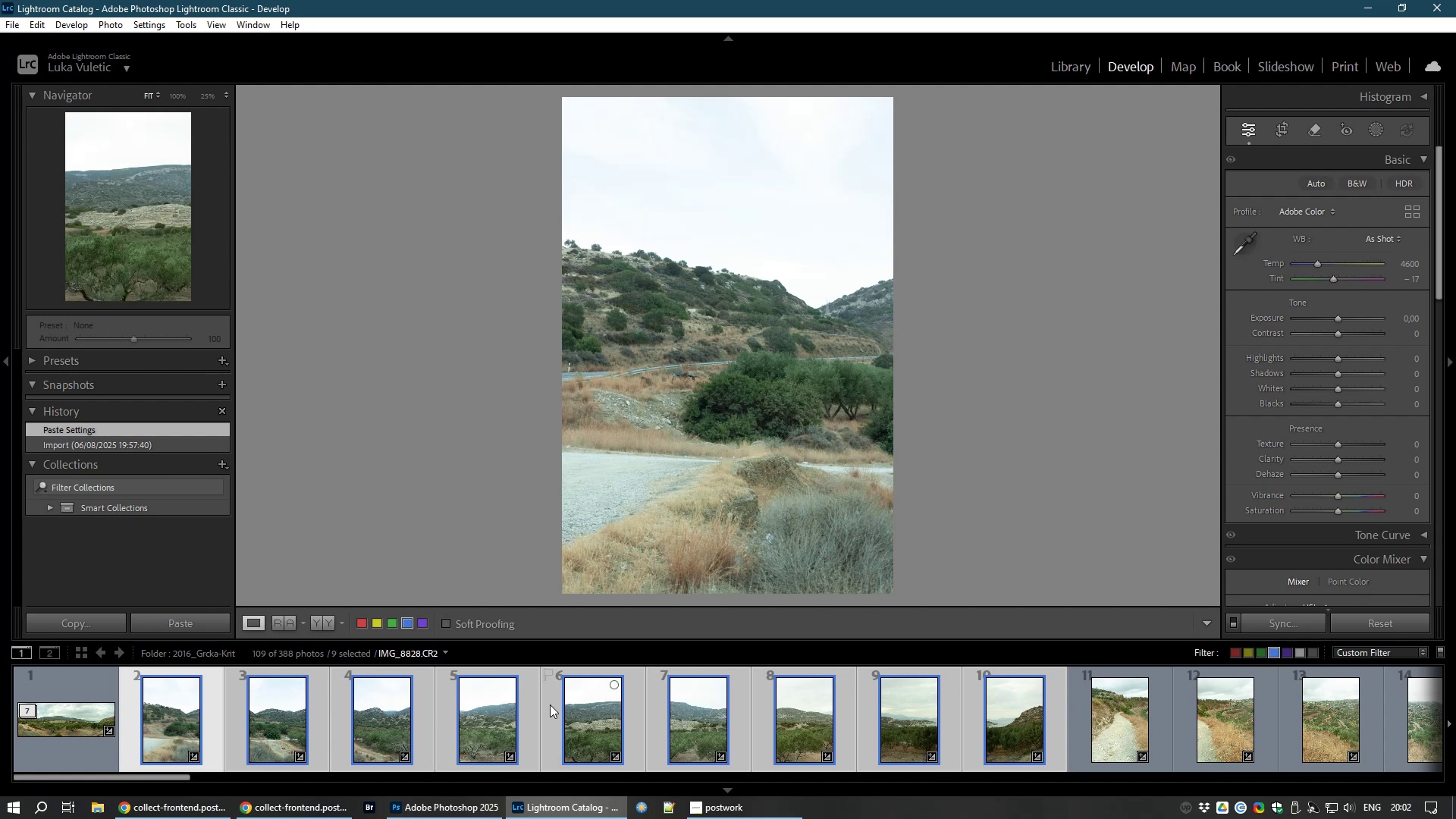 
key(Control+M)
 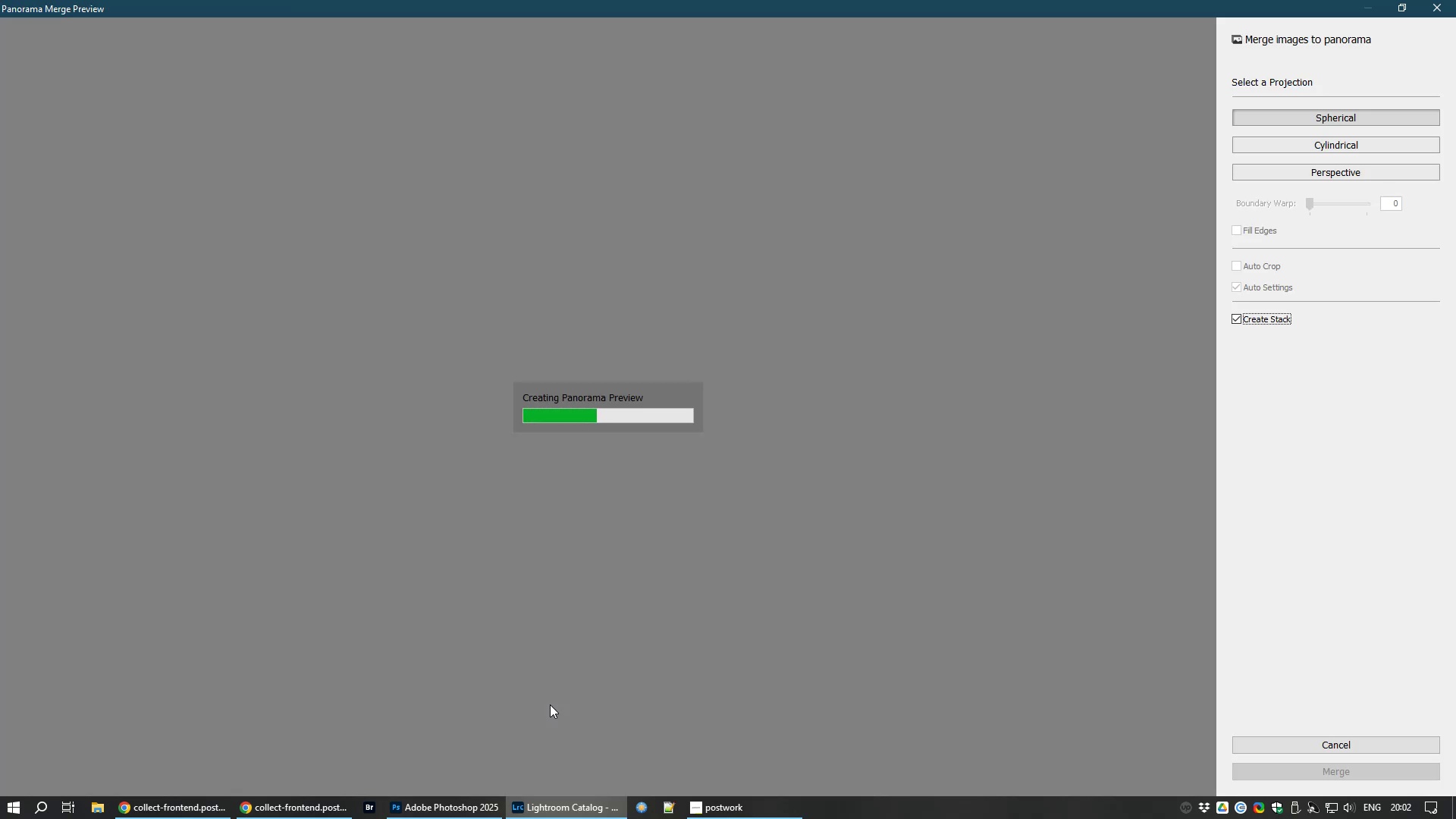 
wait(14.94)
 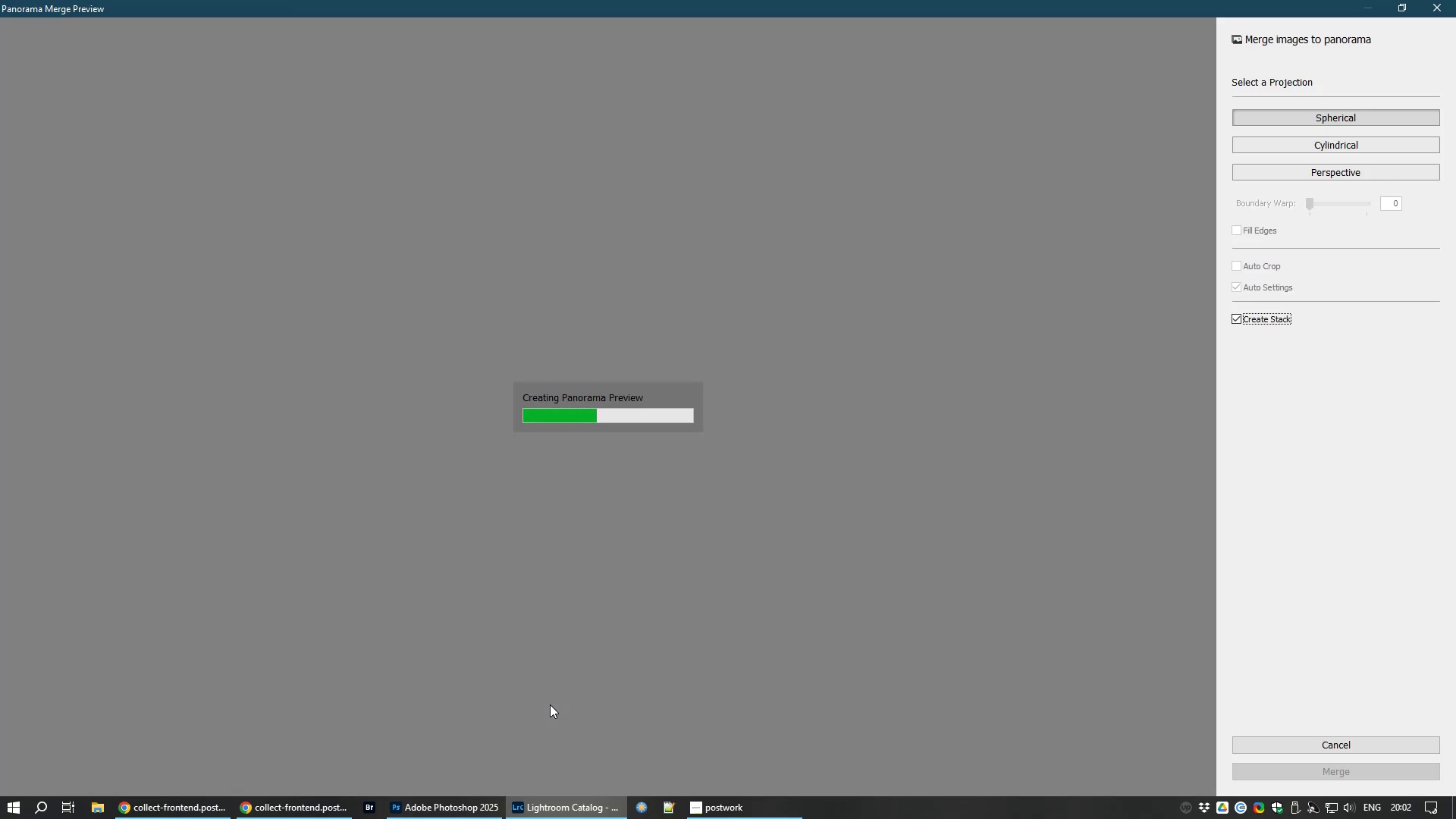 
mouse_move([1325, 202])
 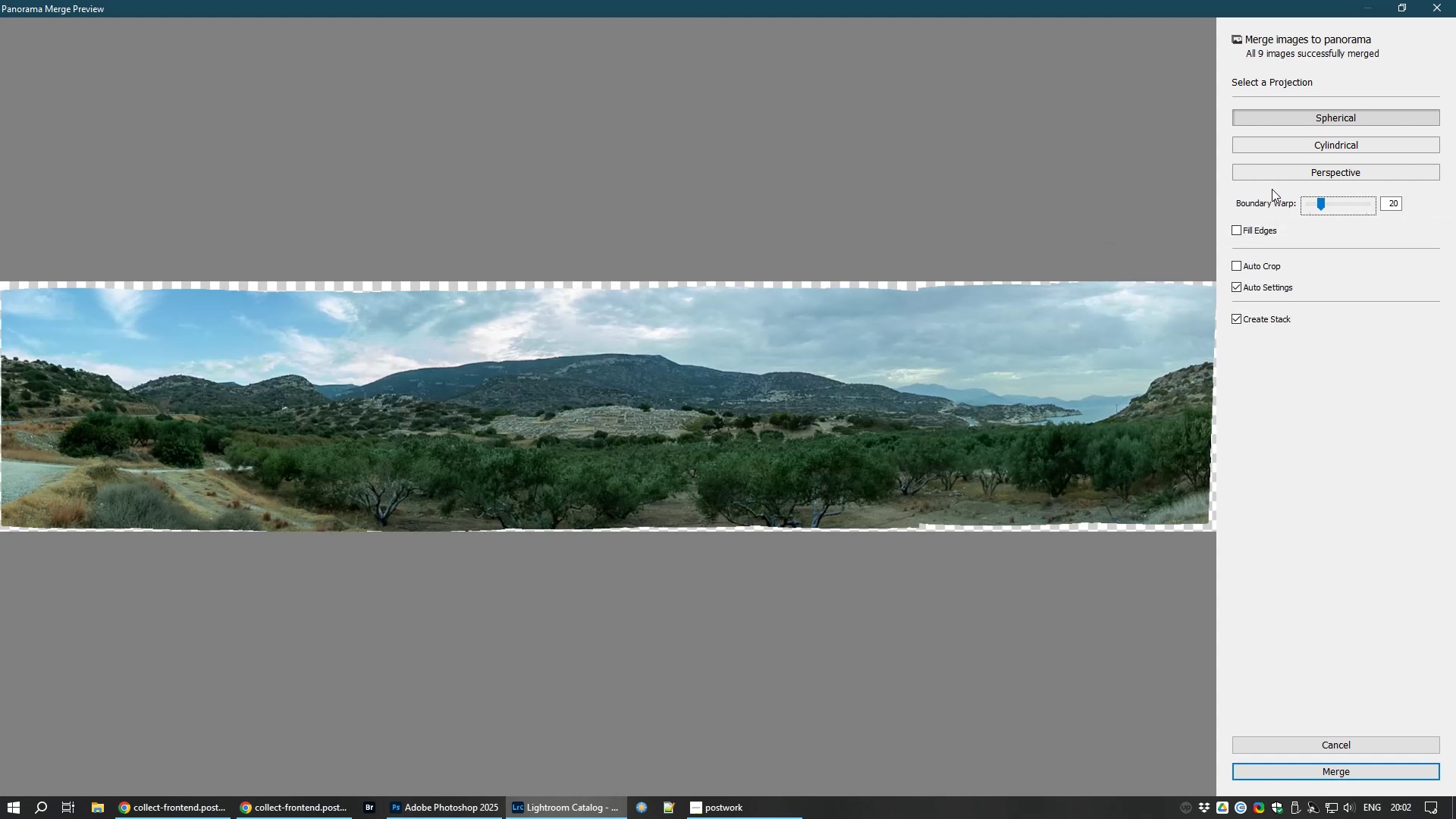 
mouse_move([1345, 205])
 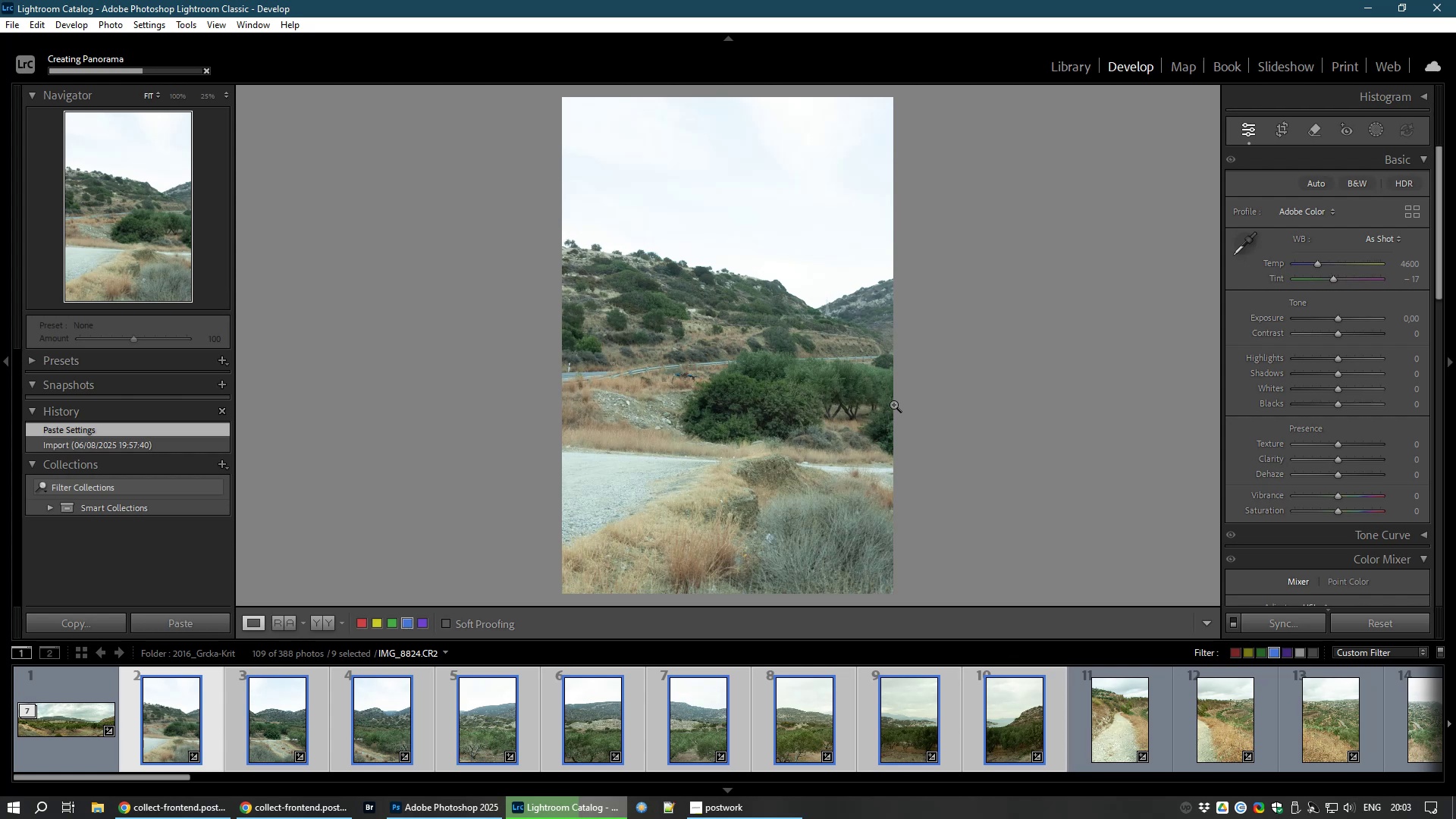 
wait(41.99)
 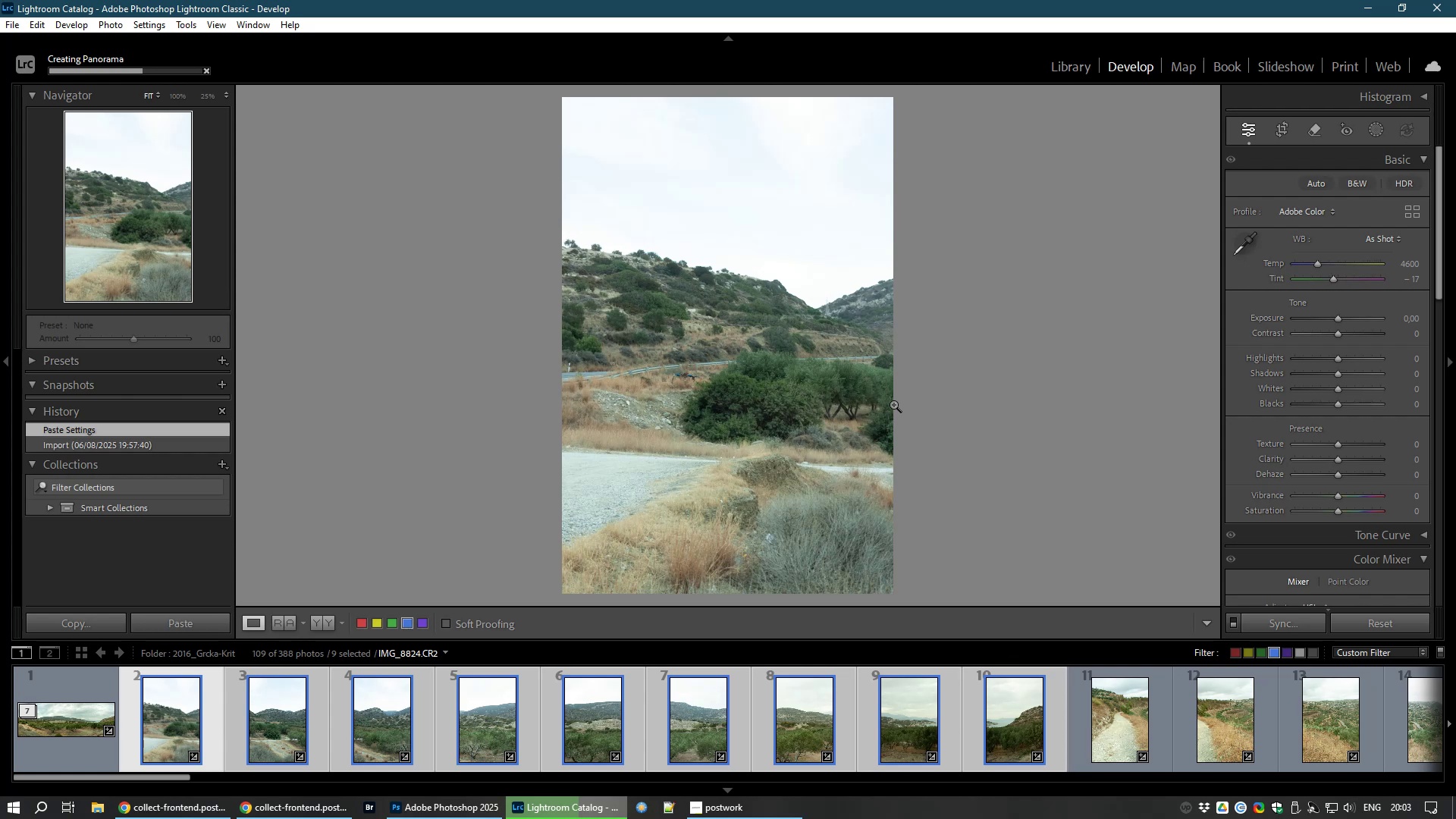 
left_click([7, 359])
 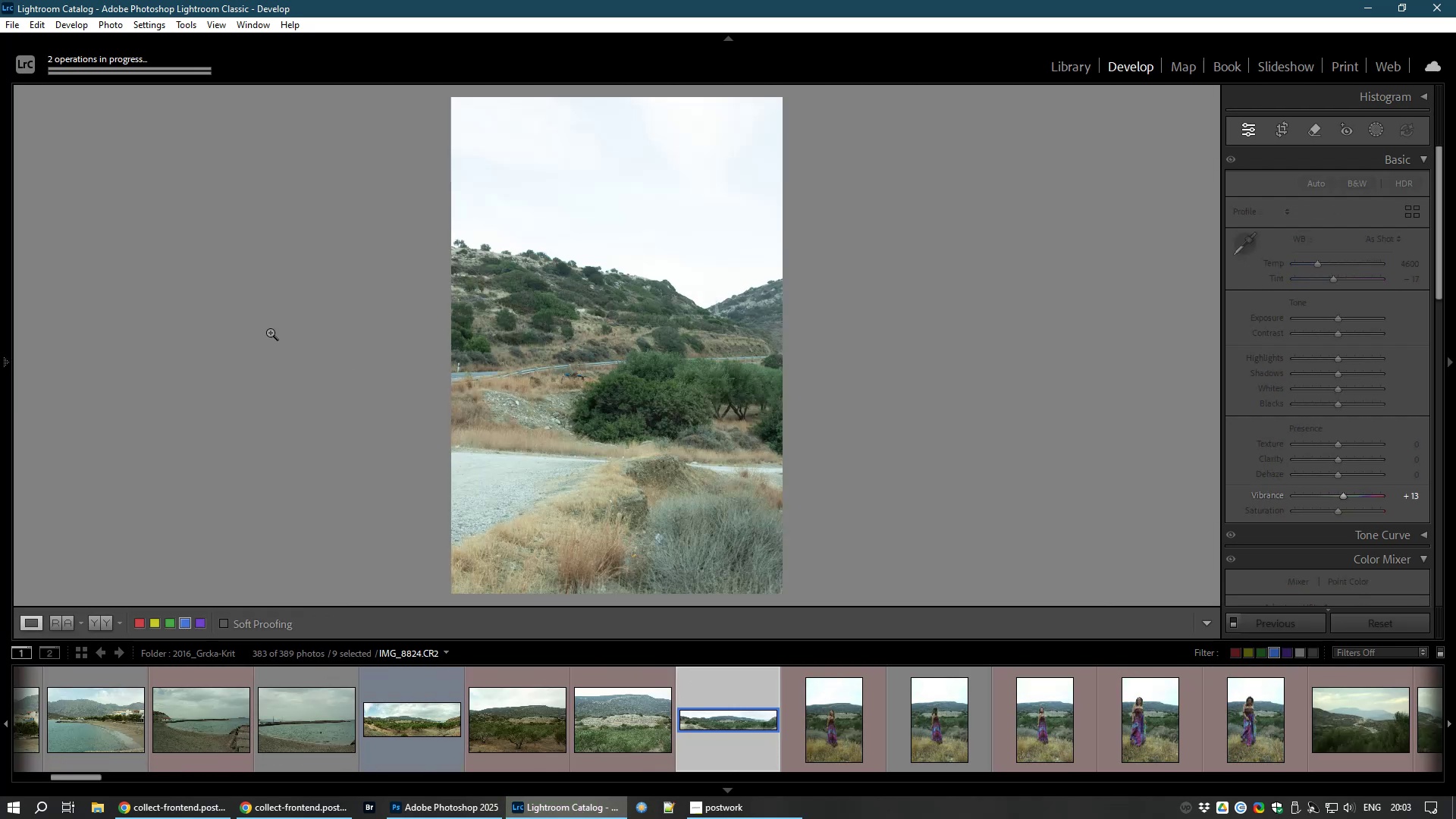 
wait(11.03)
 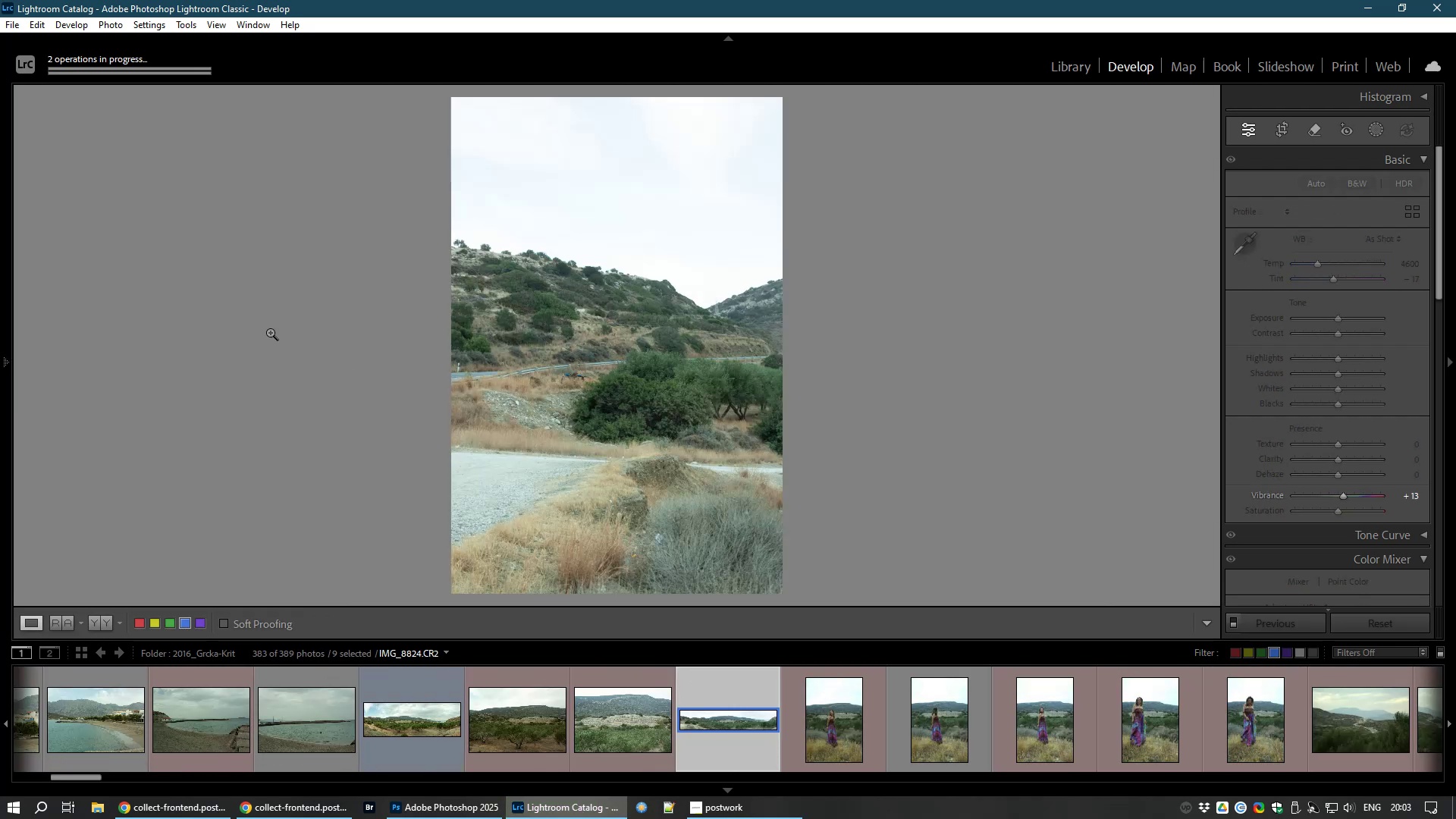 
left_click([1273, 651])
 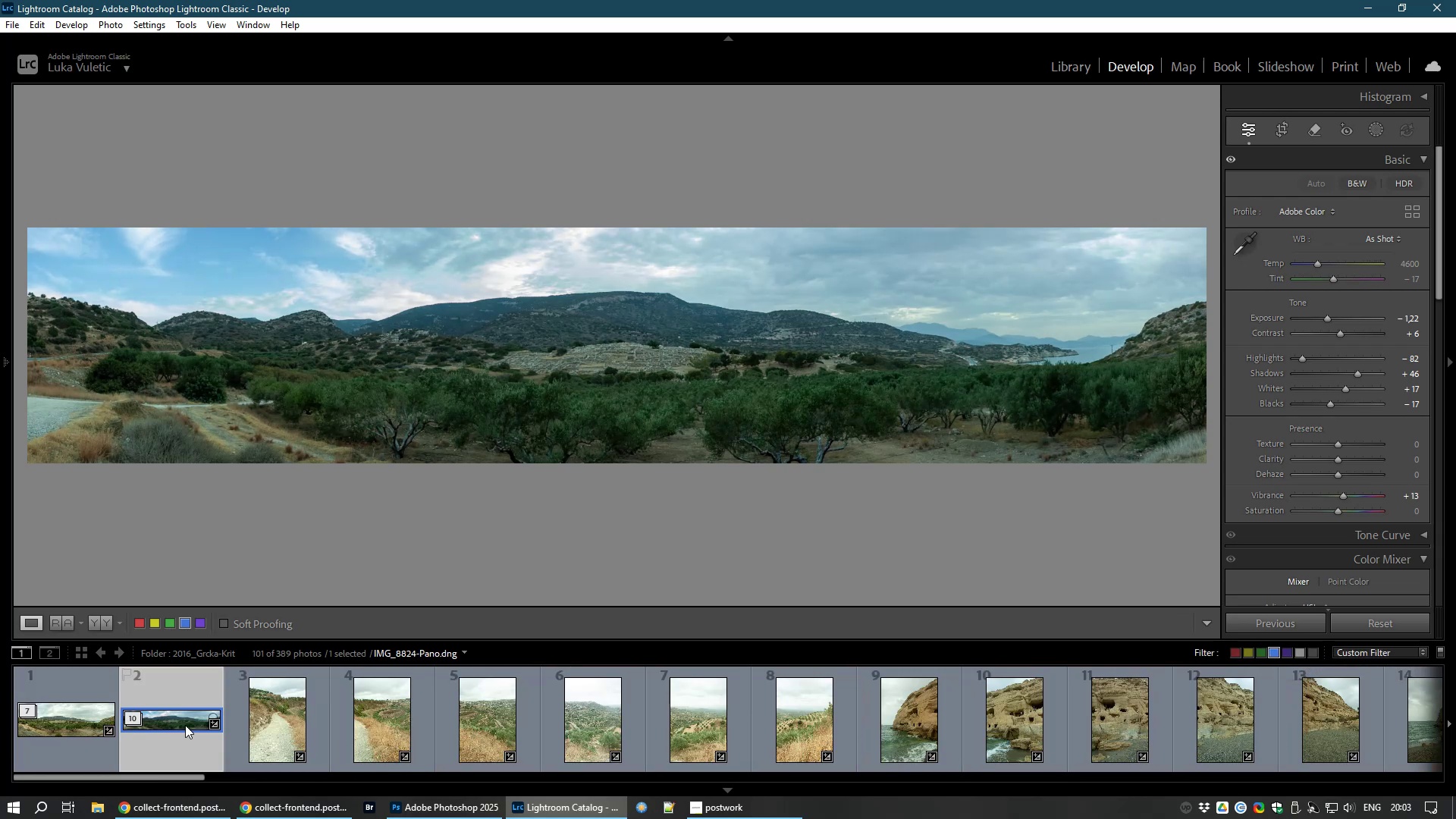 
right_click([160, 715])
 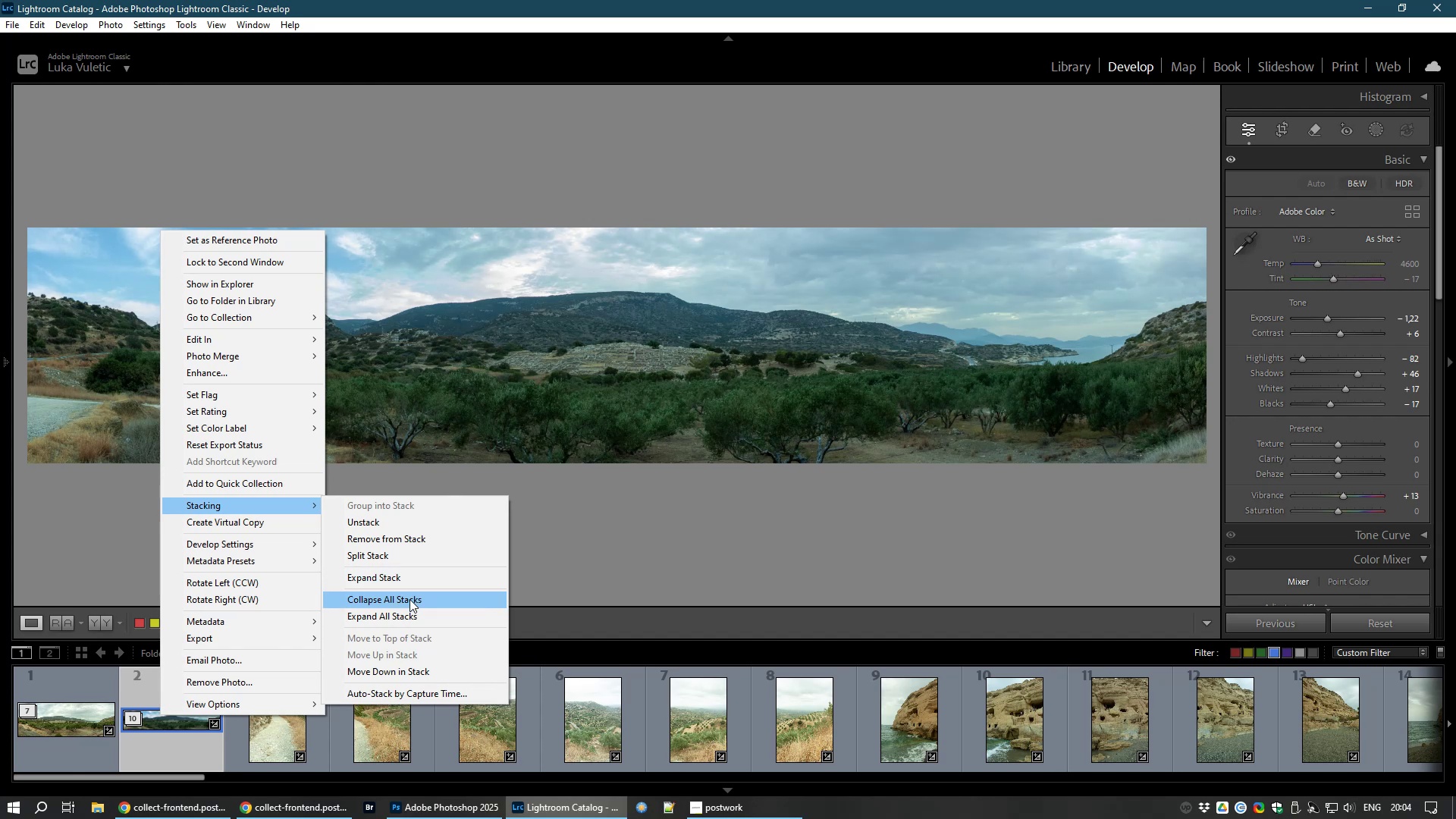 
wait(5.65)
 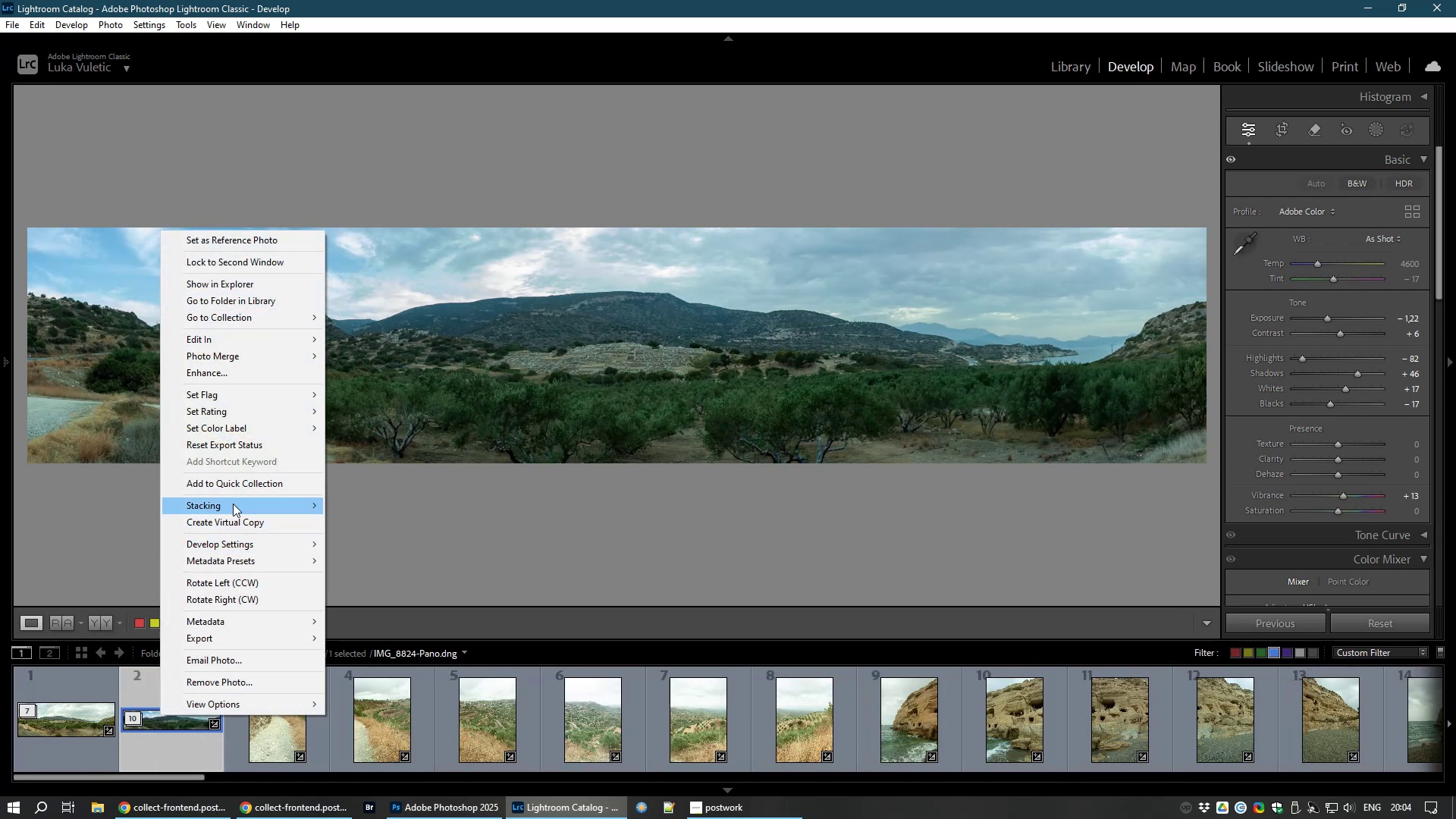 
left_click([153, 759])
 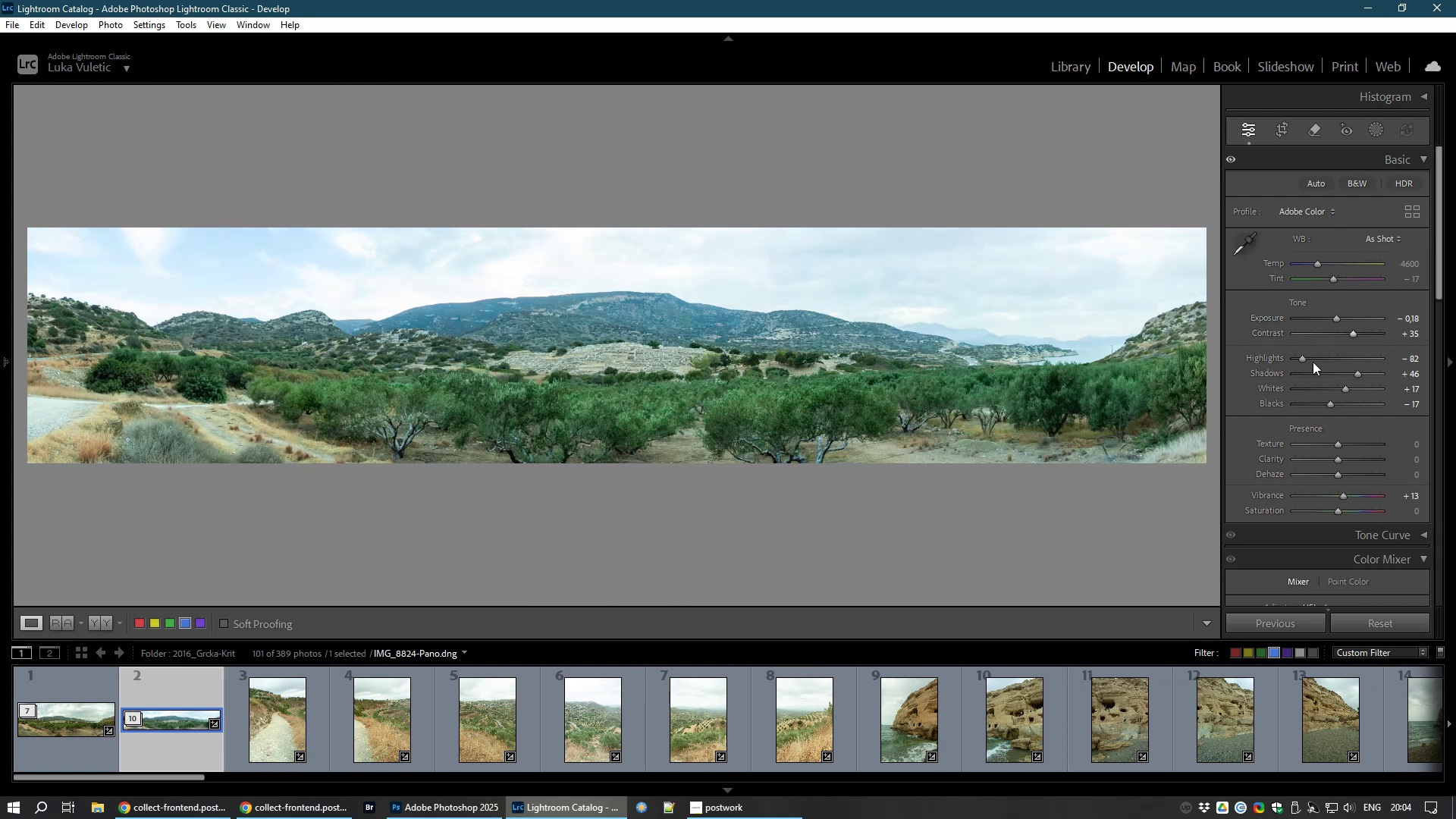 
wait(21.46)
 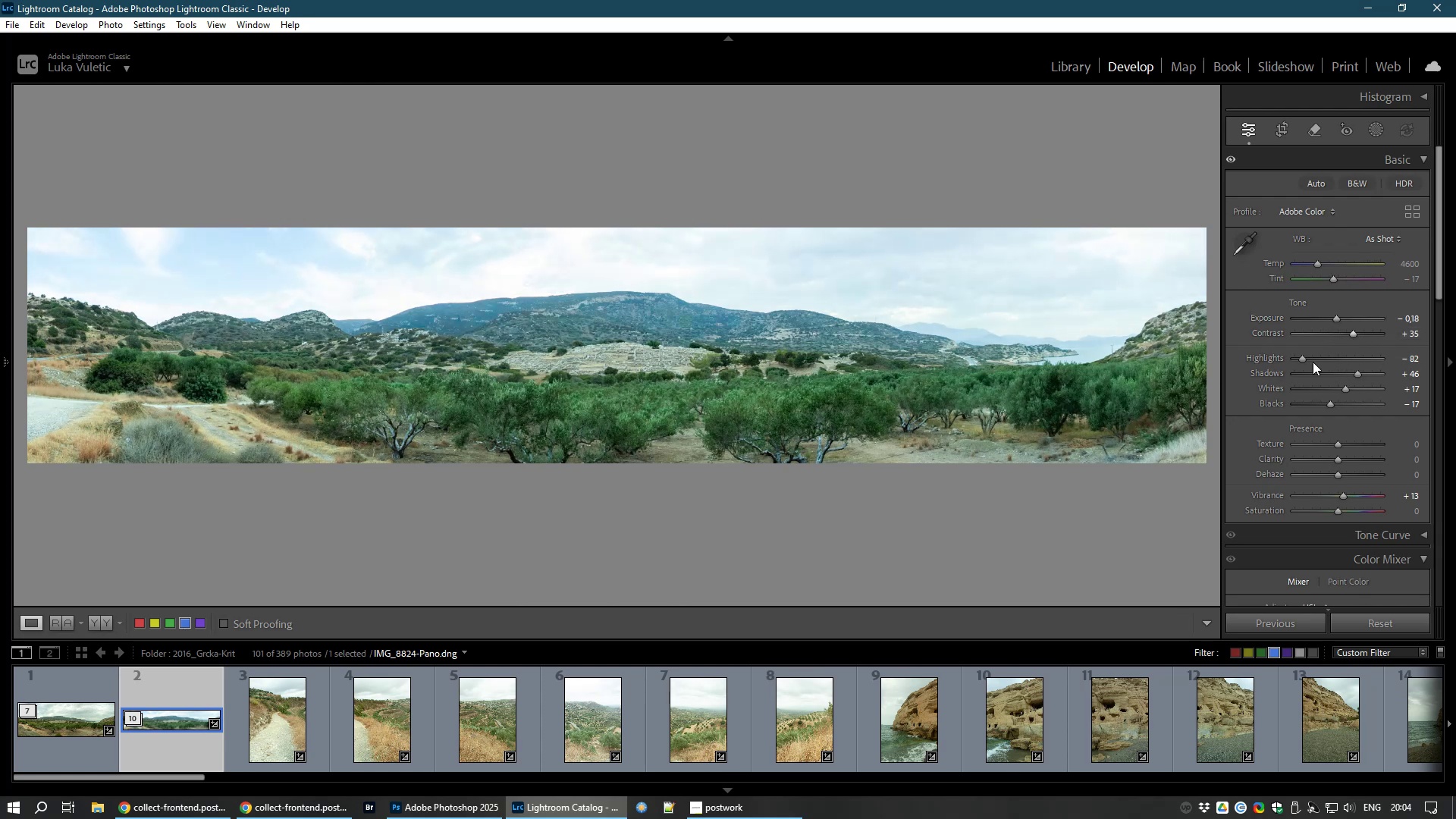 
left_click([1385, 123])
 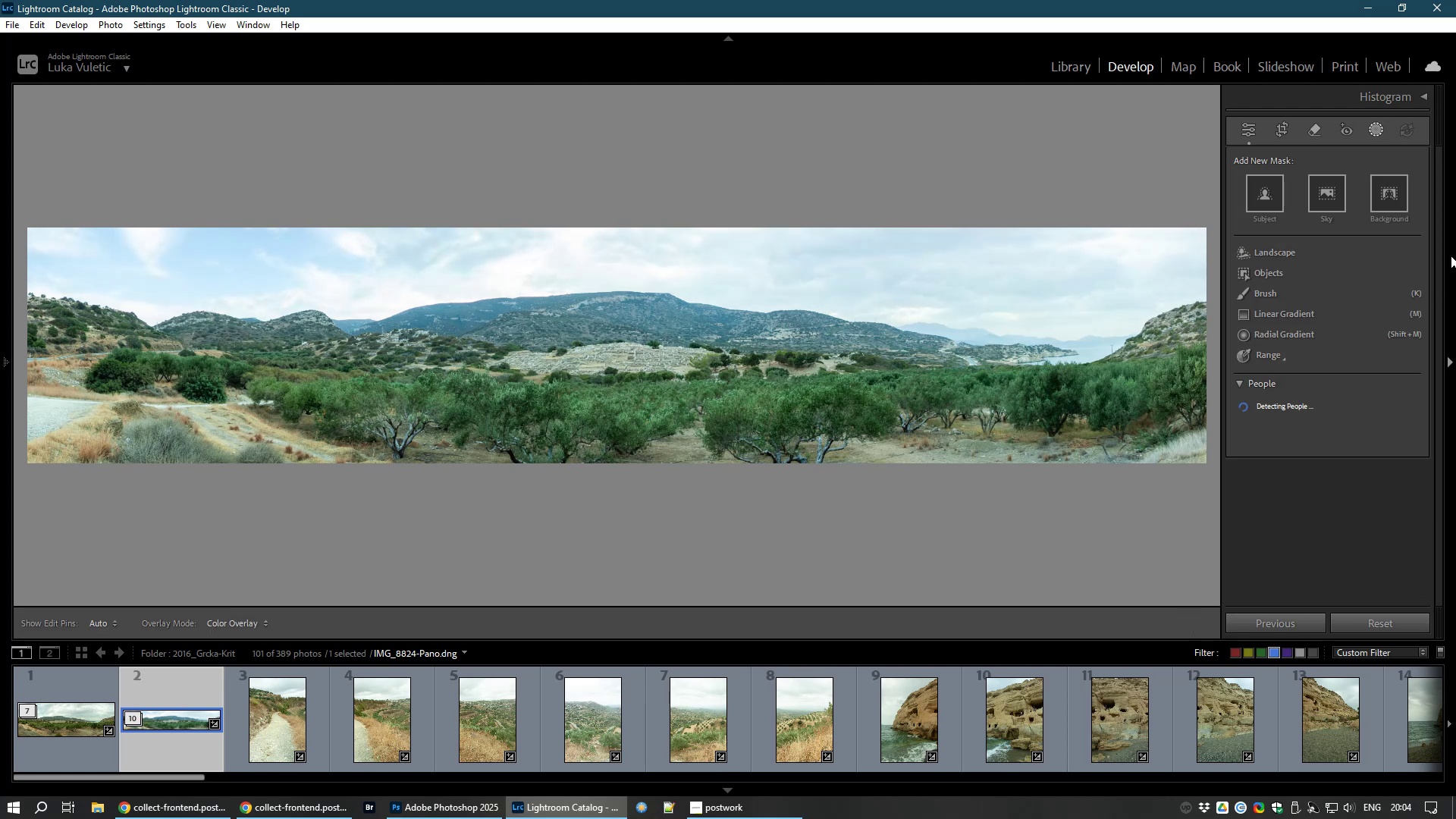 
left_click([1338, 192])
 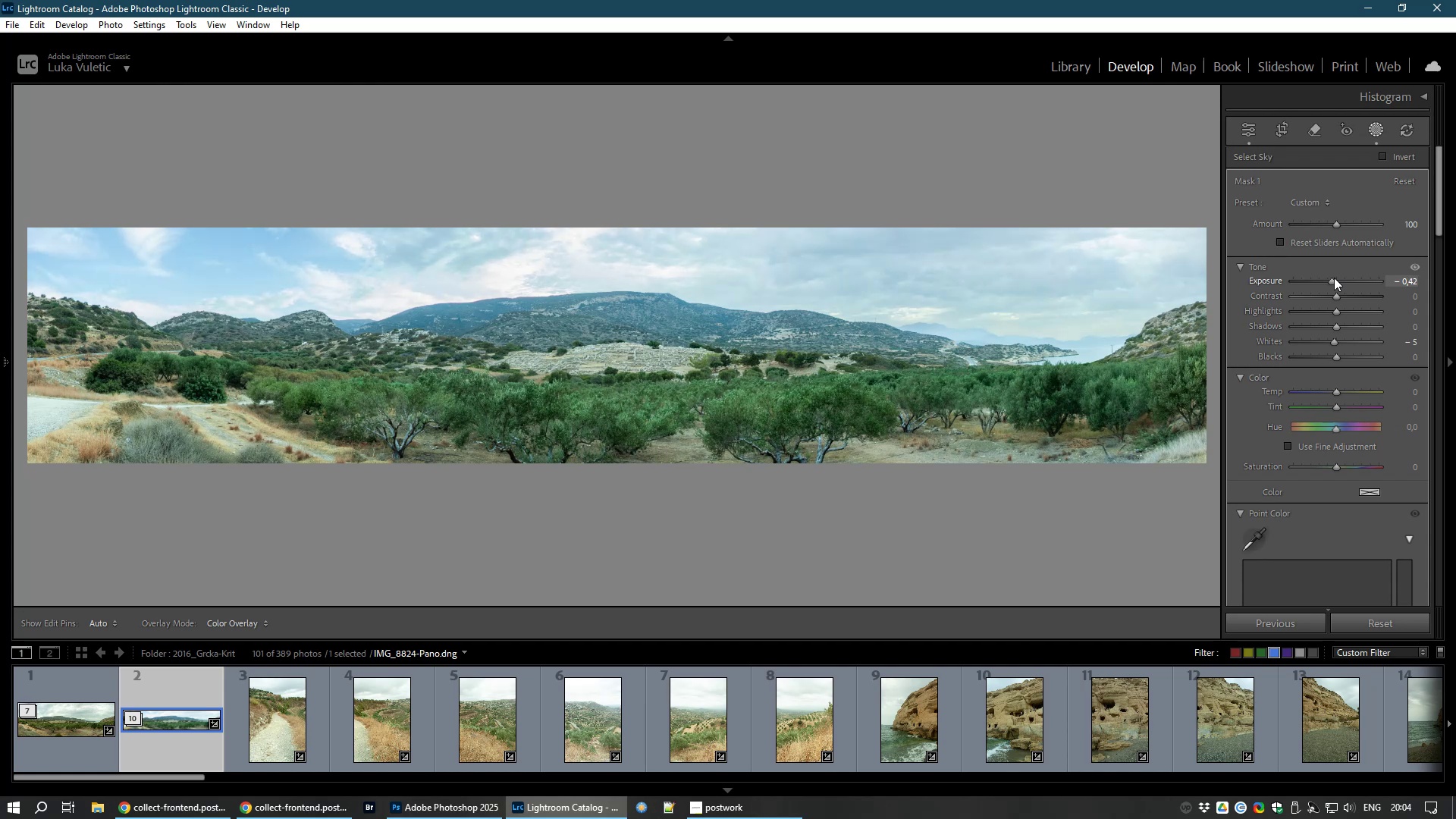 
wait(27.15)
 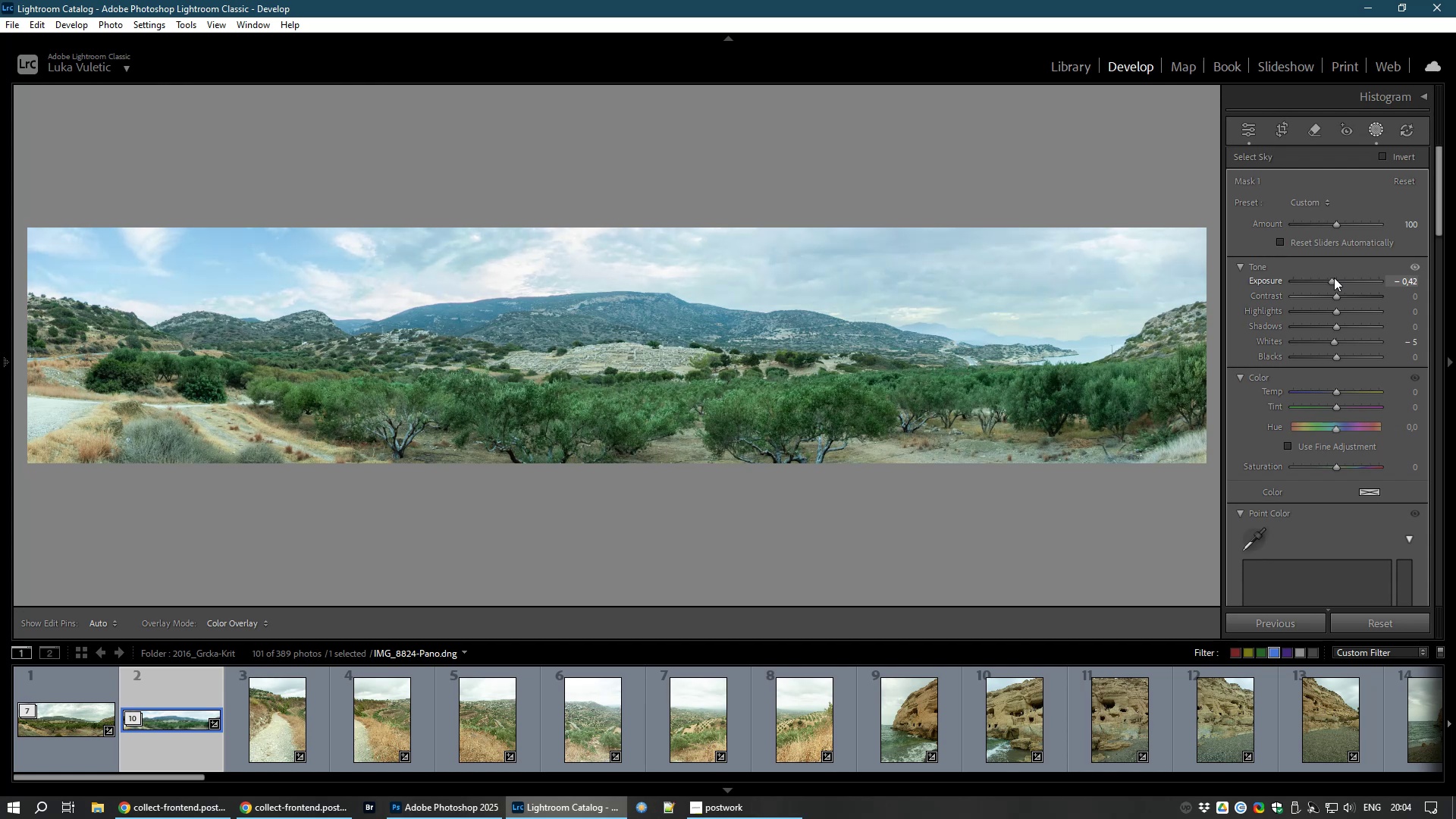 
left_click([262, 728])
 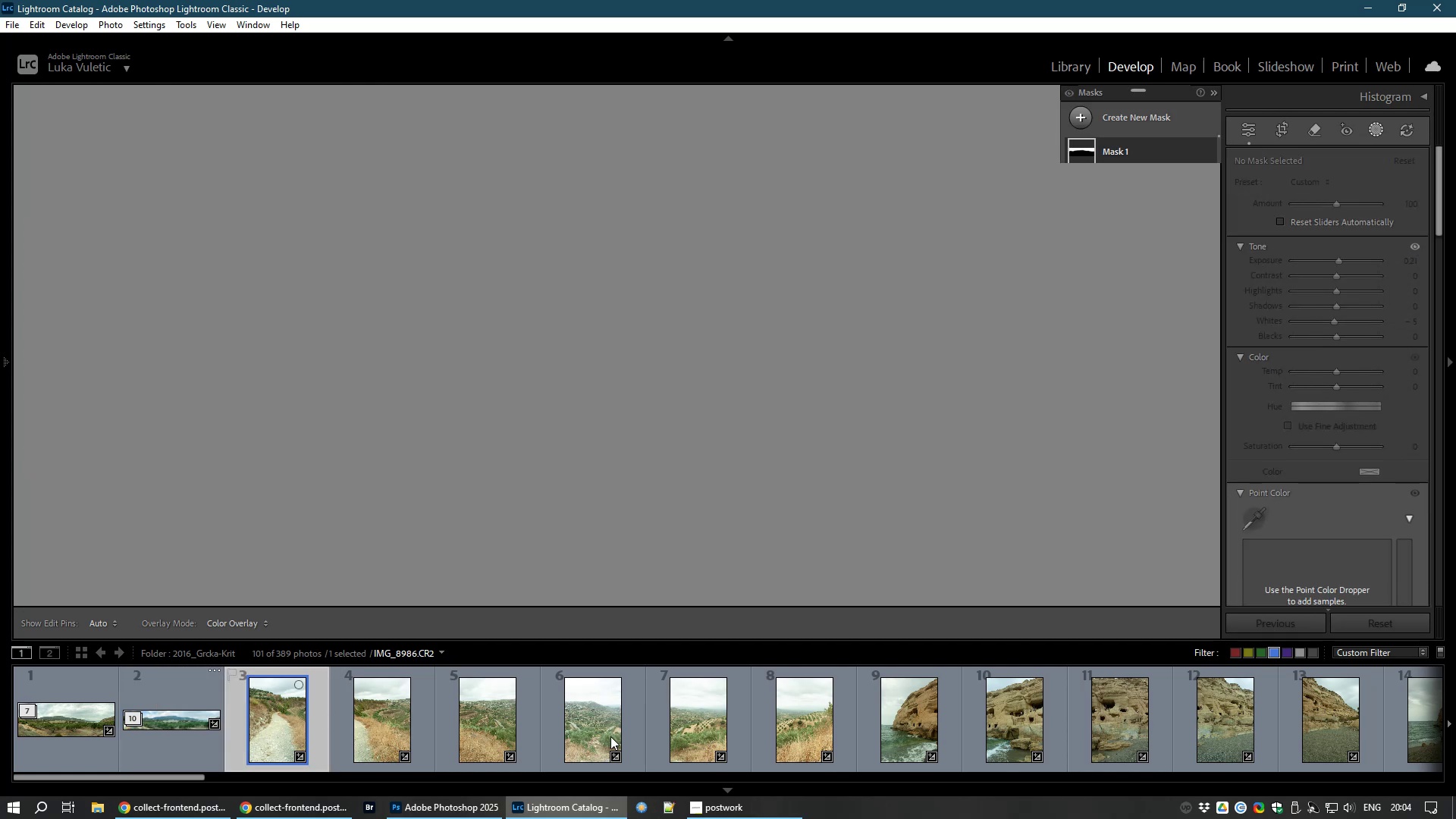 
left_click([800, 733])
 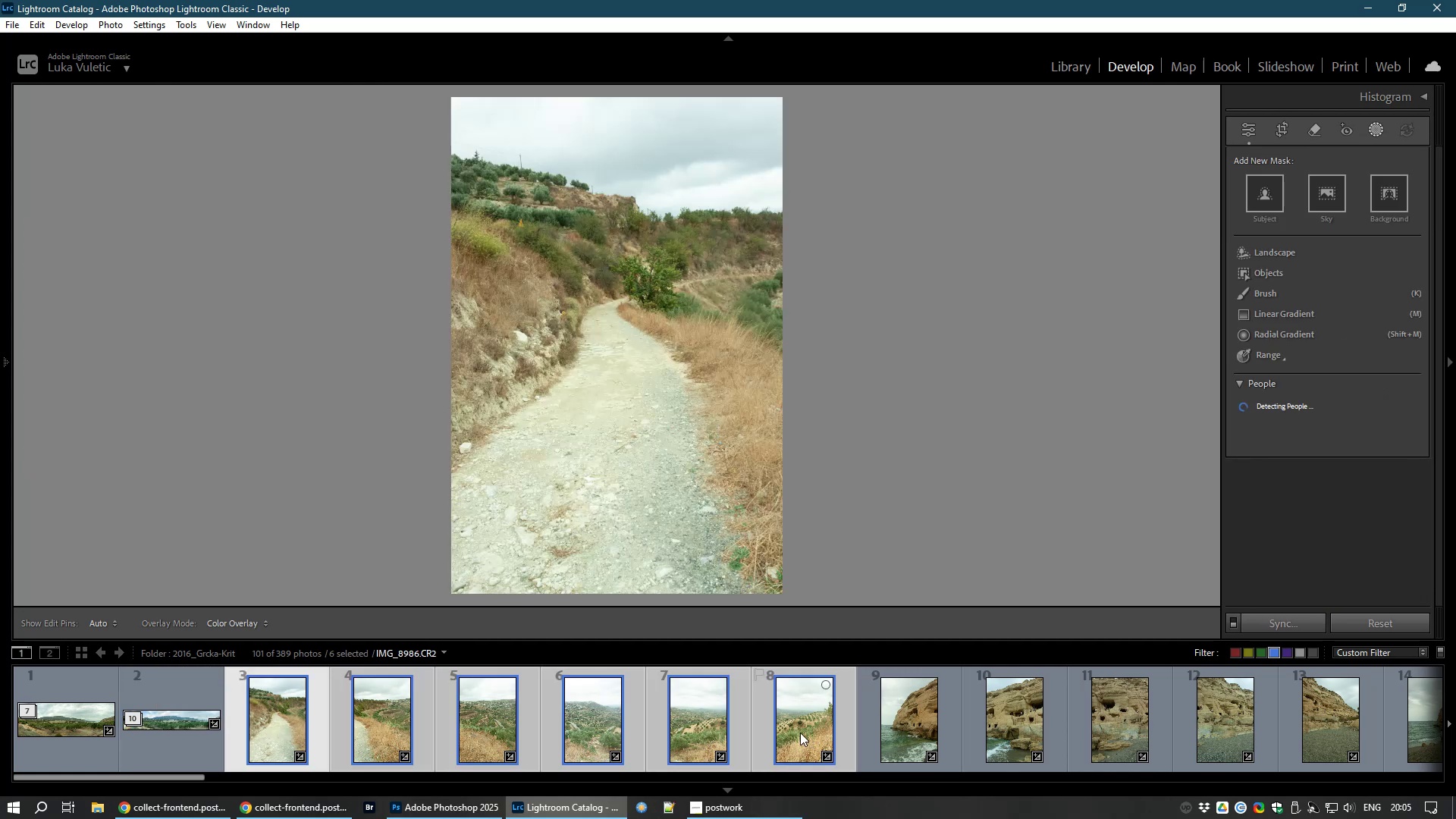 
key(Control+M)
 